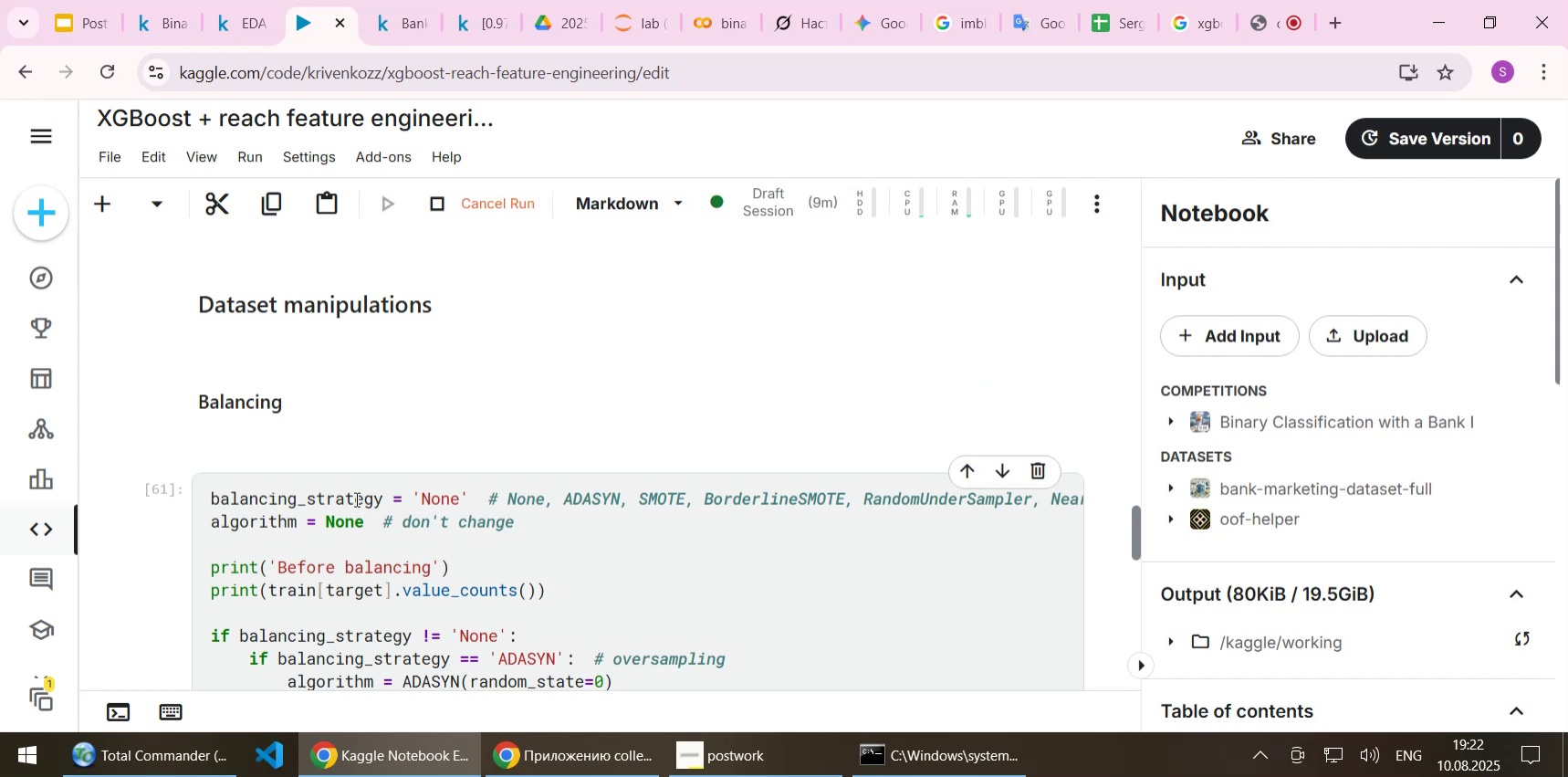 
scroll: coordinate [620, 381], scroll_direction: down, amount: 10.0
 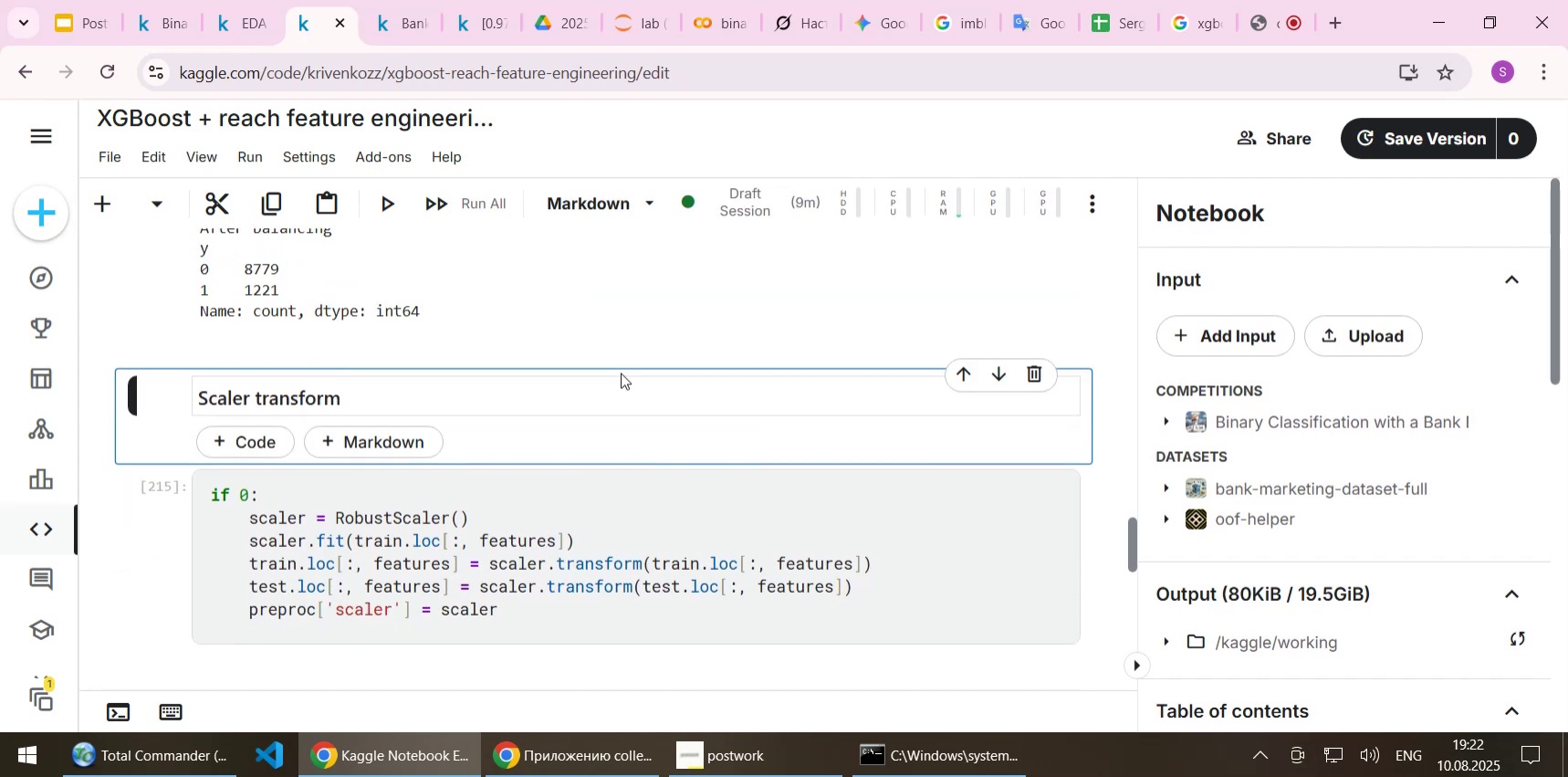 
key(Shift+Enter)
 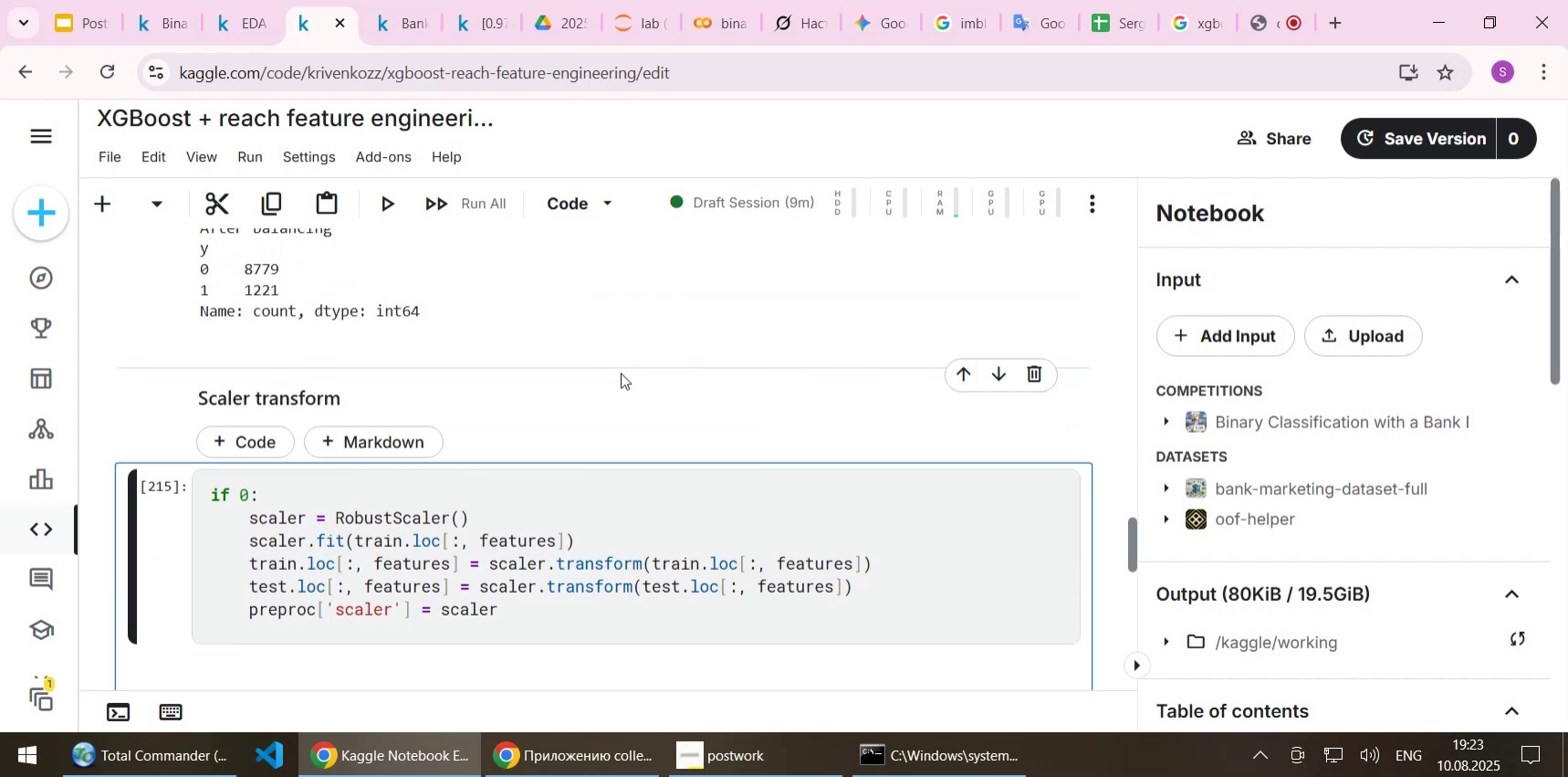 
key(Shift+Enter)
 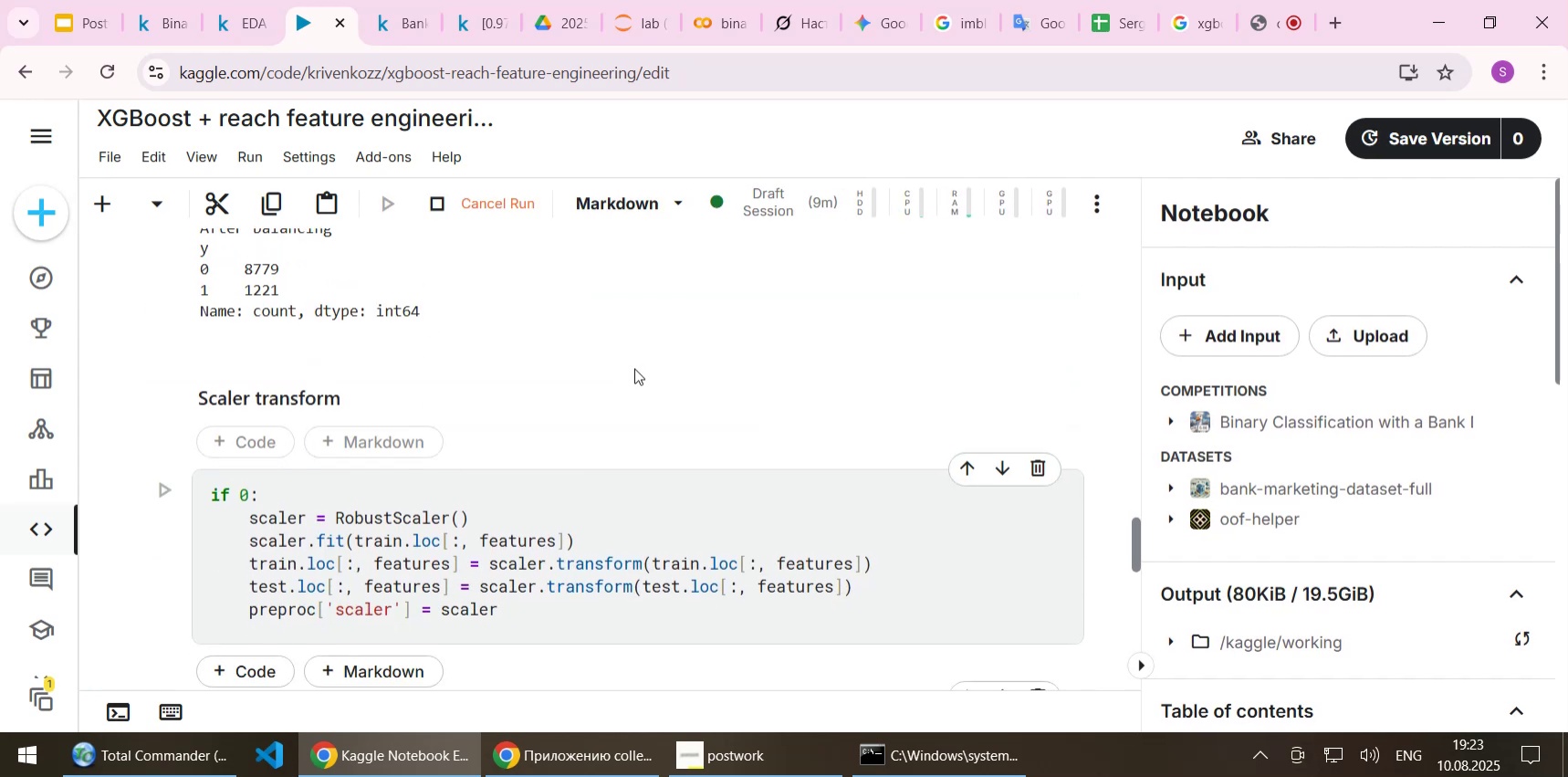 
scroll: coordinate [632, 389], scroll_direction: down, amount: 5.0
 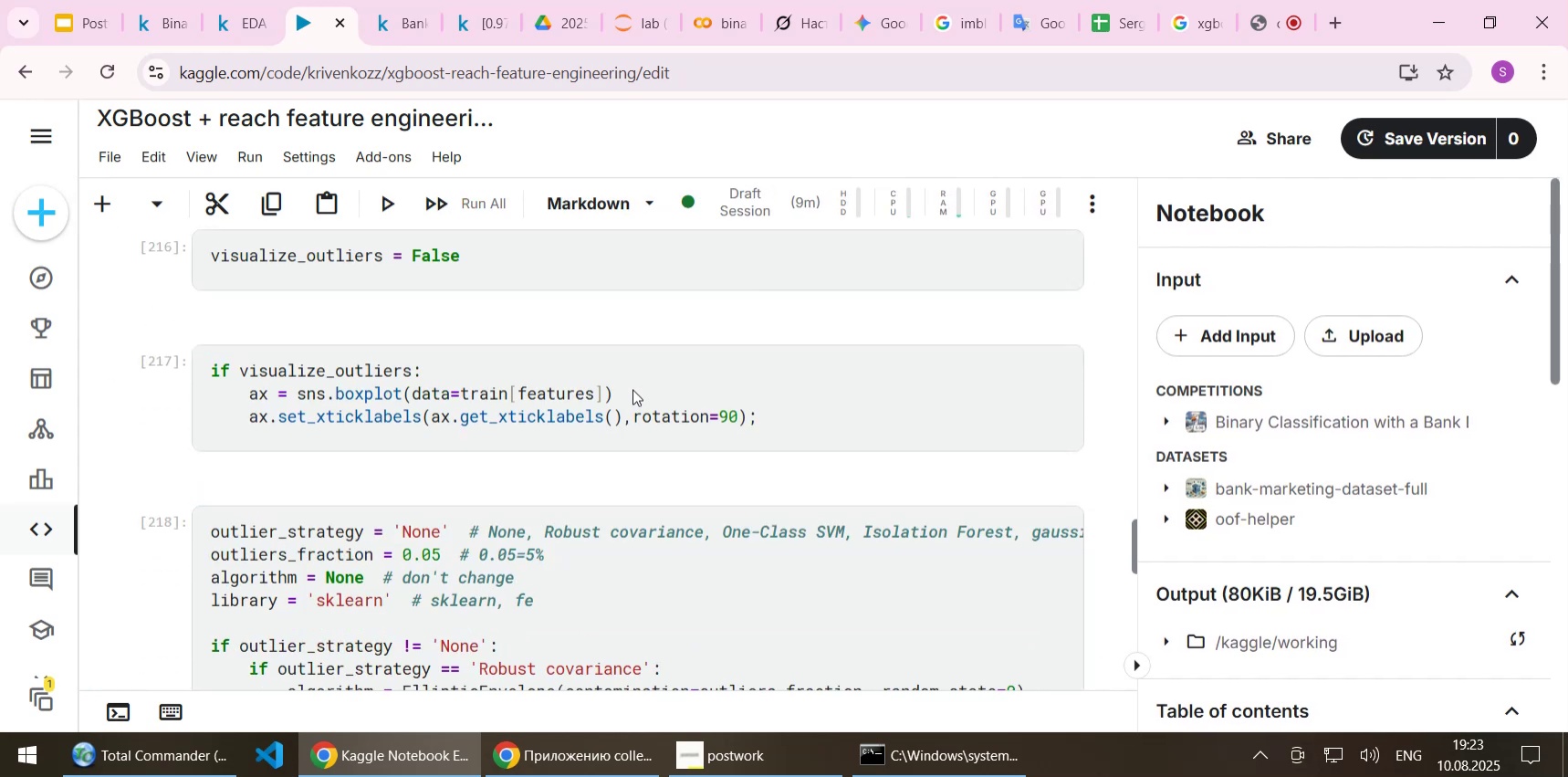 
key(Shift+Enter)
 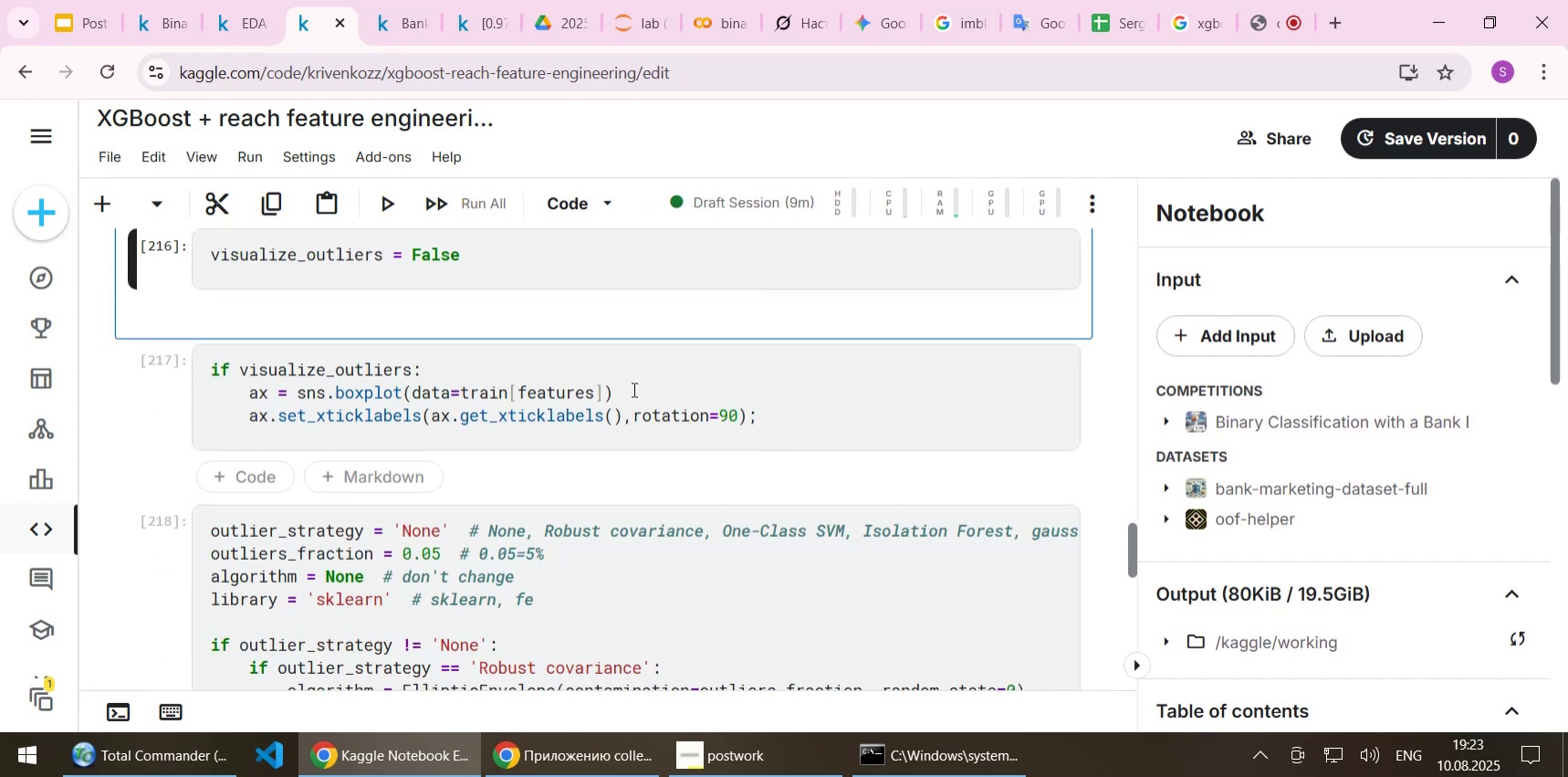 
key(Shift+Enter)
 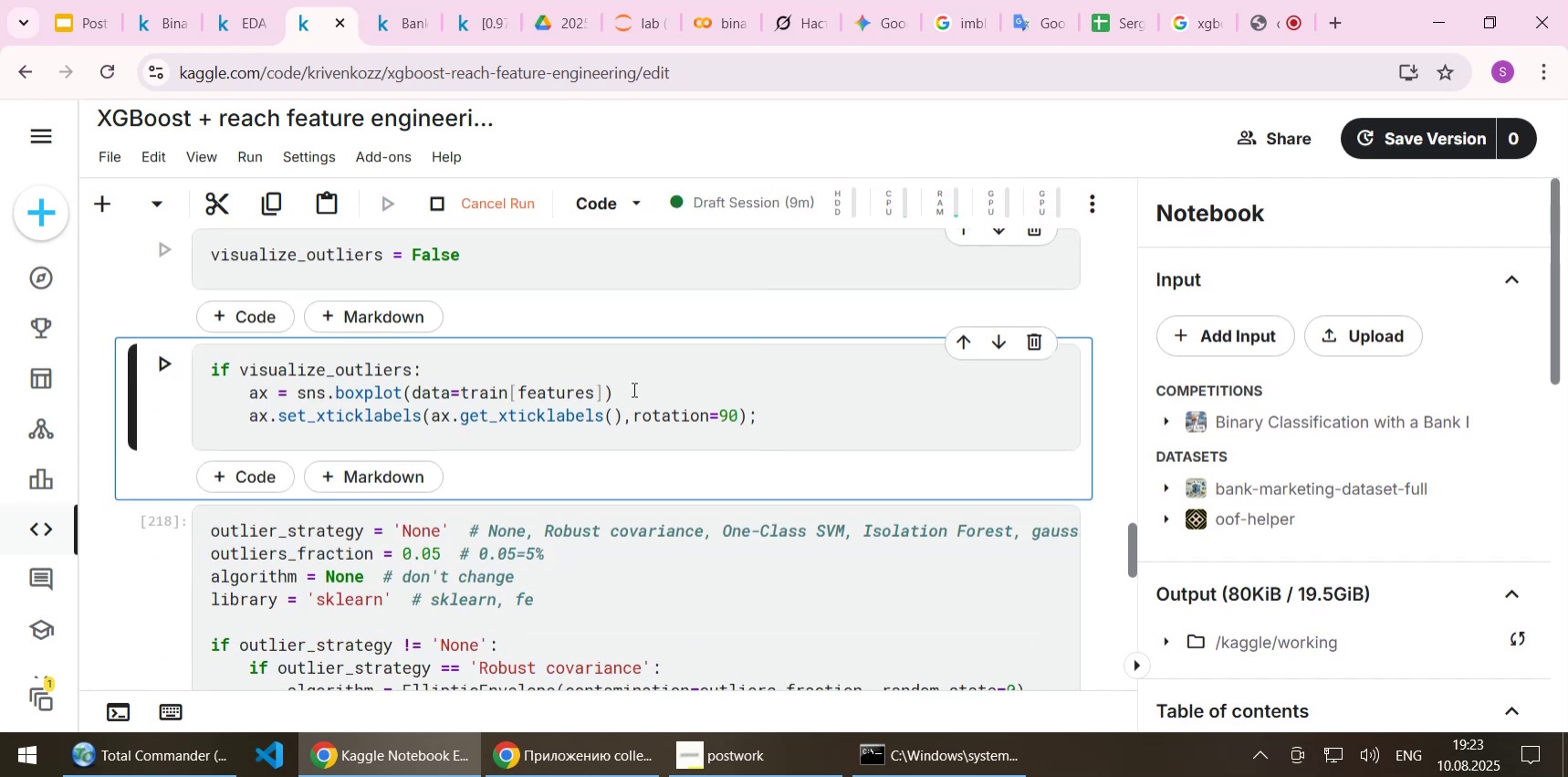 
key(Shift+Enter)
 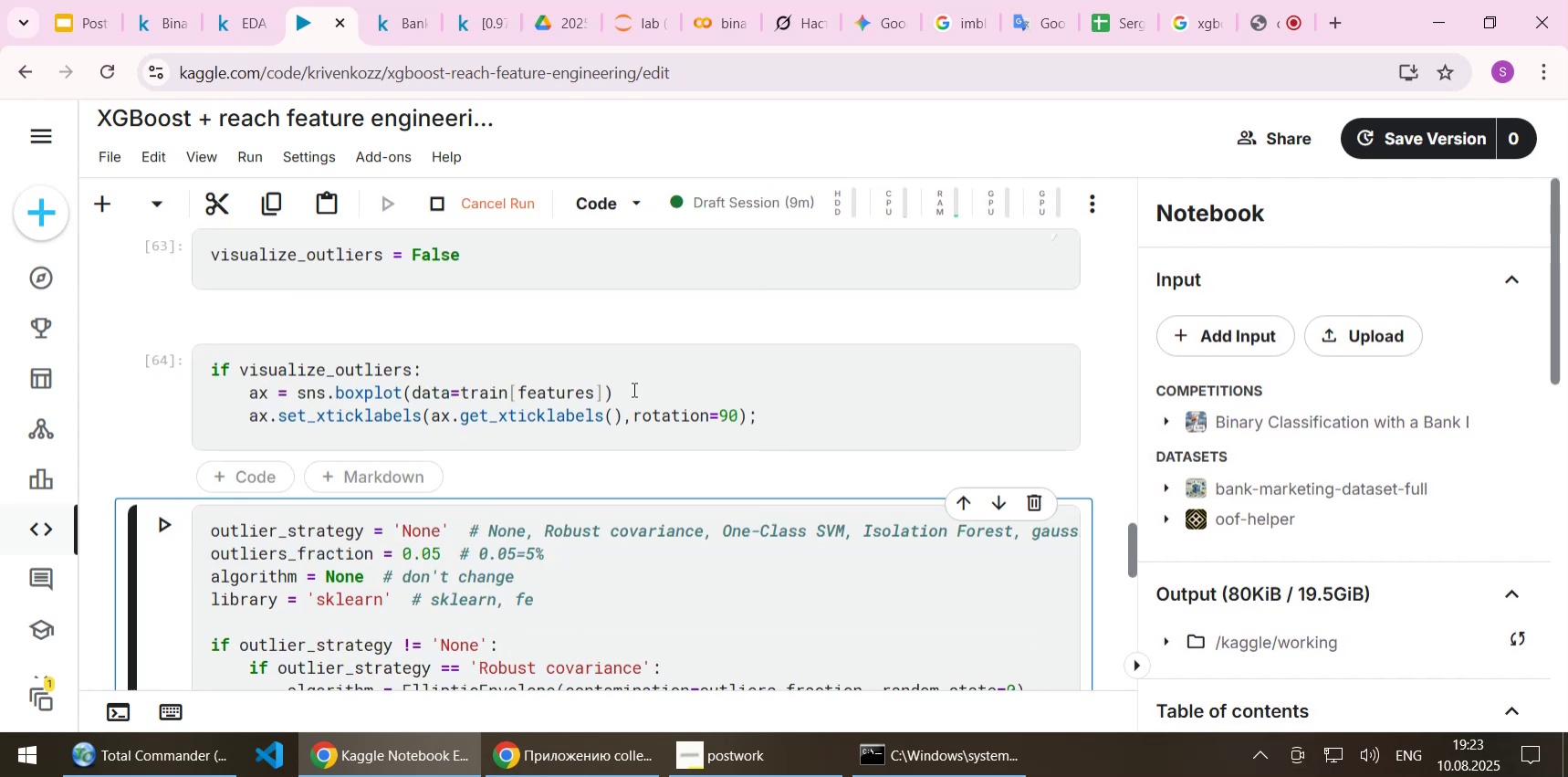 
key(Shift+Enter)
 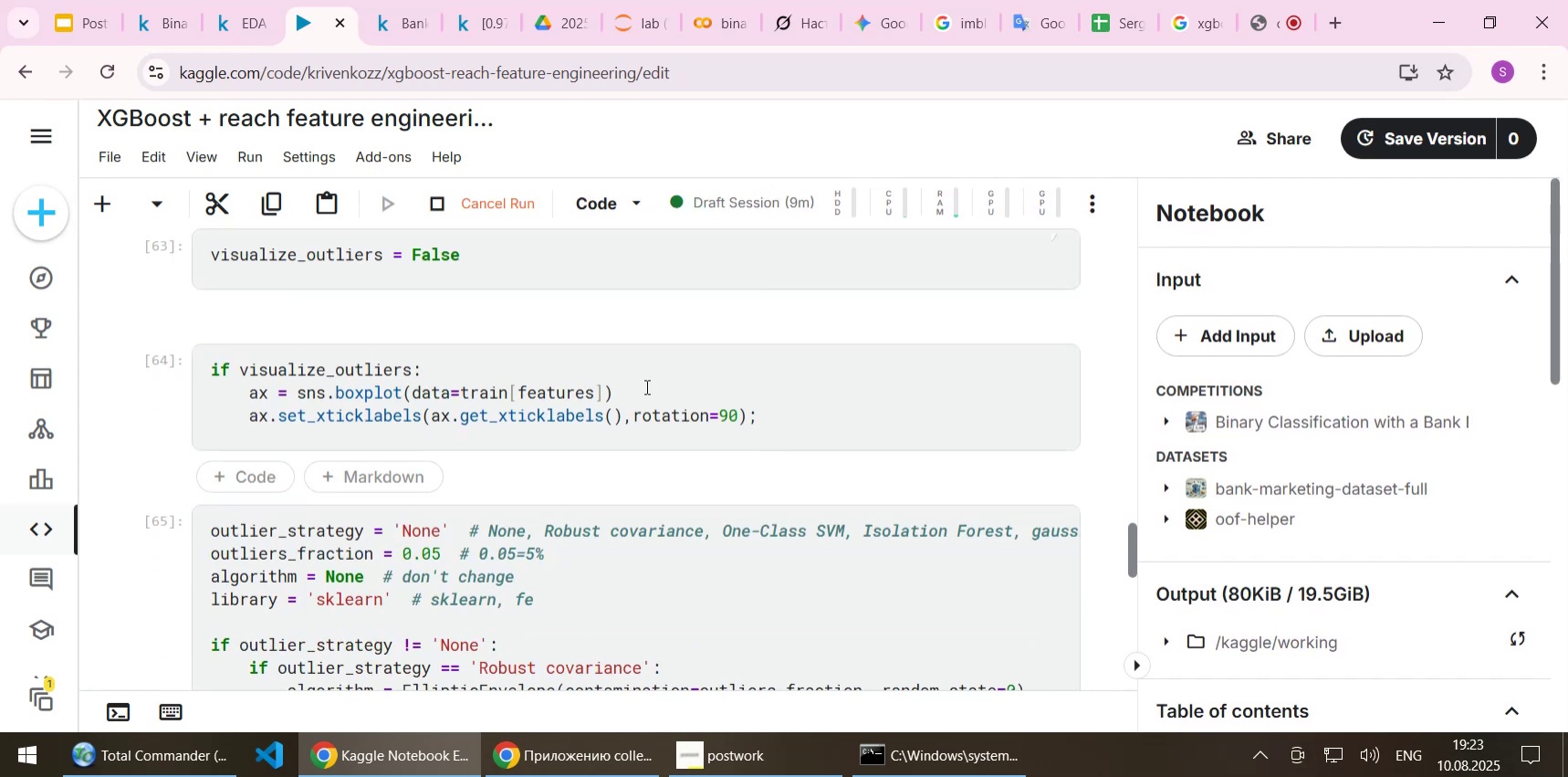 
scroll: coordinate [799, 330], scroll_direction: down, amount: 8.0
 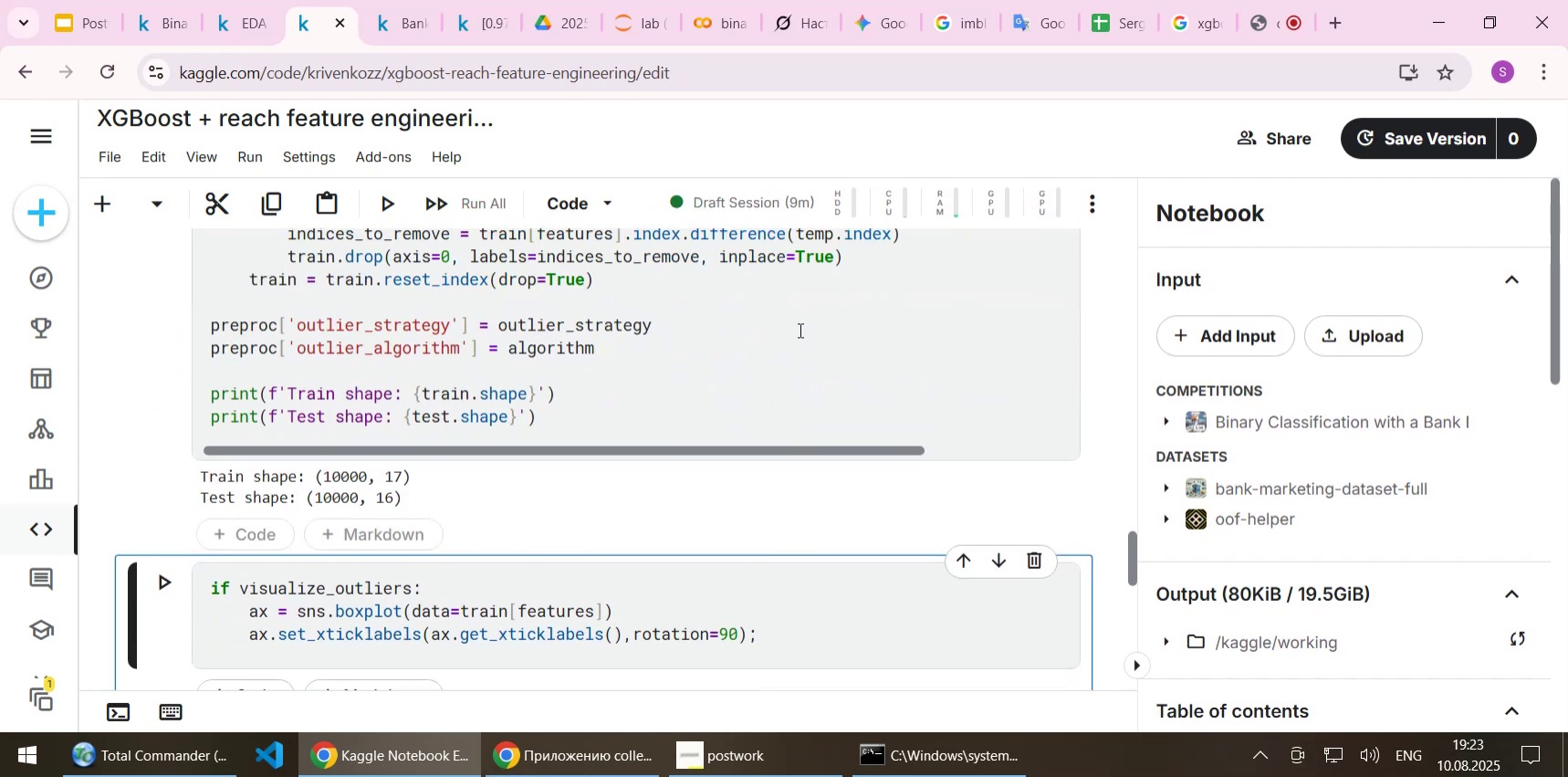 
key(Shift+Enter)
 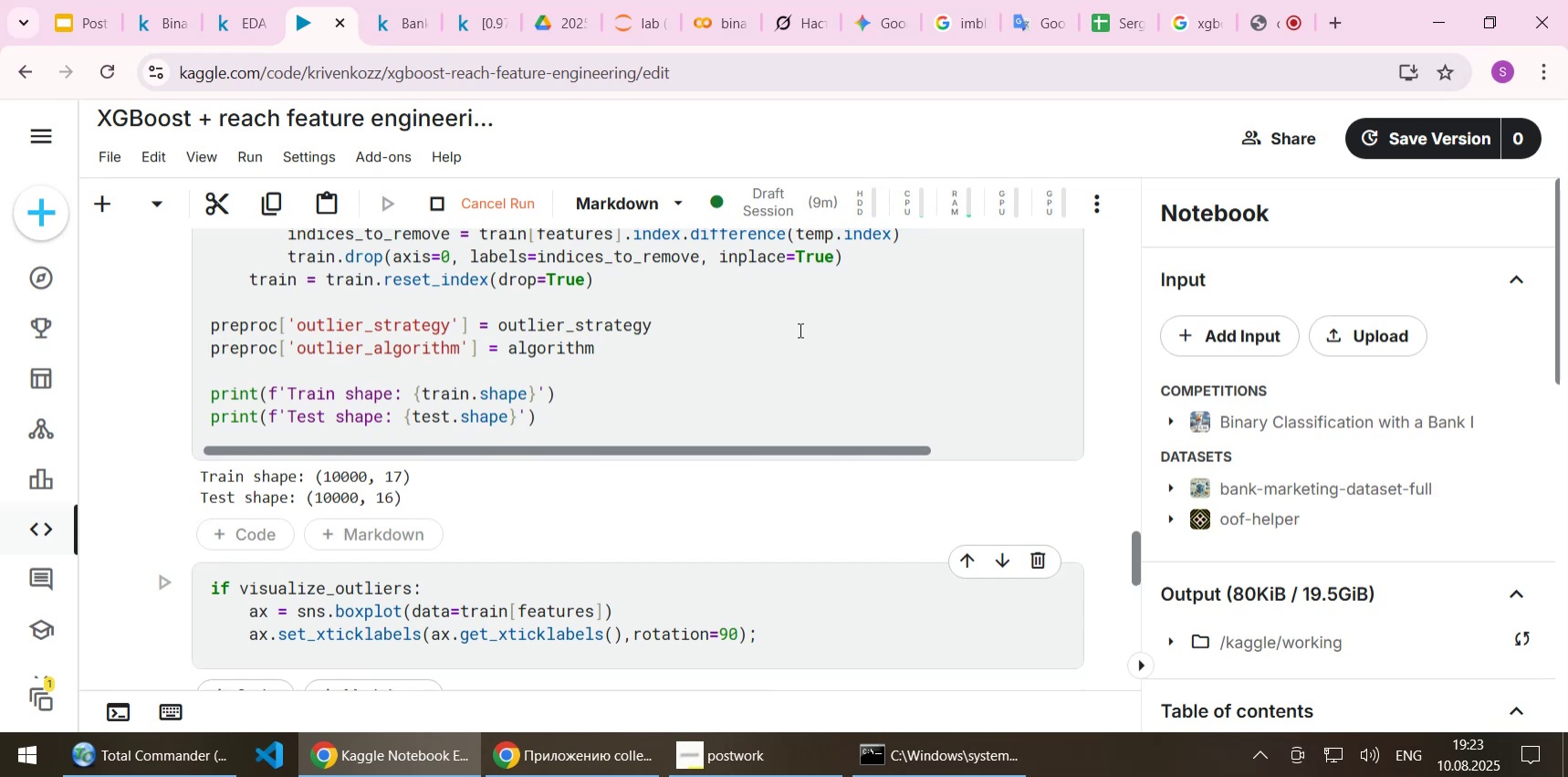 
key(Shift+Enter)
 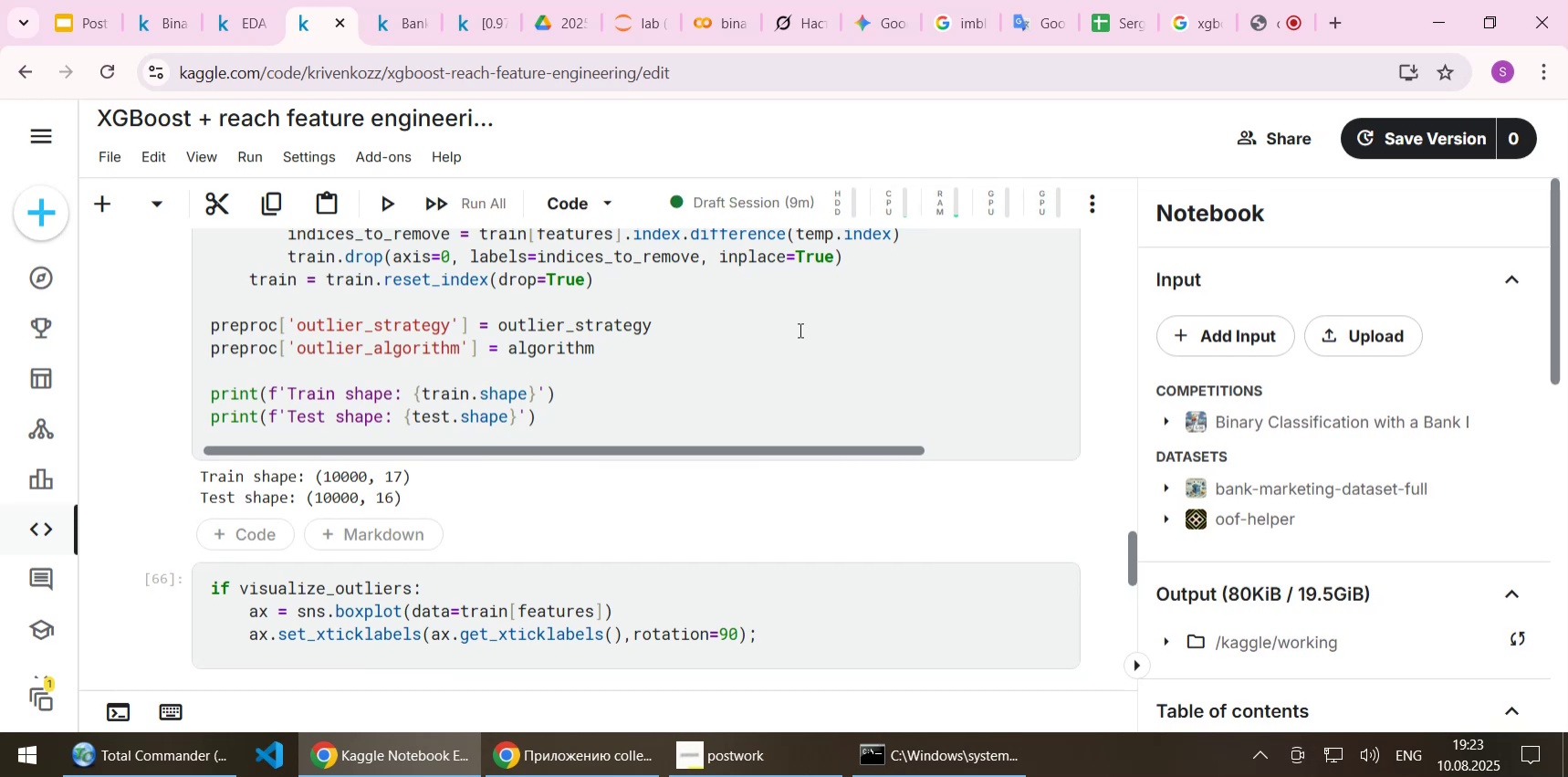 
scroll: coordinate [772, 383], scroll_direction: down, amount: 4.0
 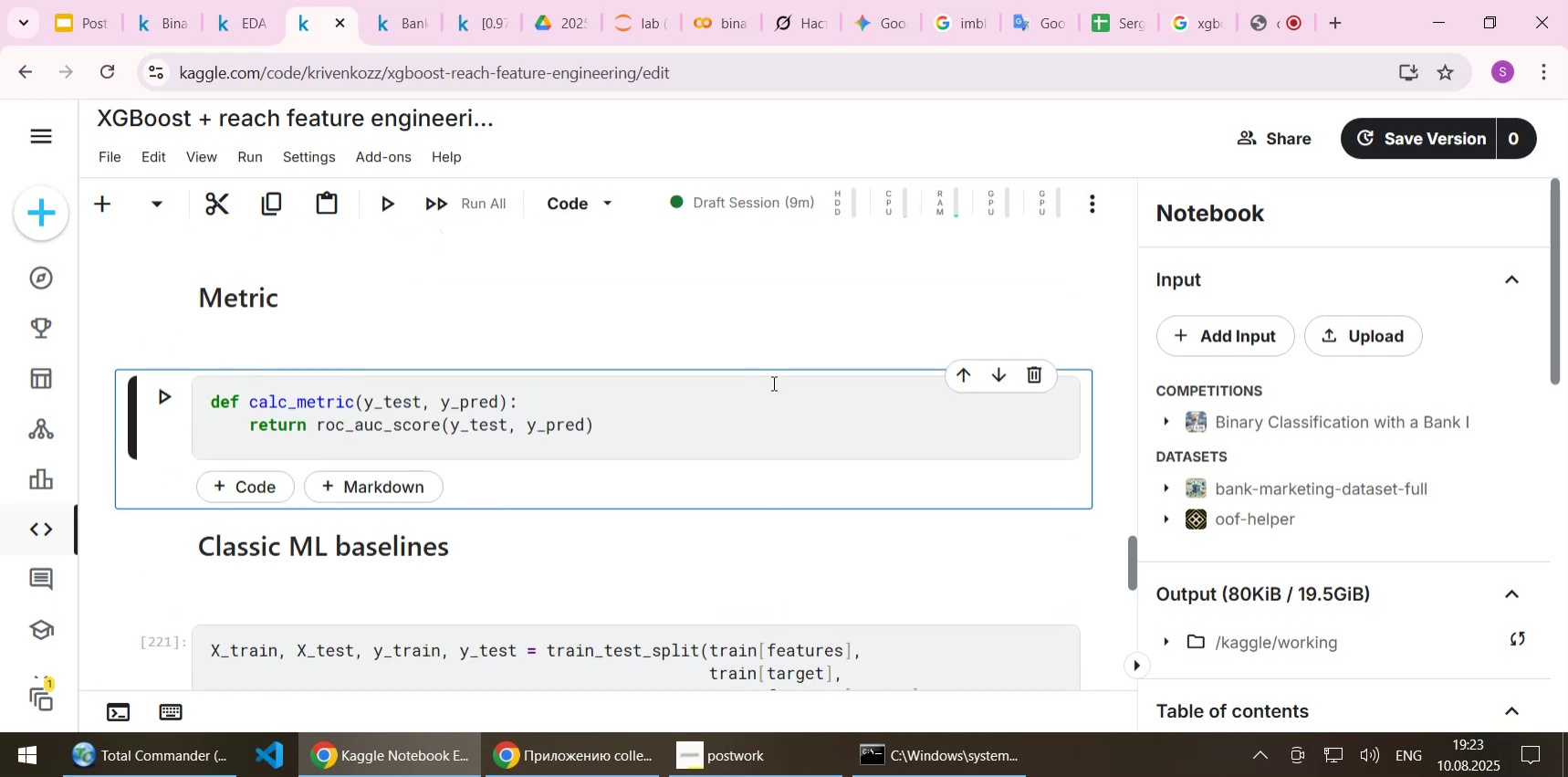 
key(Shift+Enter)
 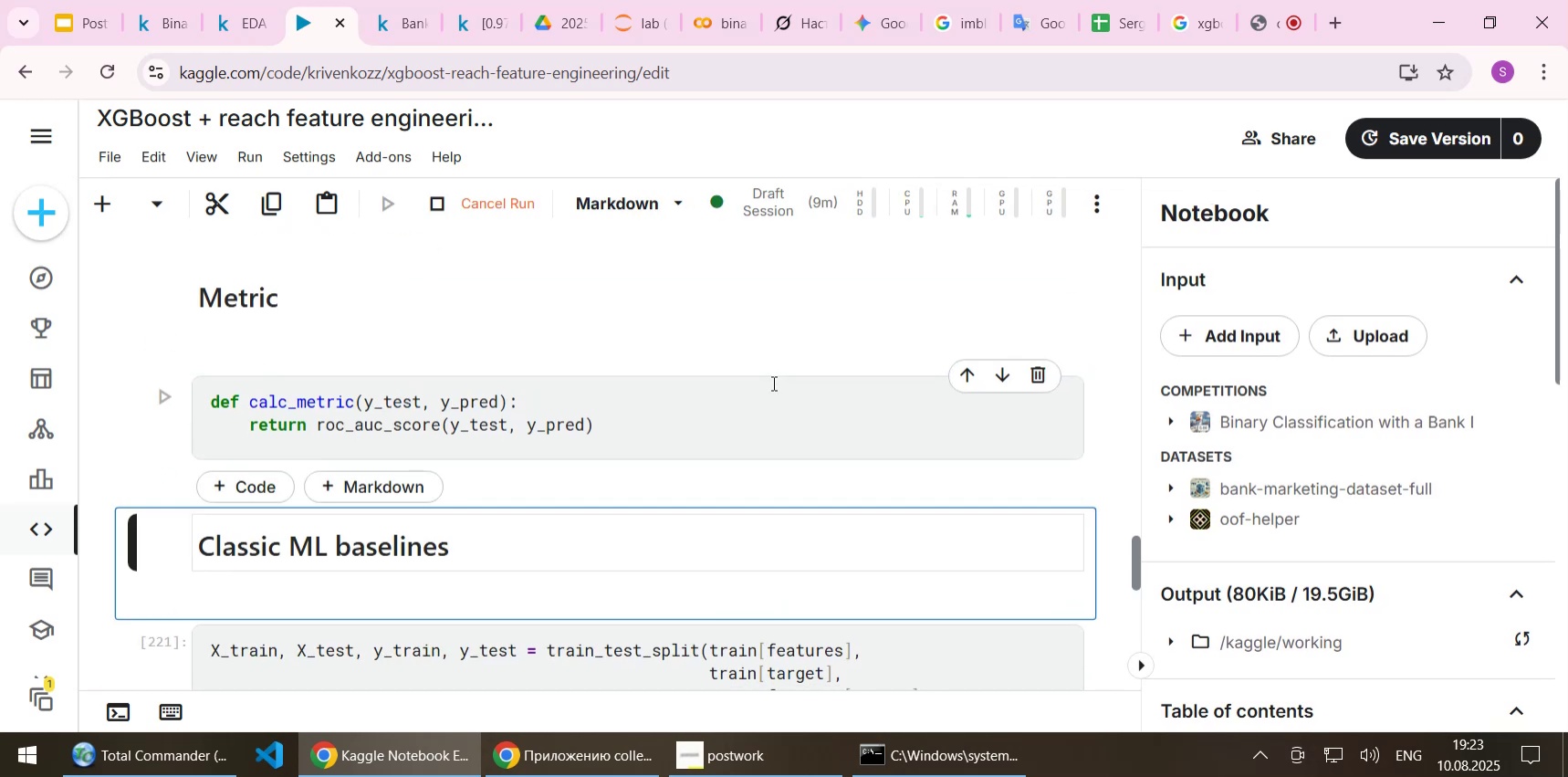 
key(Shift+Enter)
 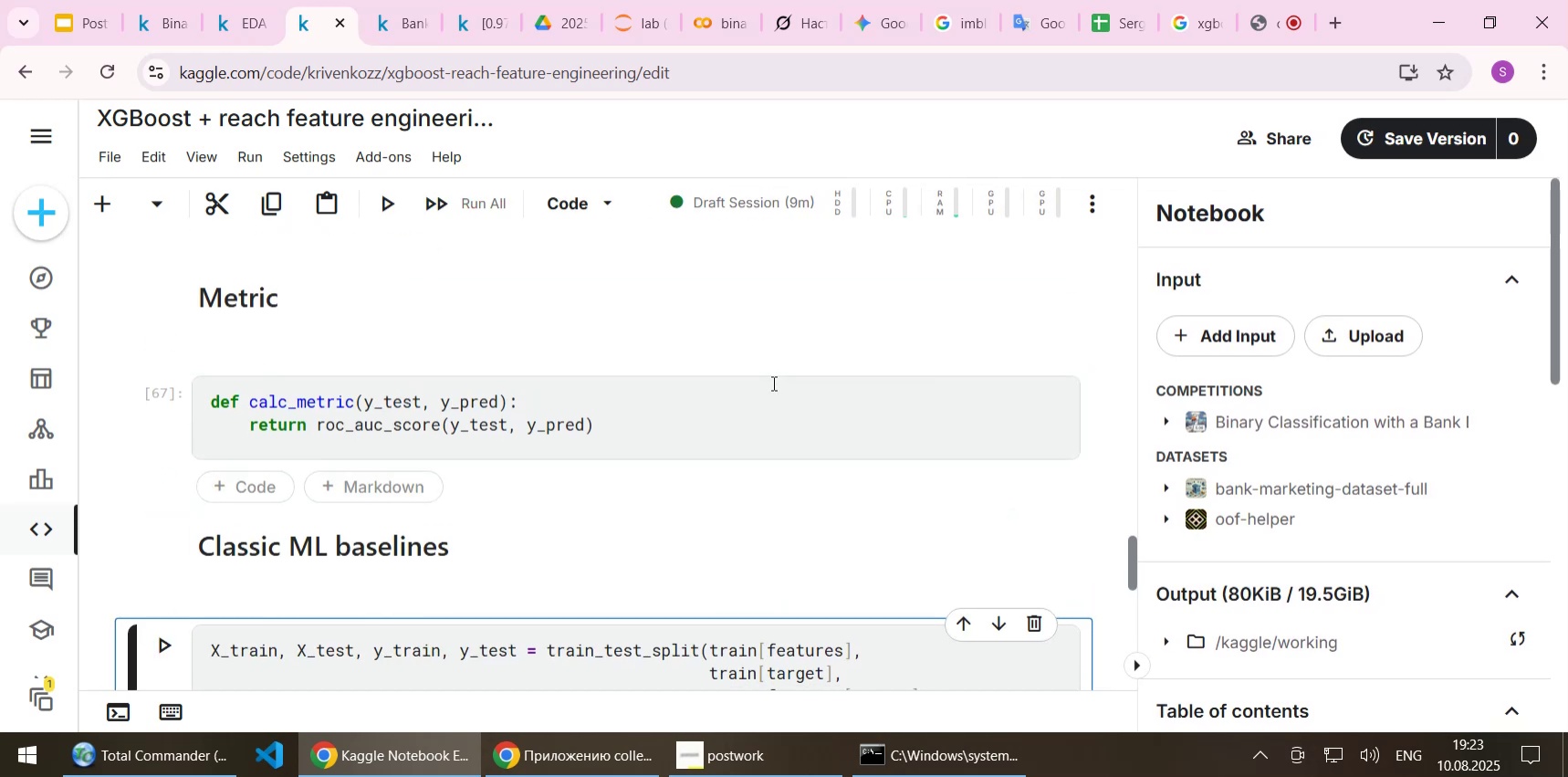 
scroll: coordinate [802, 366], scroll_direction: down, amount: 3.0
 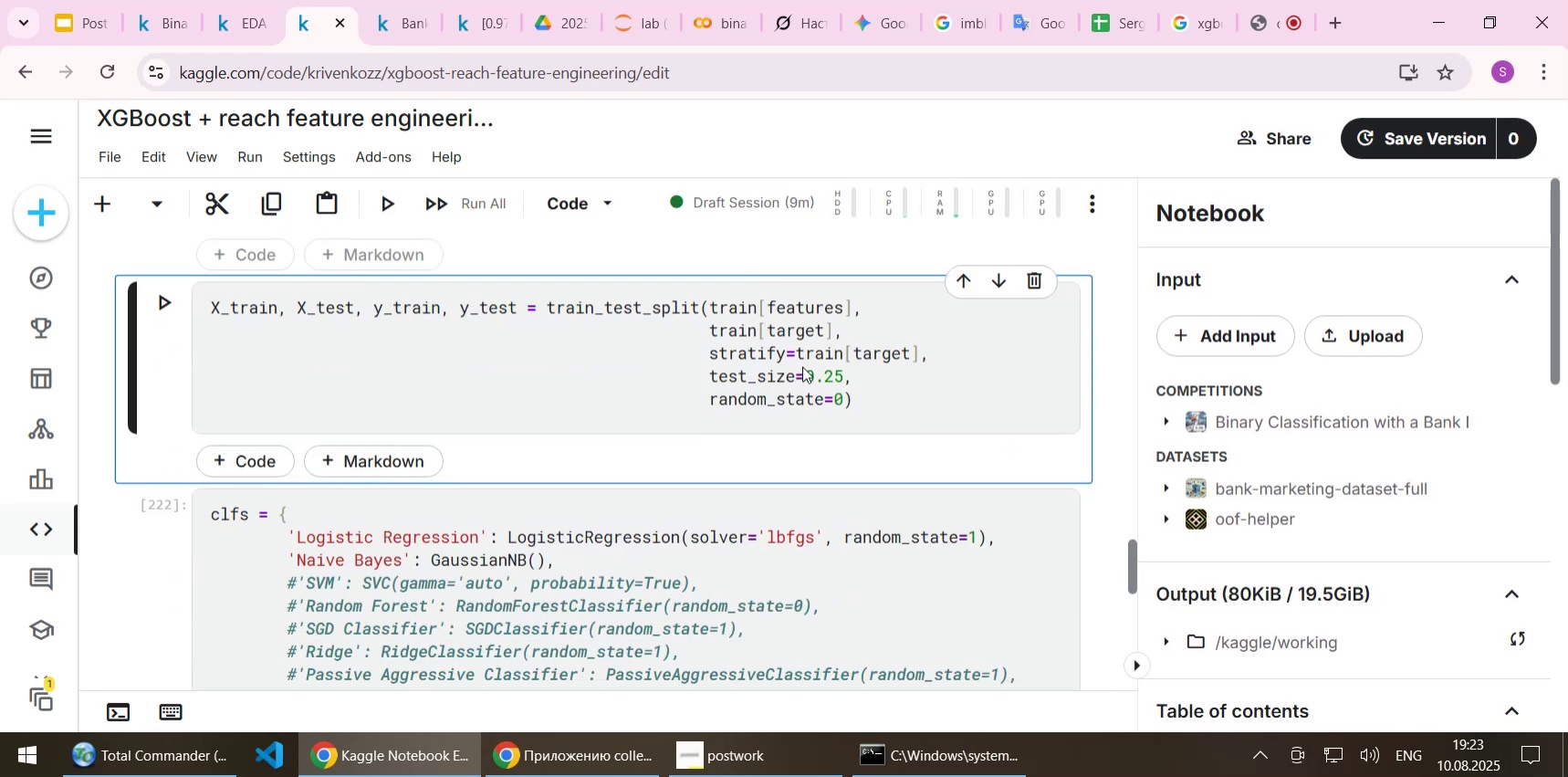 
key(Shift+Enter)
 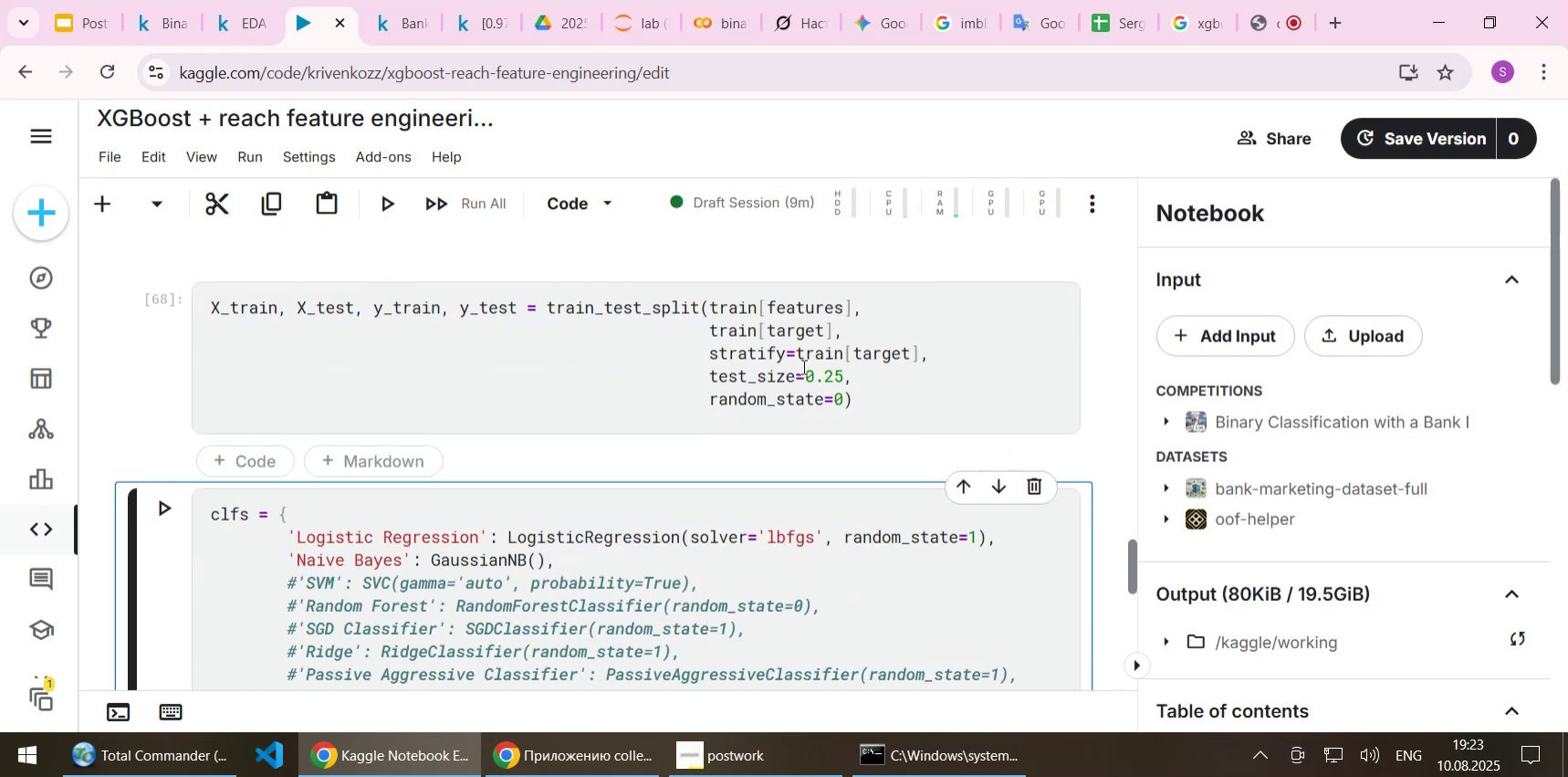 
scroll: coordinate [793, 379], scroll_direction: down, amount: 2.0
 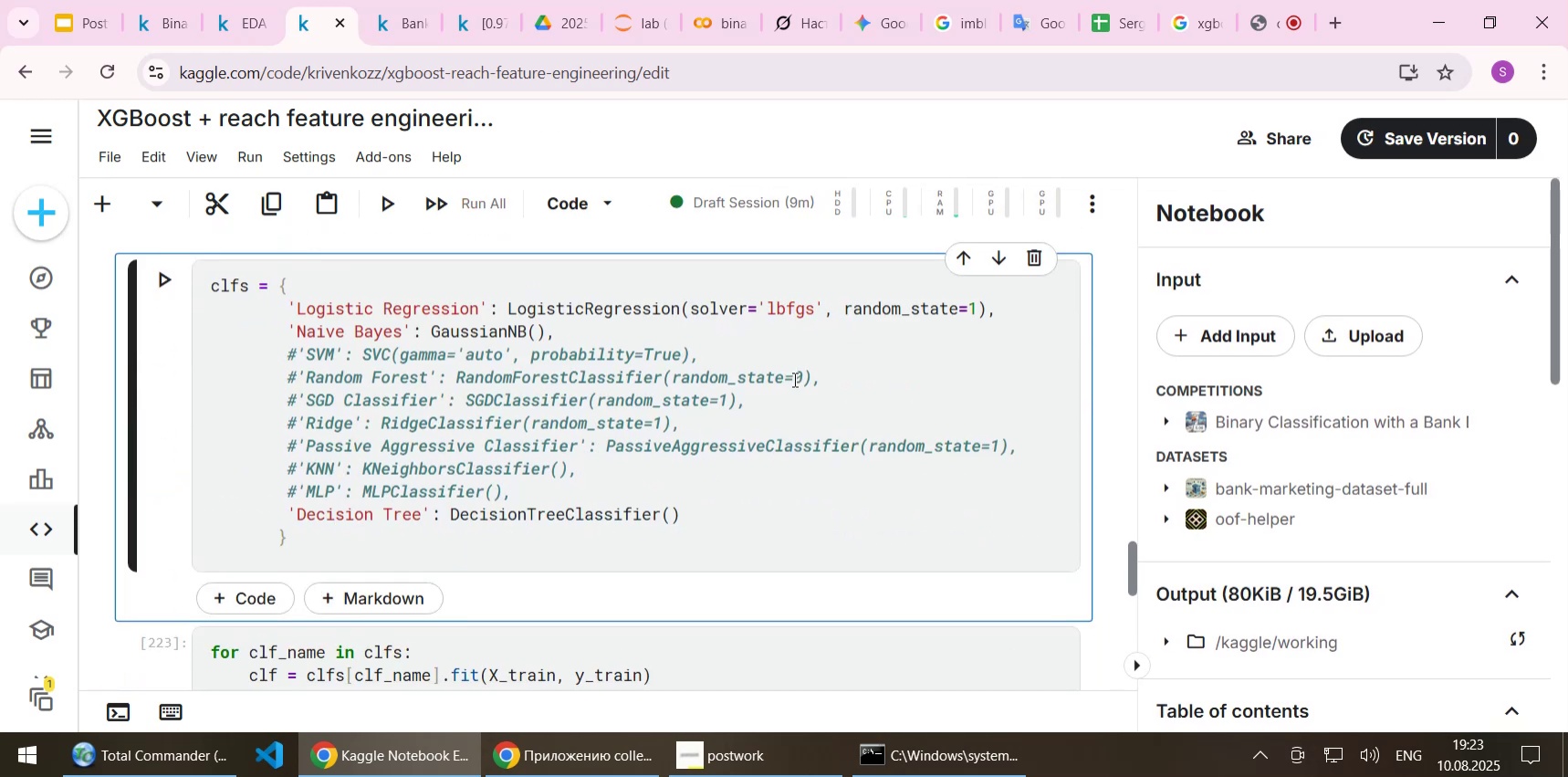 
key(Shift+Enter)
 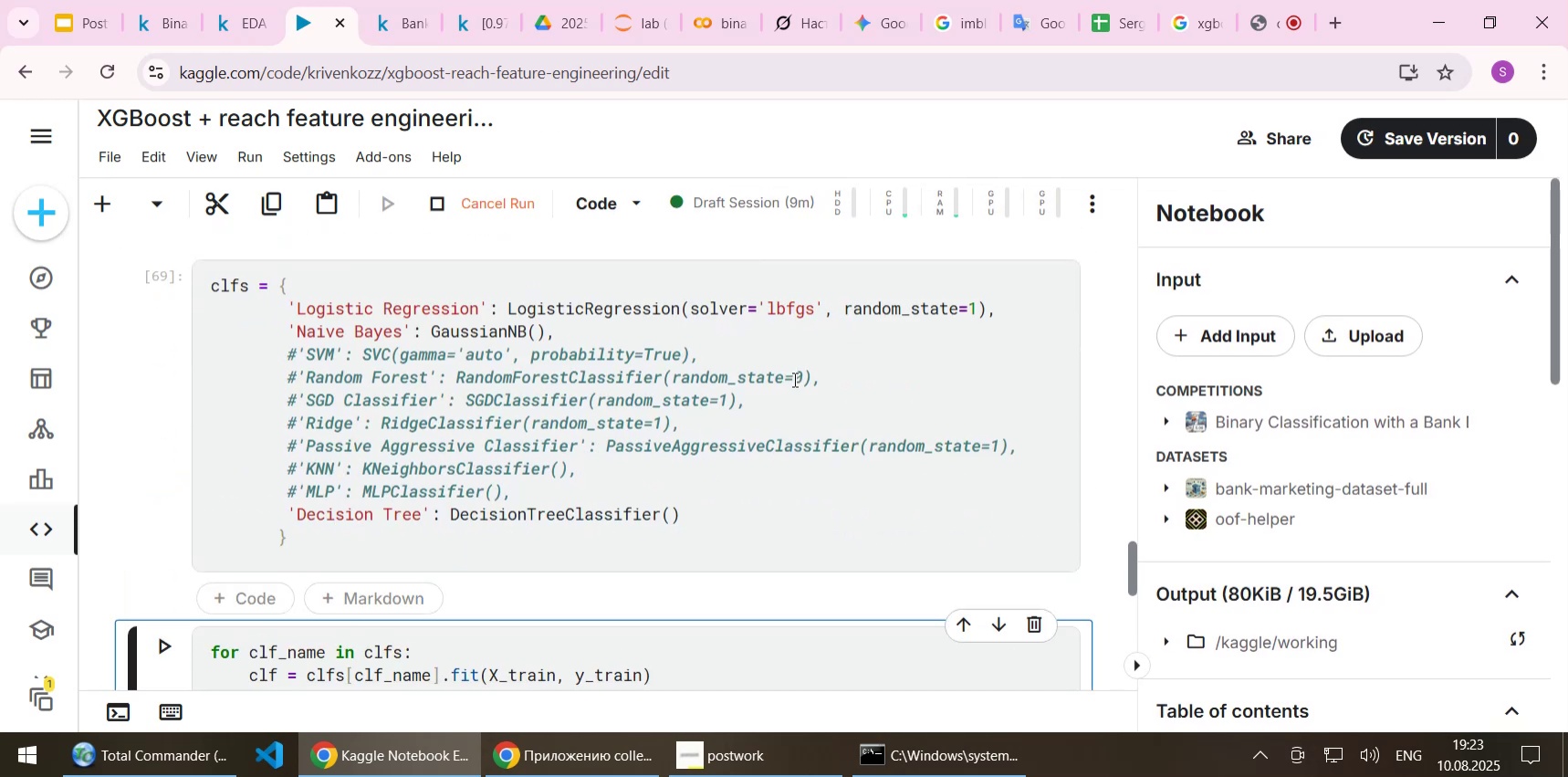 
scroll: coordinate [807, 374], scroll_direction: down, amount: 2.0
 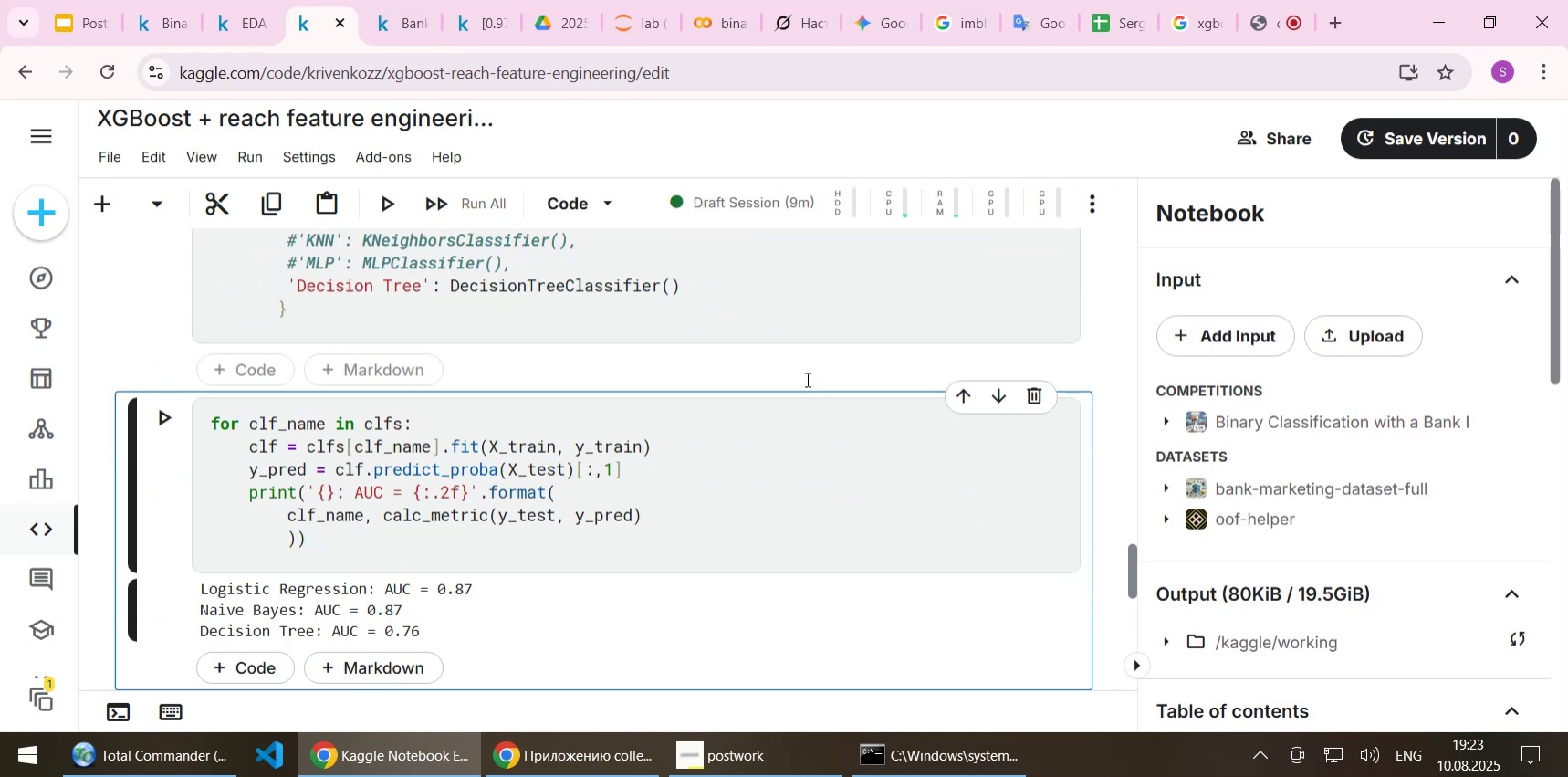 
key(Shift+Enter)
 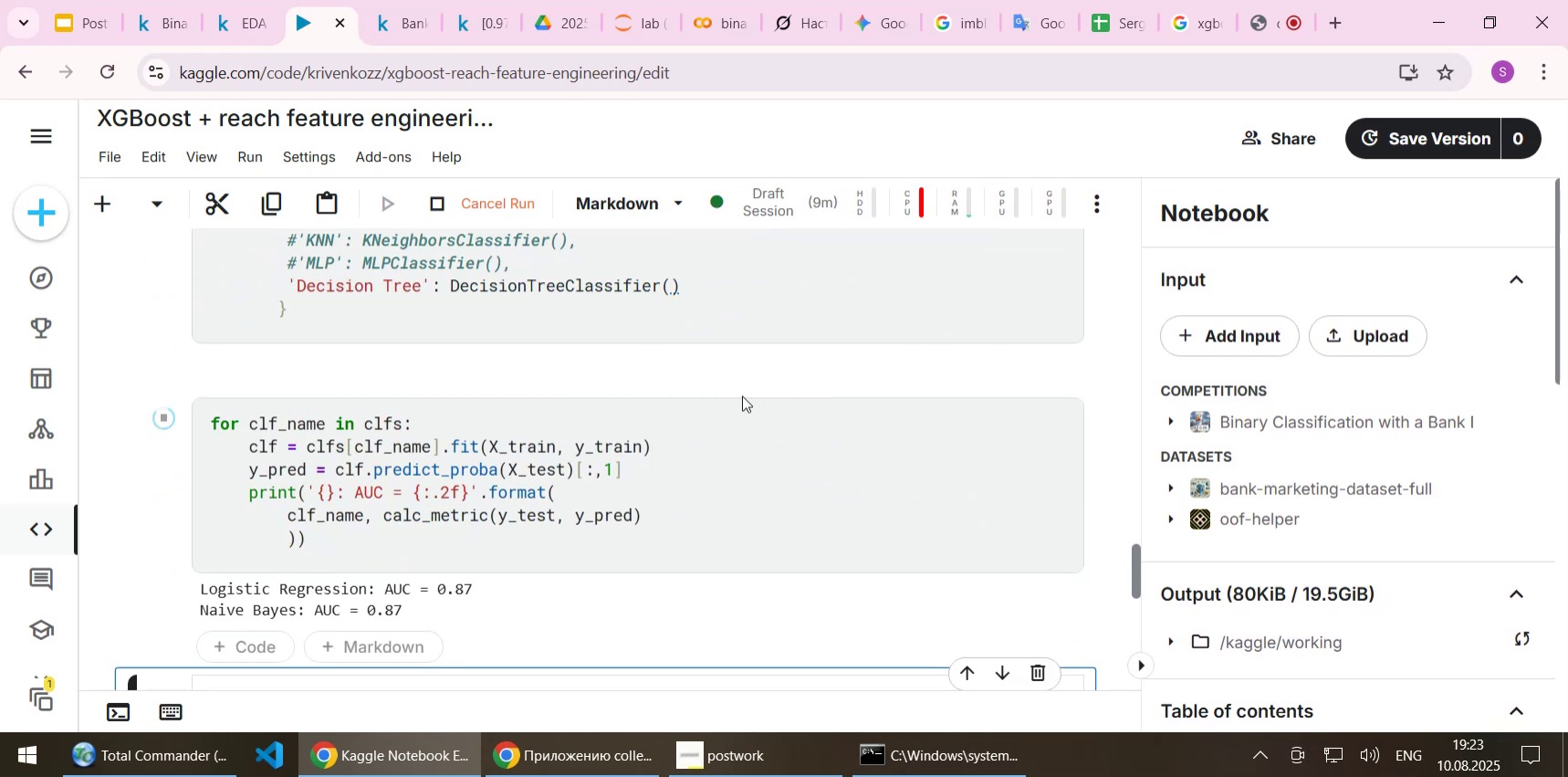 
scroll: coordinate [742, 395], scroll_direction: down, amount: 2.0
 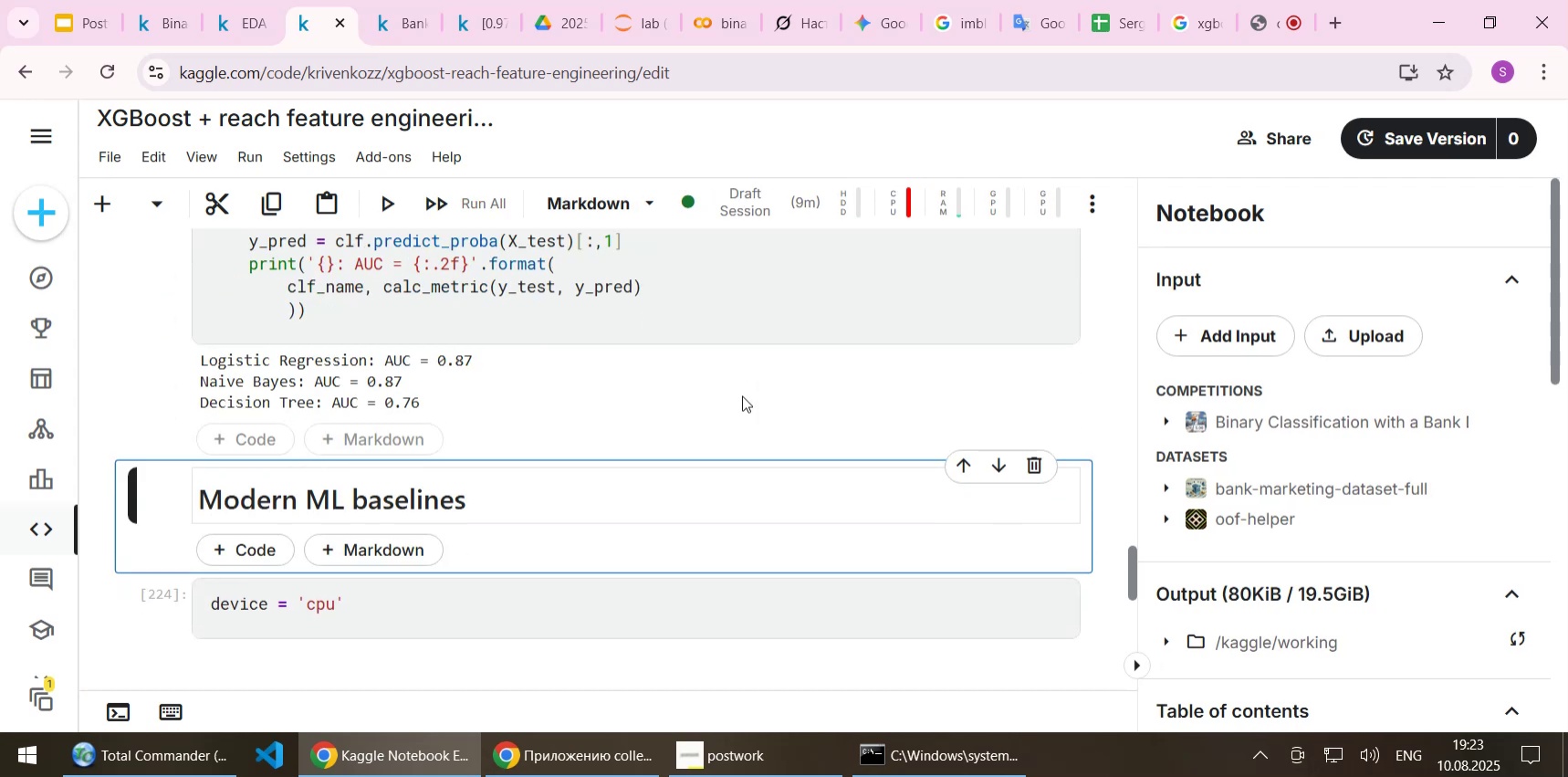 
key(Shift+Enter)
 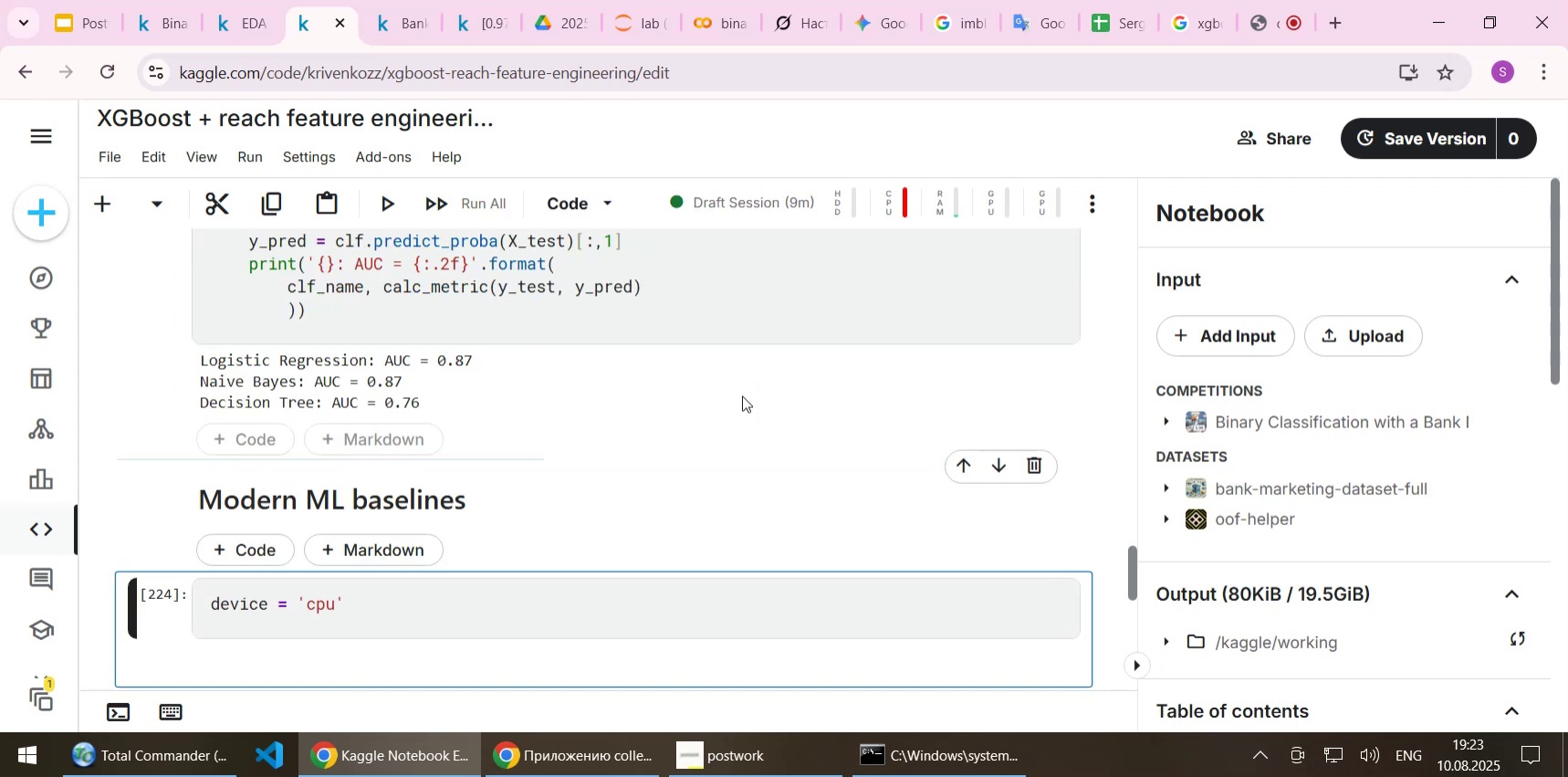 
key(Shift+Enter)
 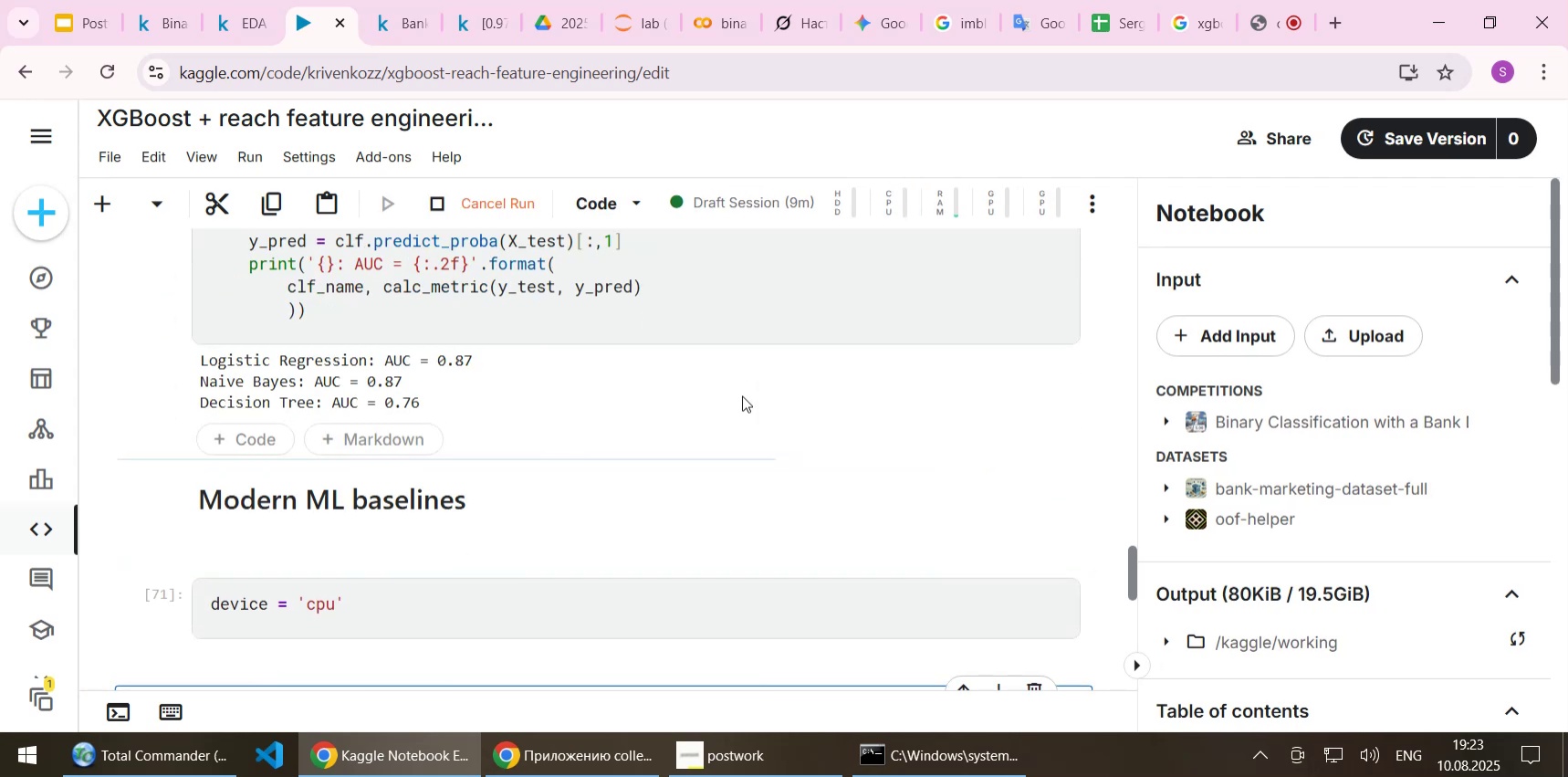 
scroll: coordinate [742, 395], scroll_direction: down, amount: 1.0
 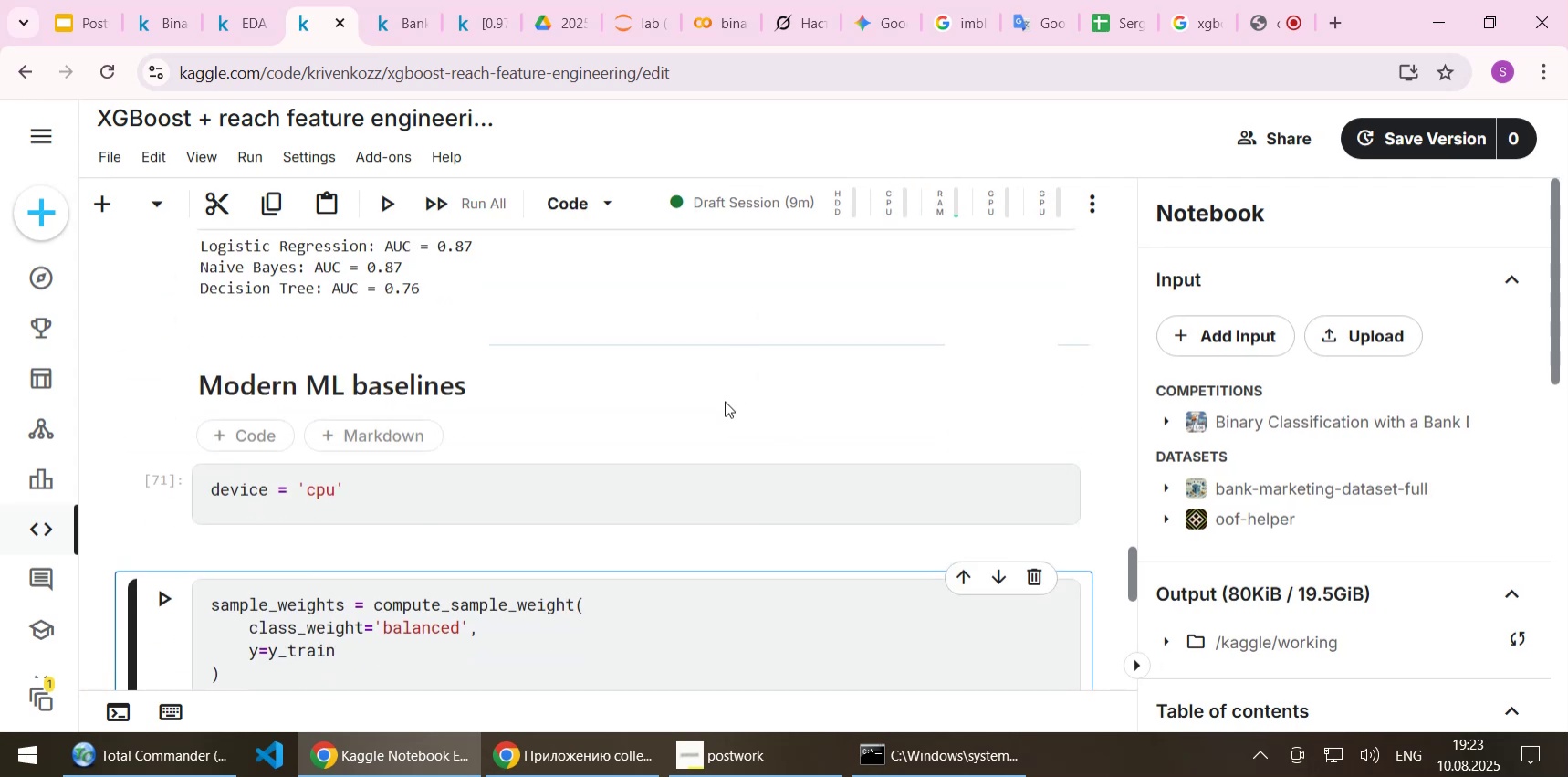 
left_click([393, 501])
 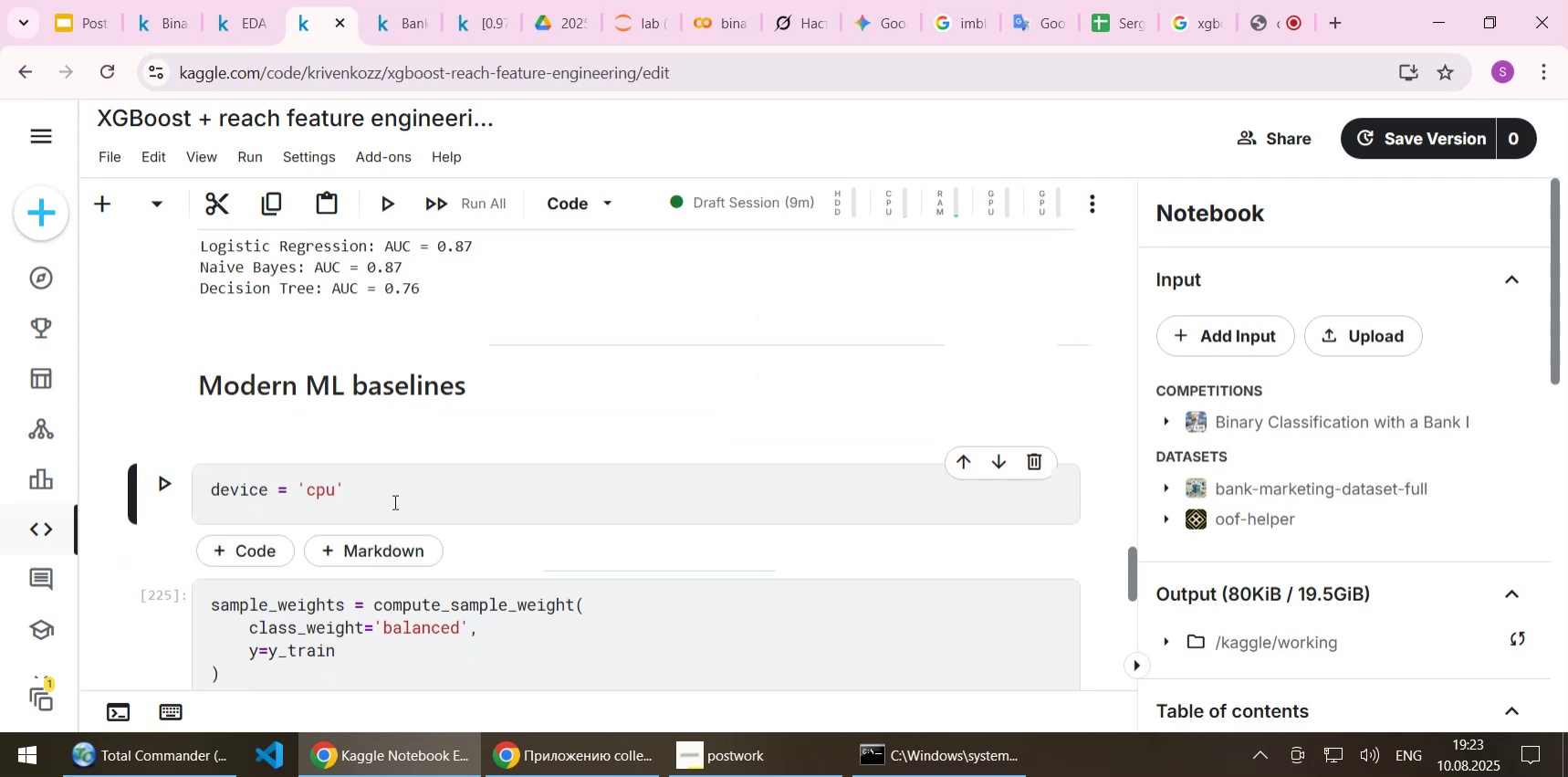 
key(Home)
 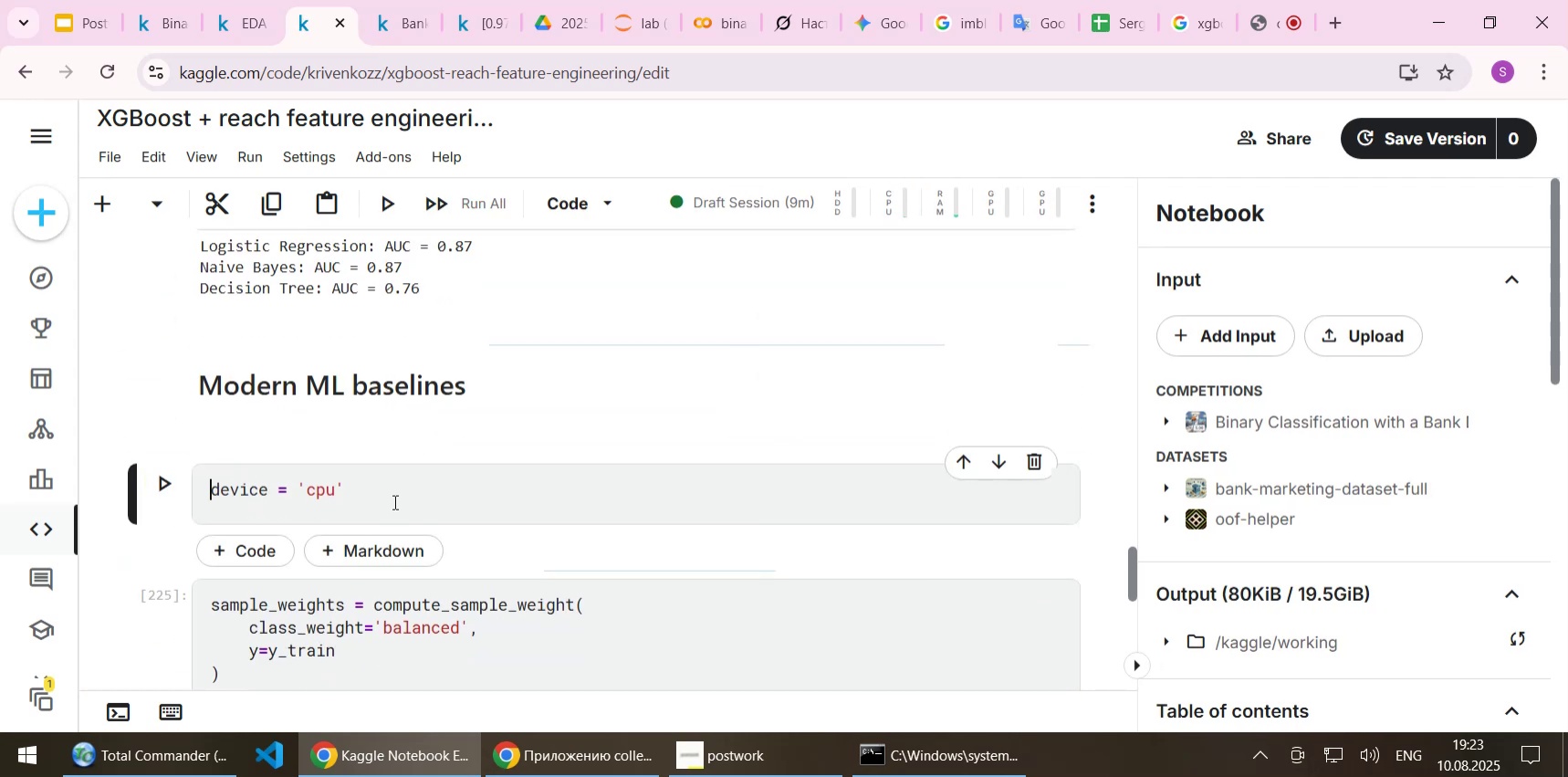 
key(Enter)
 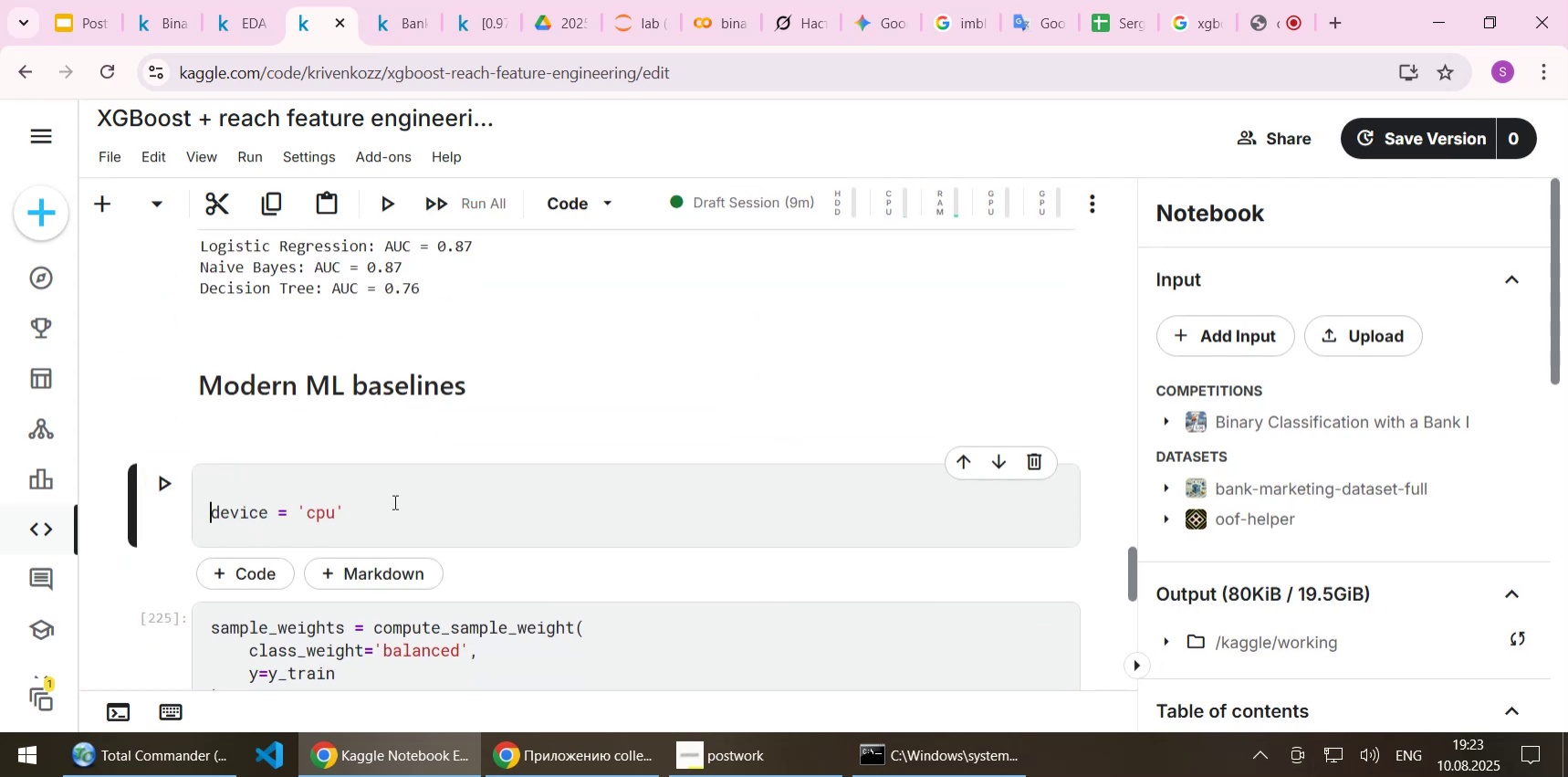 
key(ArrowUp)
 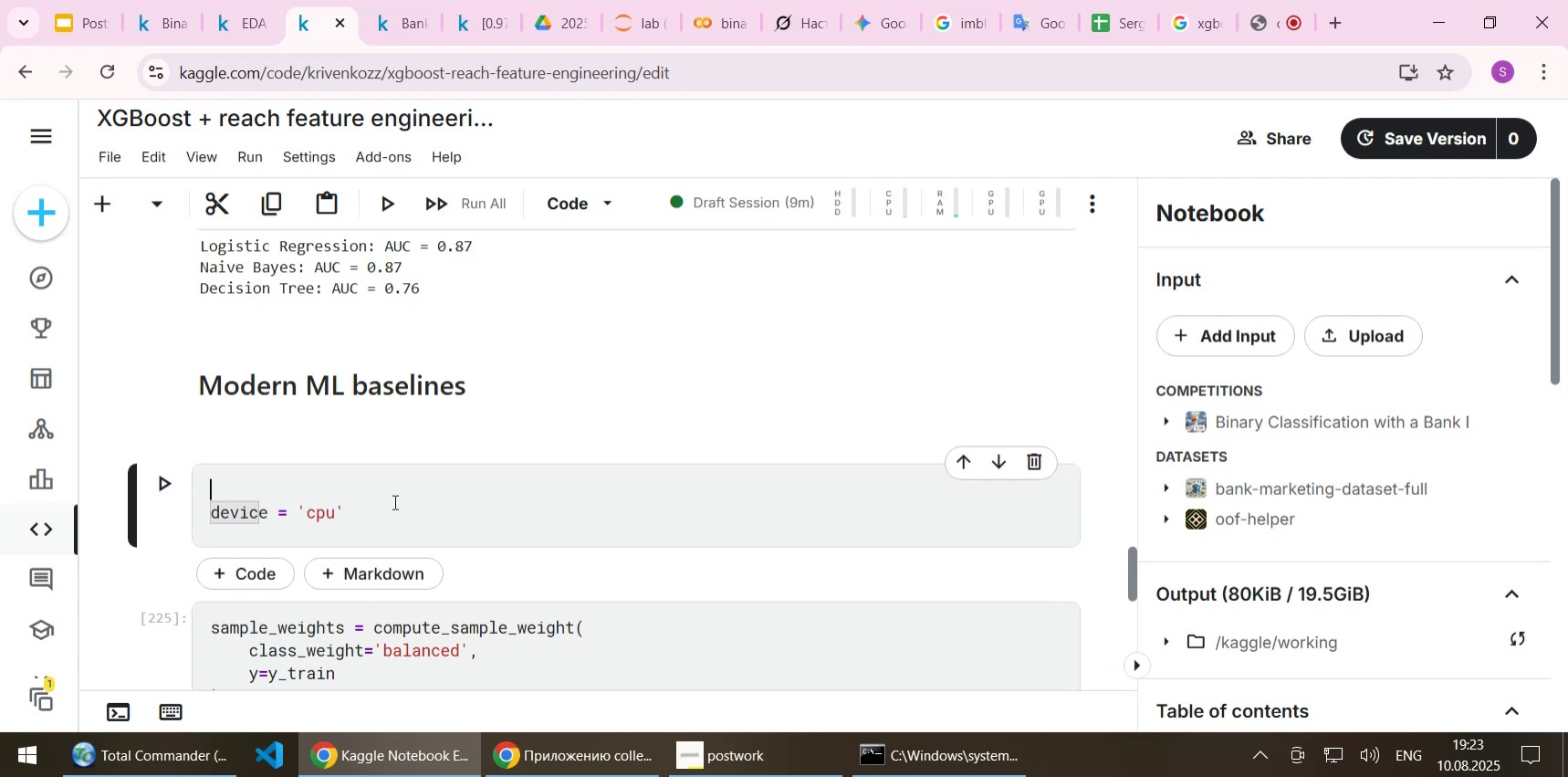 
type(if )
 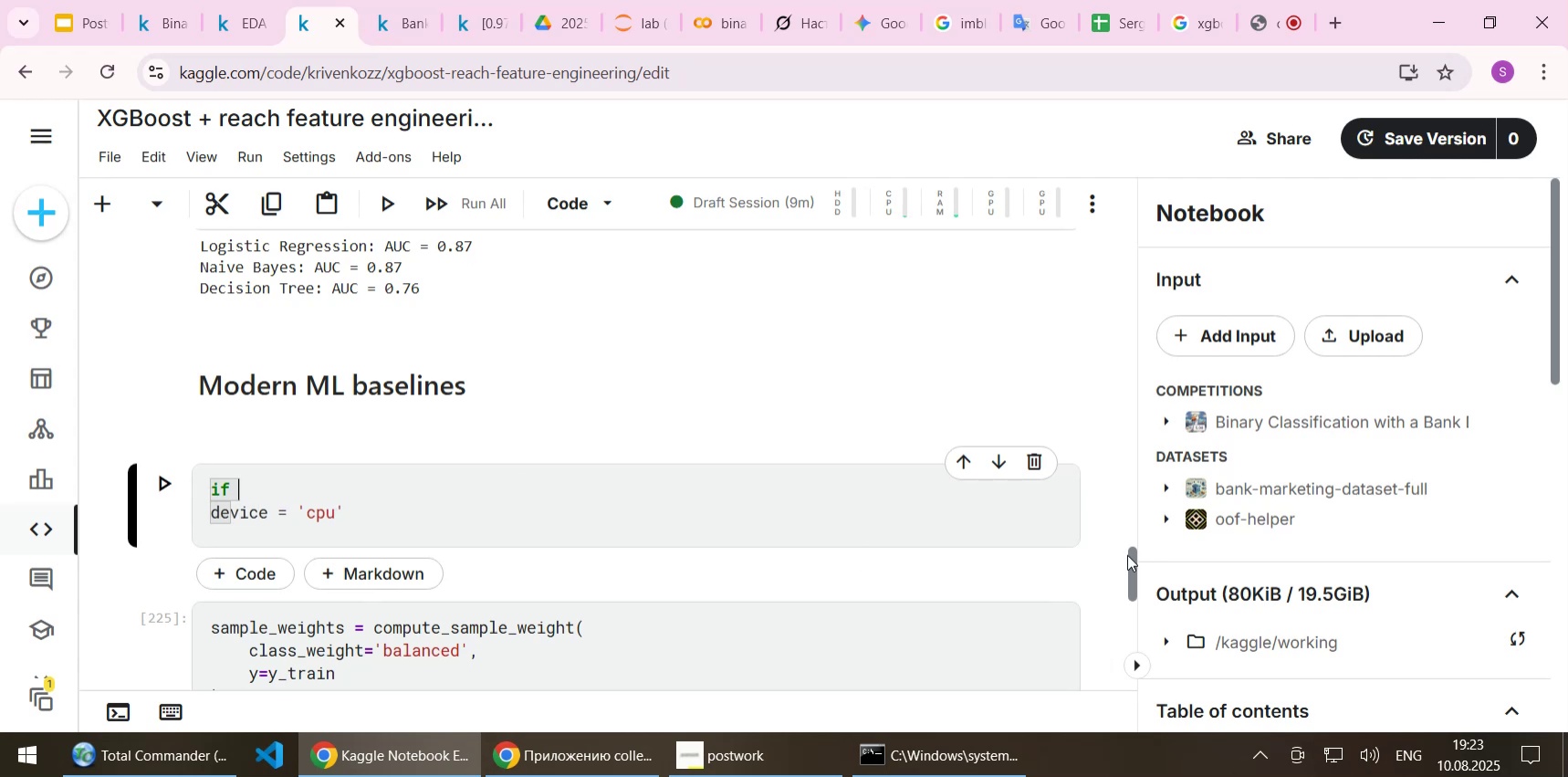 
left_click_drag(start_coordinate=[1130, 566], to_coordinate=[1072, 206])
 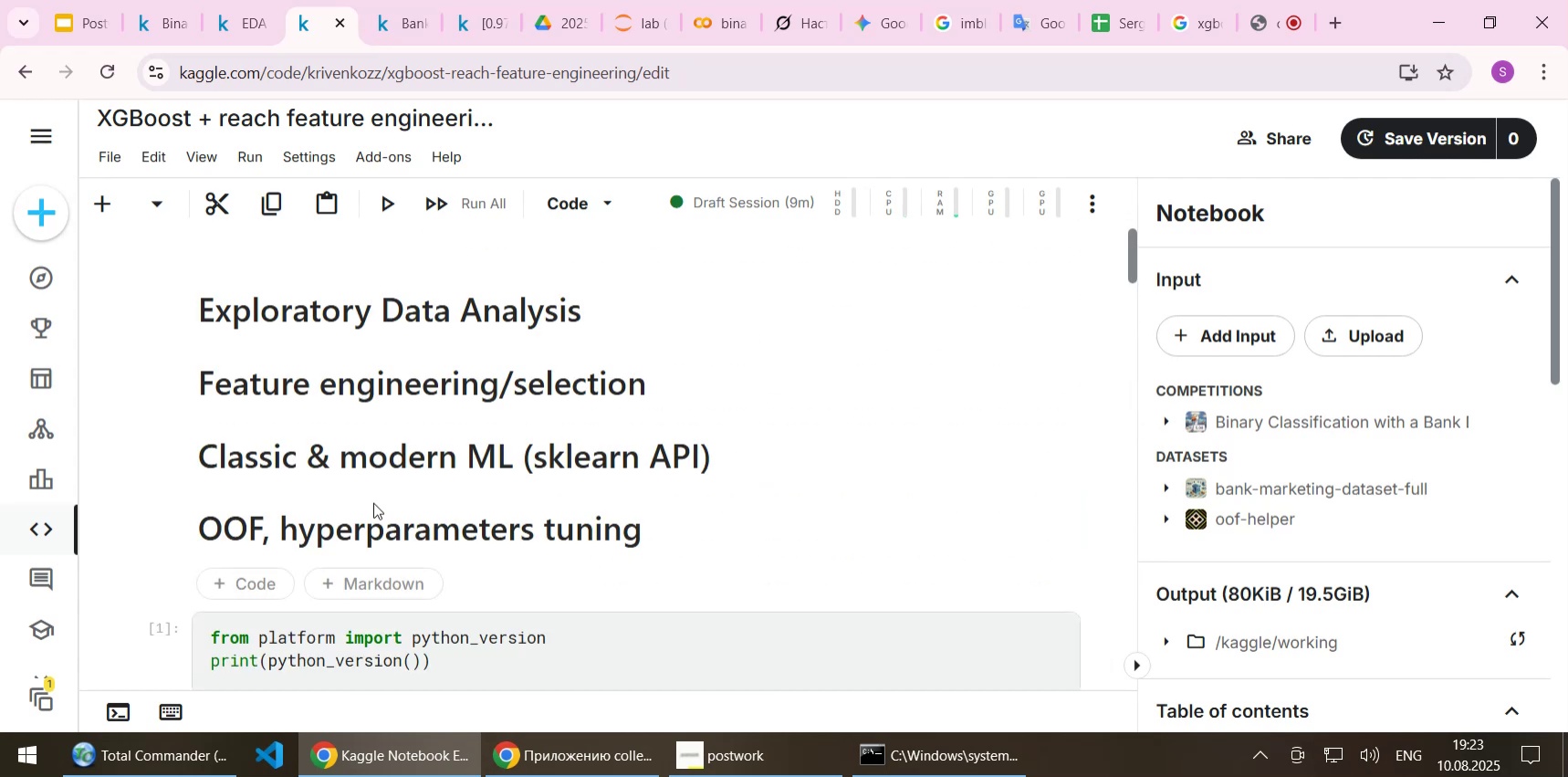 
scroll: coordinate [373, 501], scroll_direction: down, amount: 11.0
 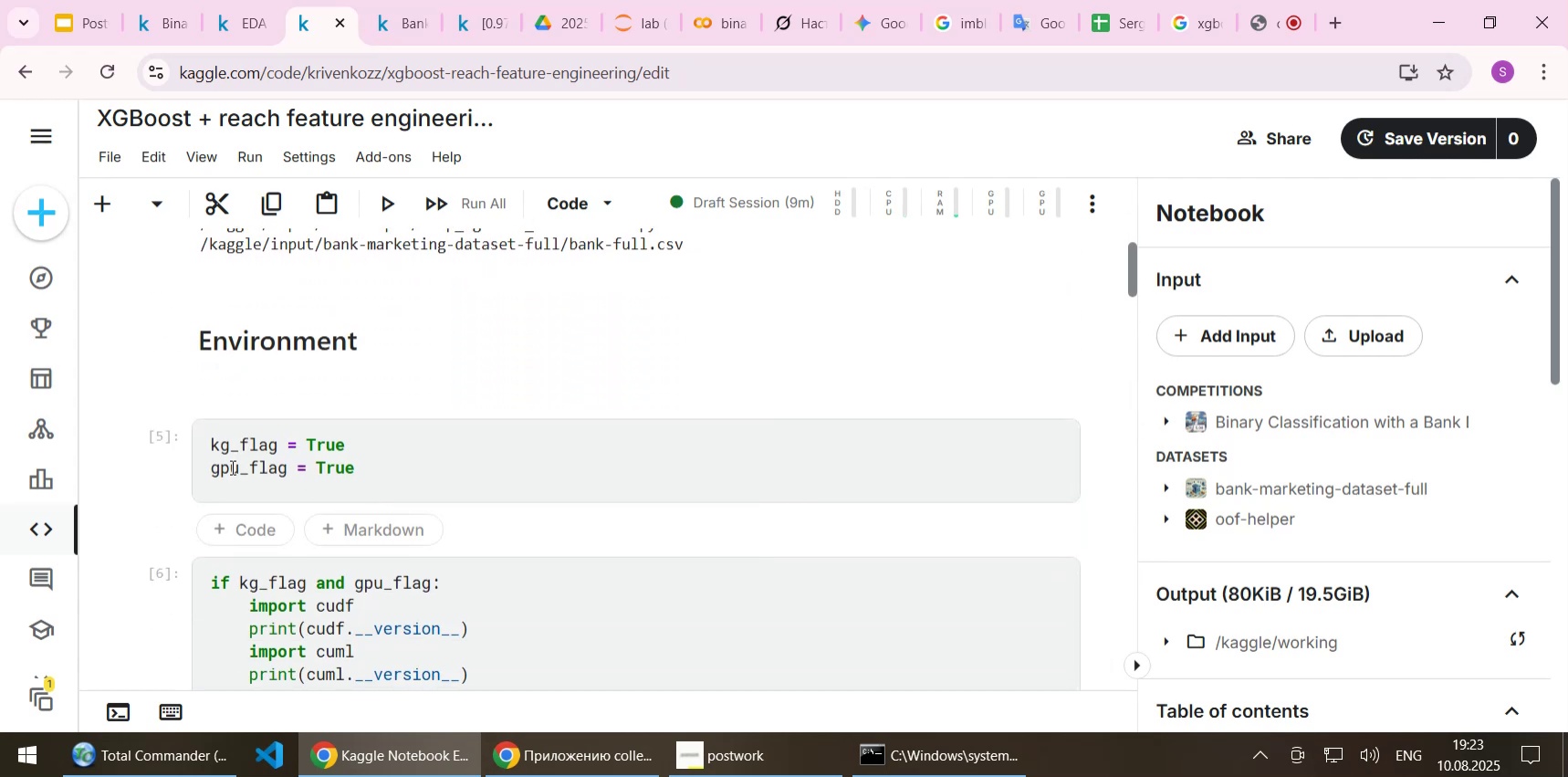 
double_click([231, 467])
 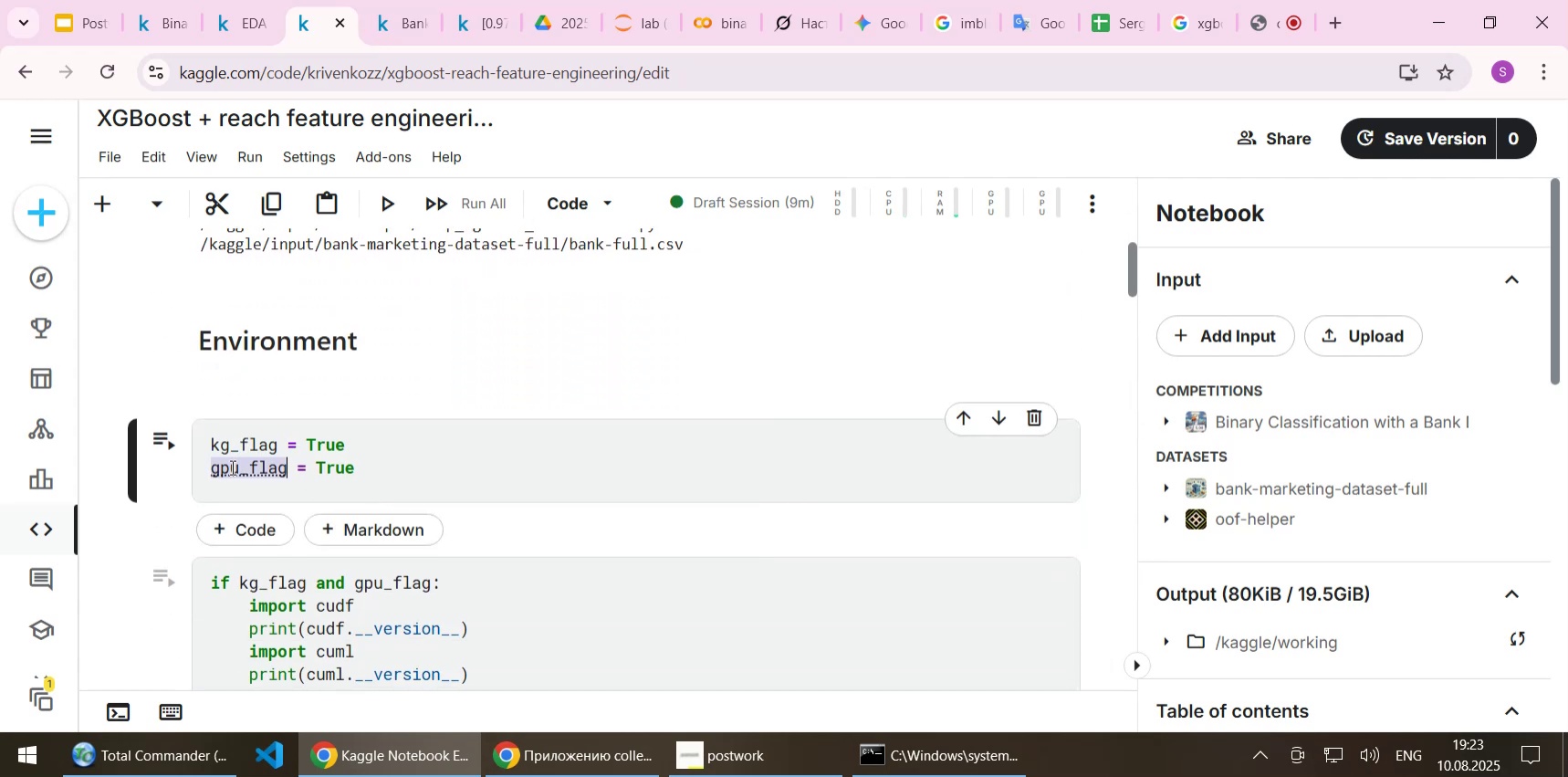 
key(Control+C)
 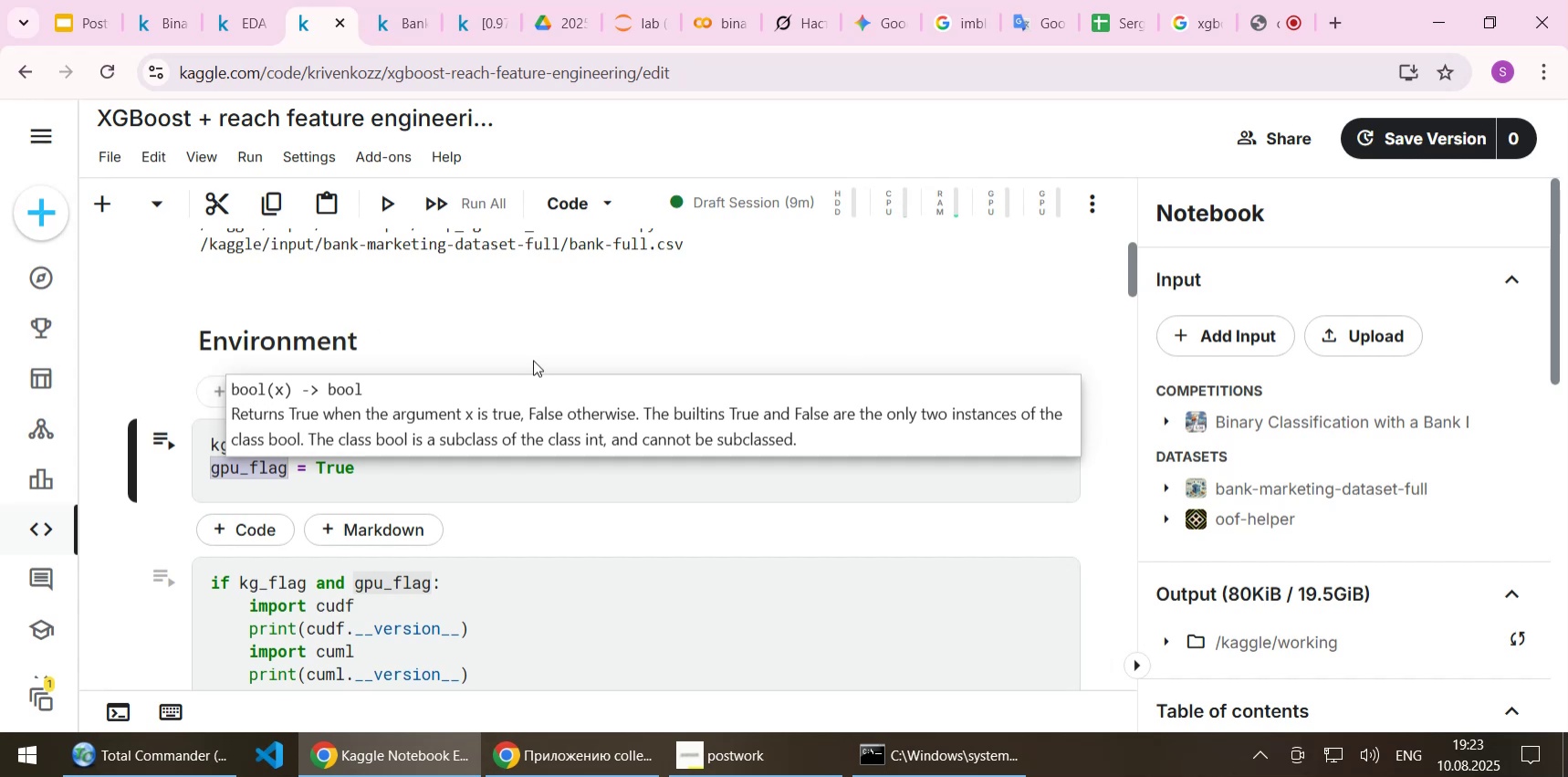 
left_click([550, 334])
 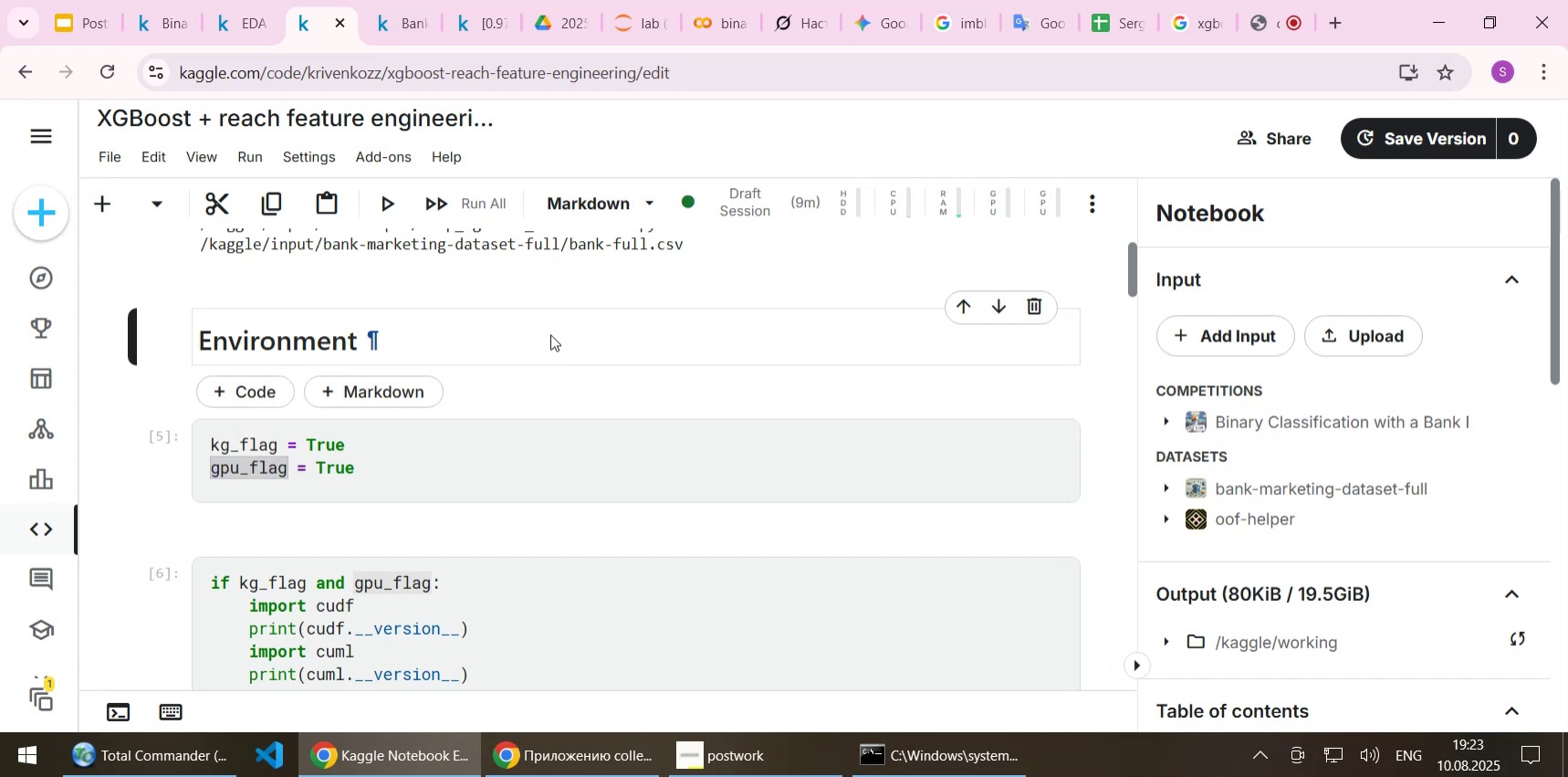 
scroll: coordinate [504, 395], scroll_direction: up, amount: 9.0
 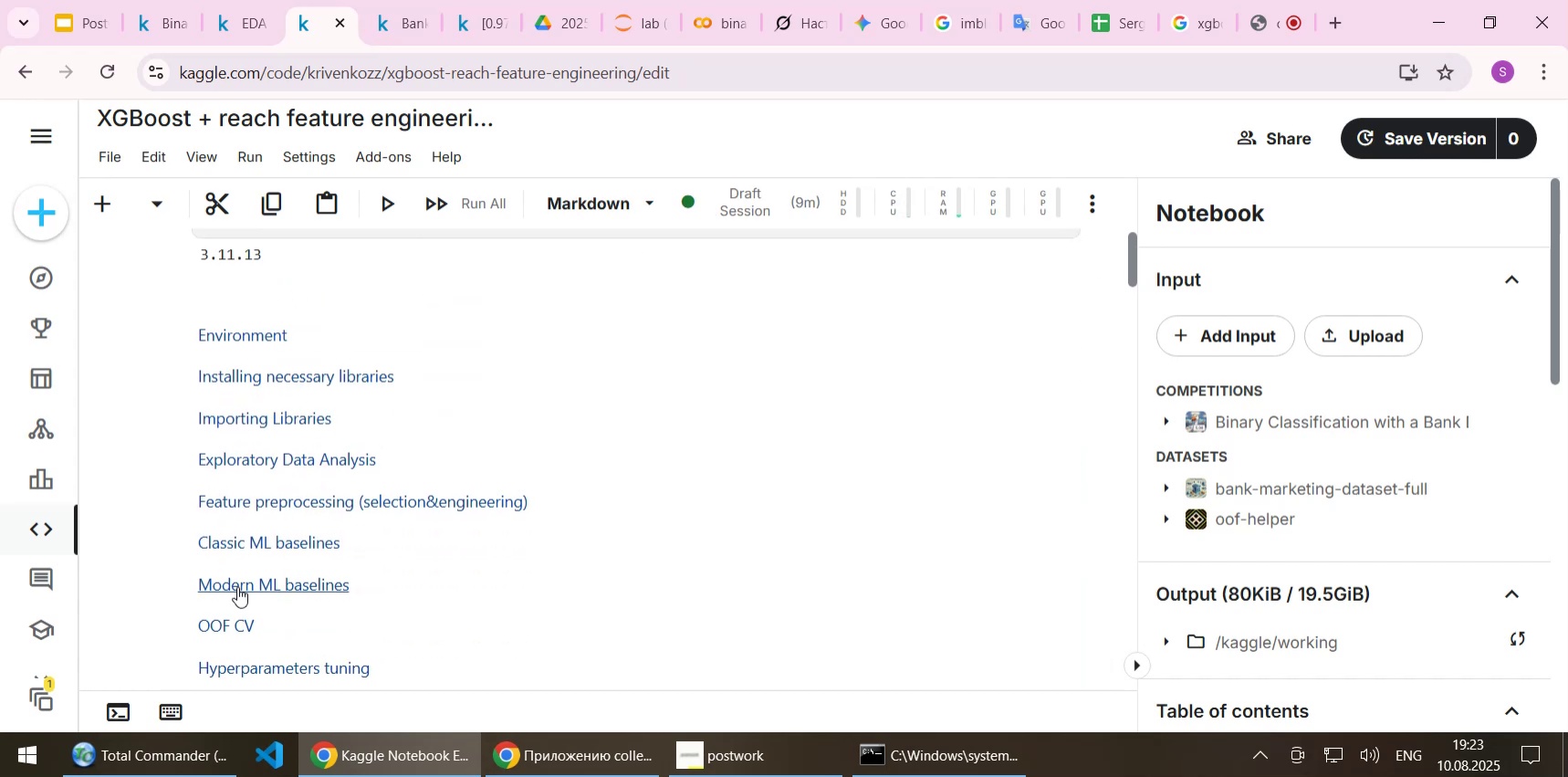 
left_click([237, 586])
 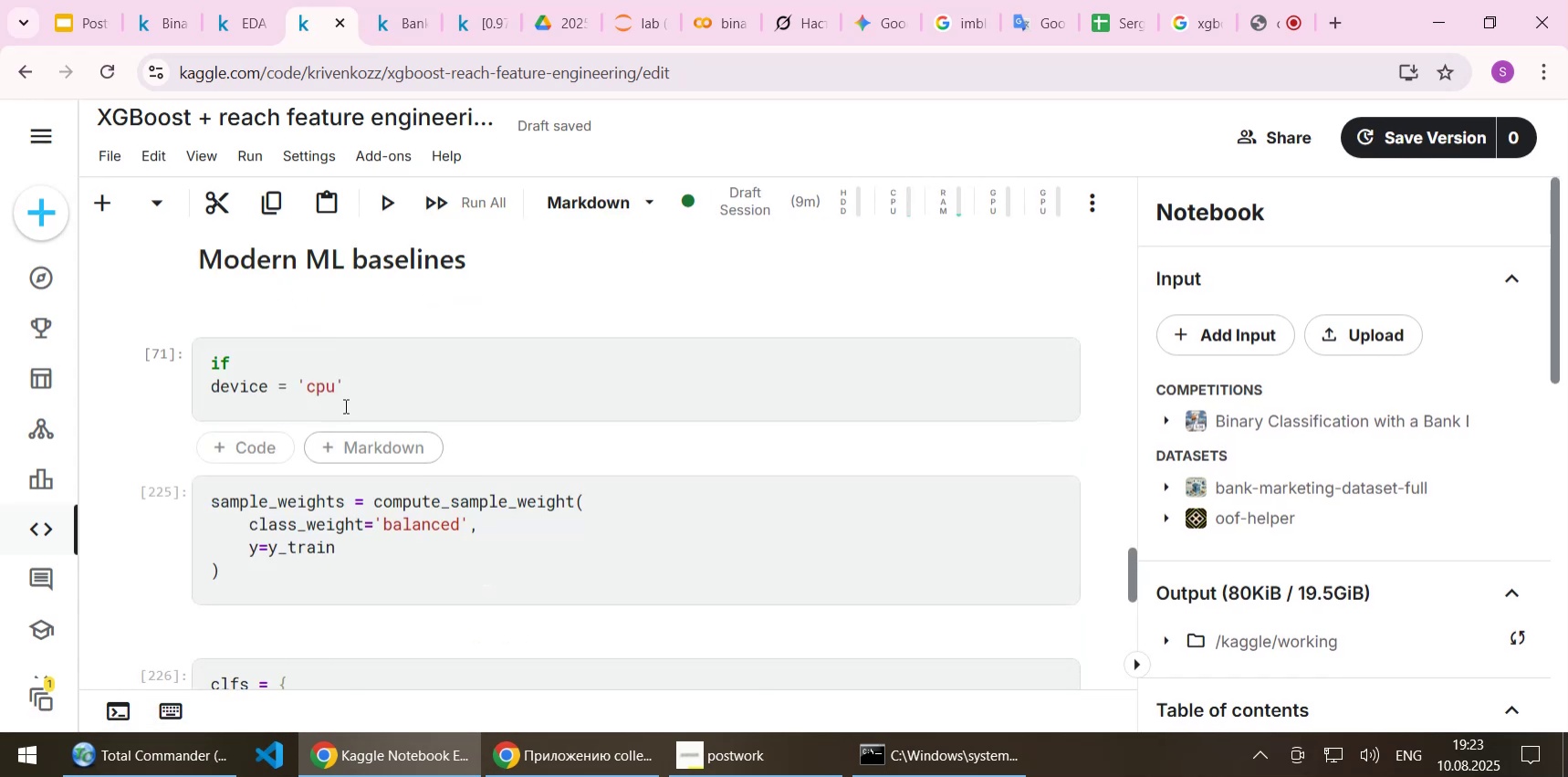 
left_click([312, 364])
 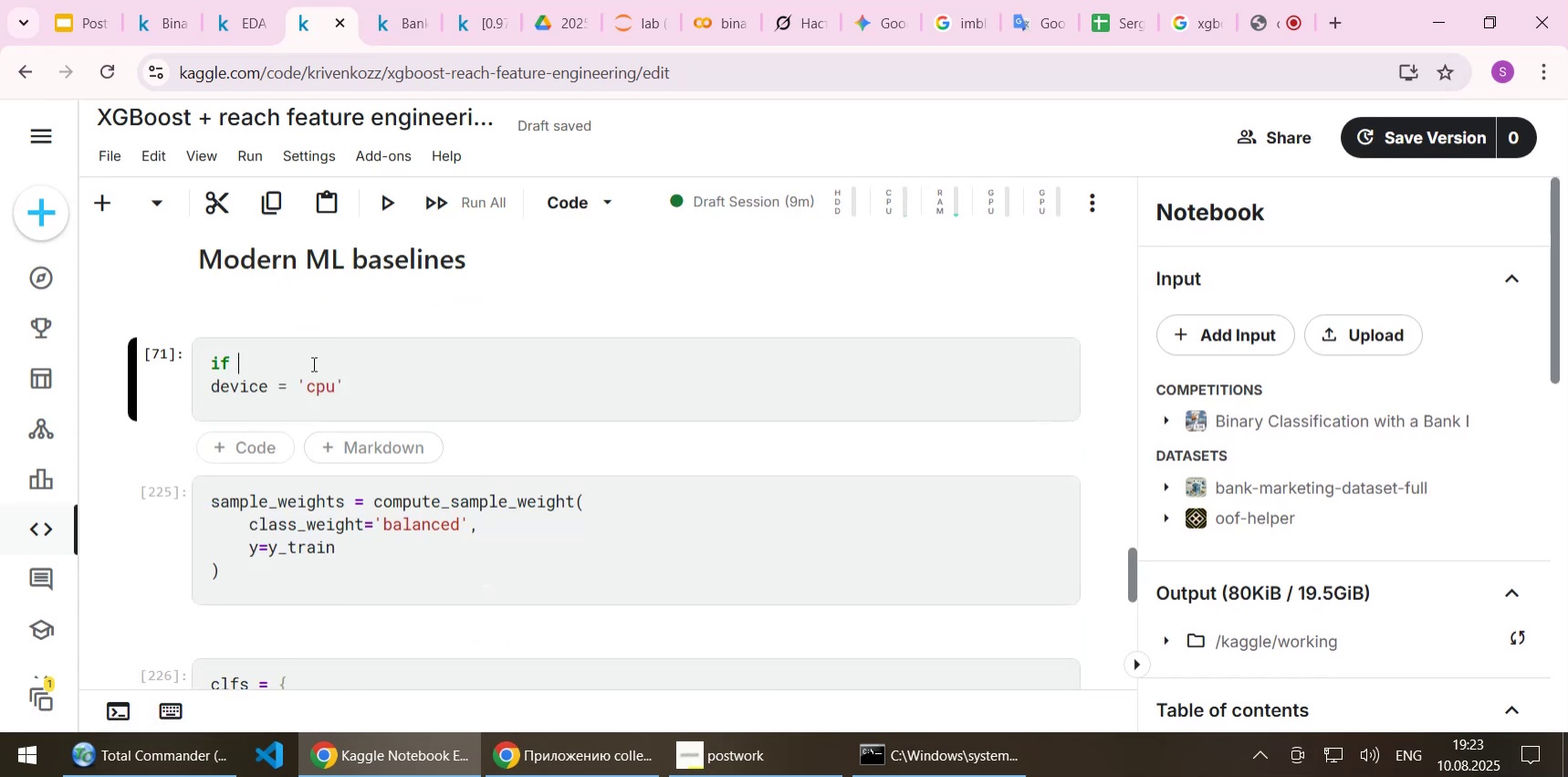 
key(Control+ControlLeft)
 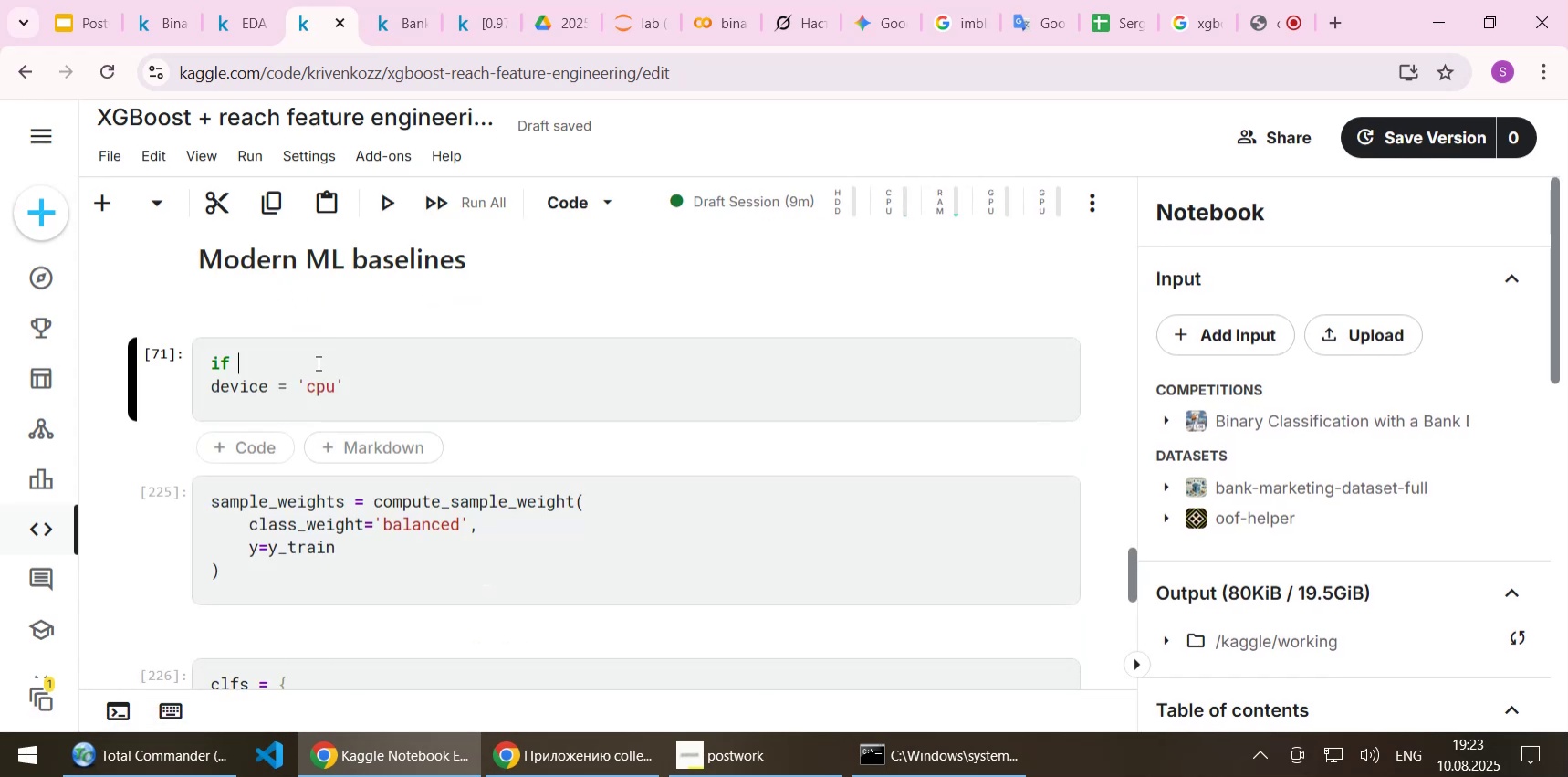 
key(Control+V)
 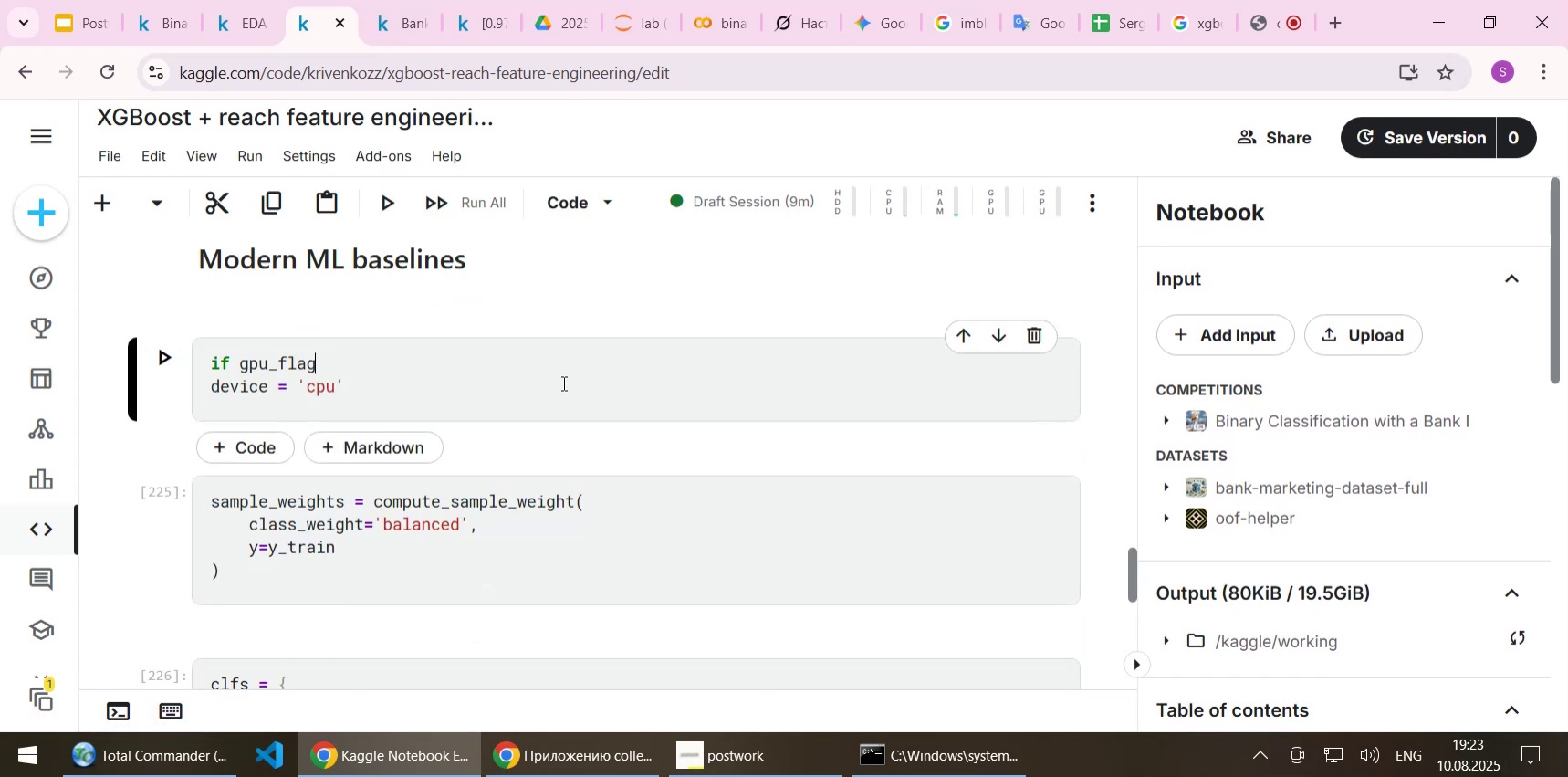 
key(Shift+Semicolon)
 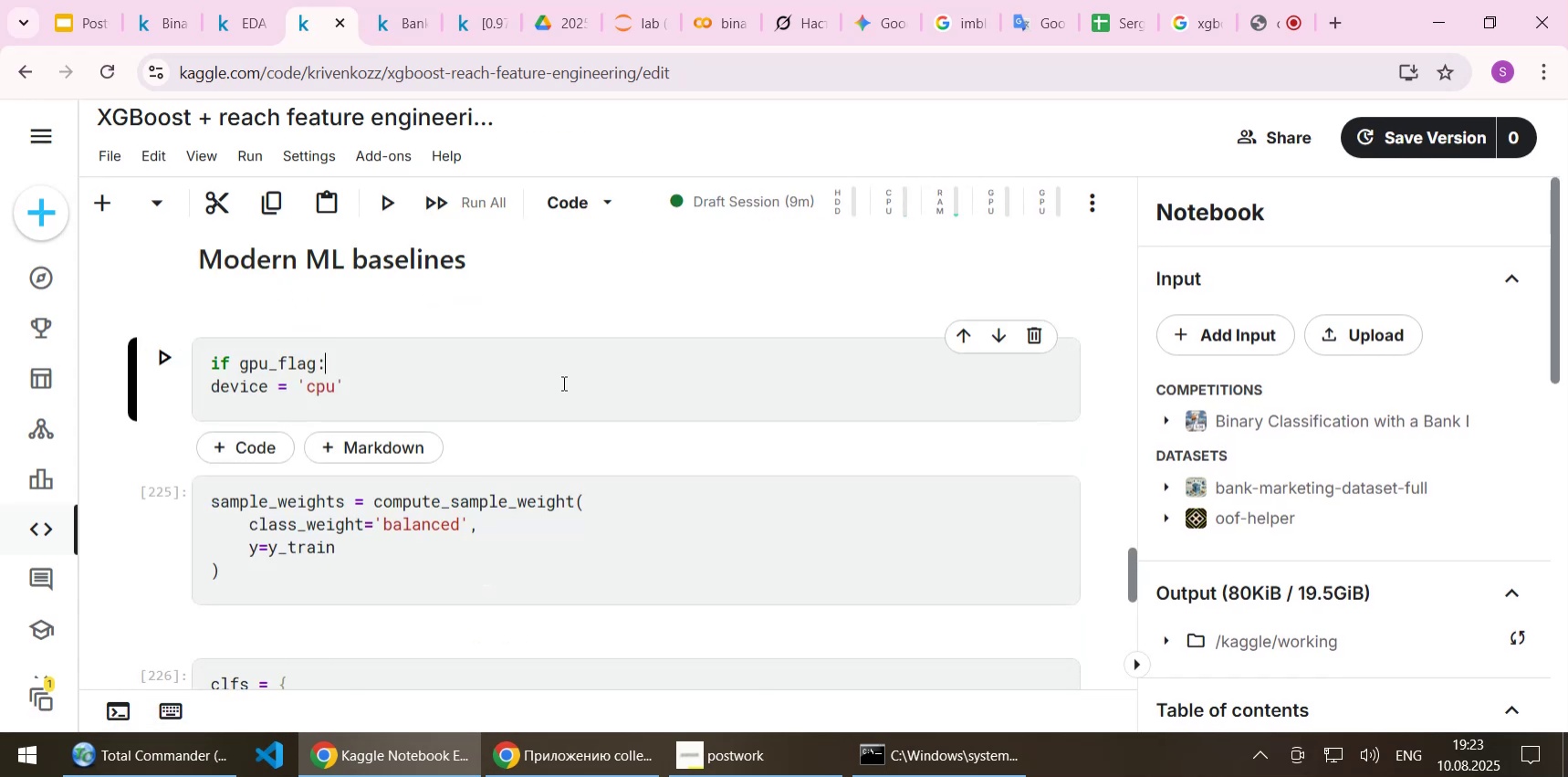 
key(ArrowDown)
 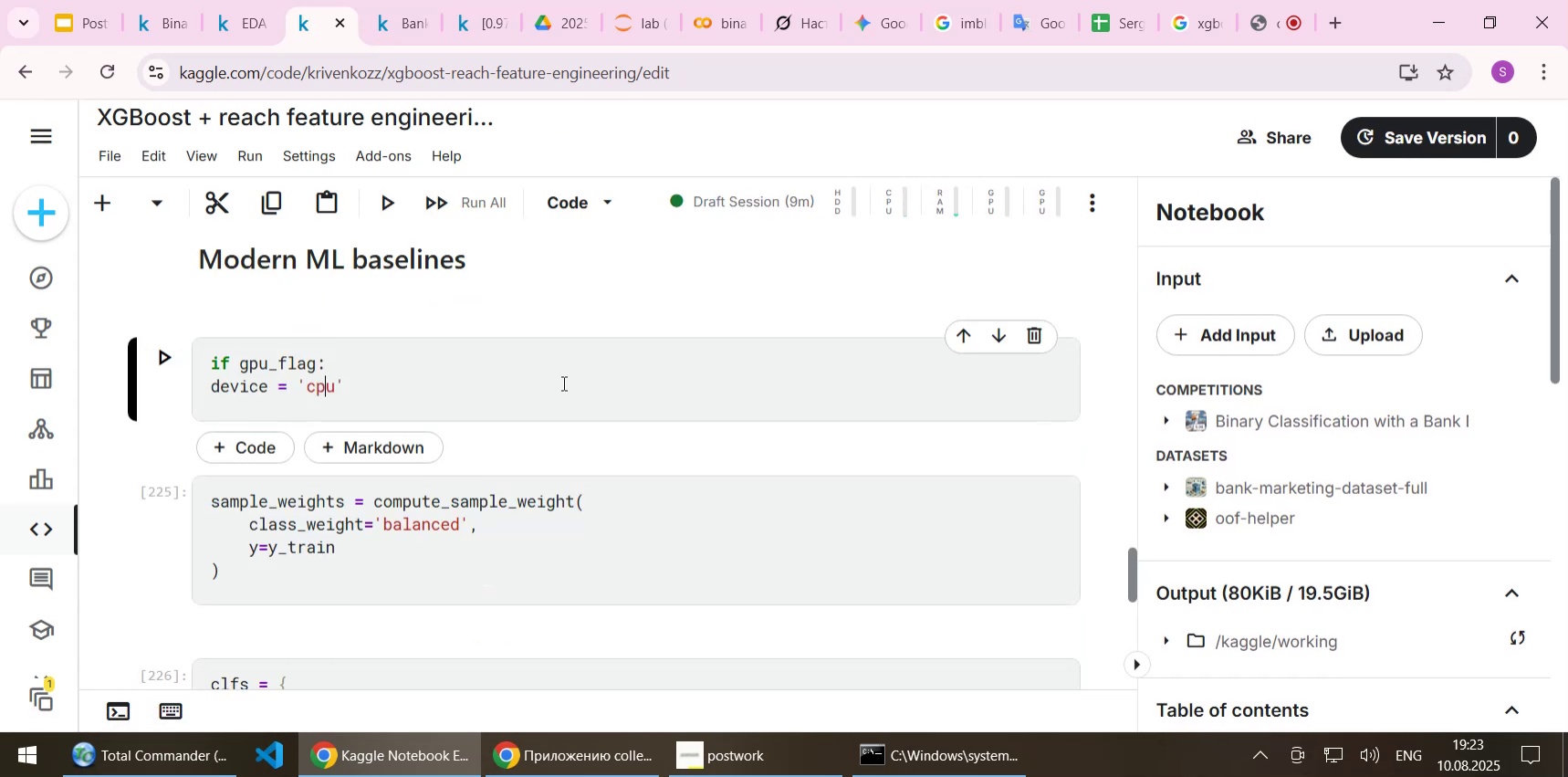 
key(ArrowUp)
 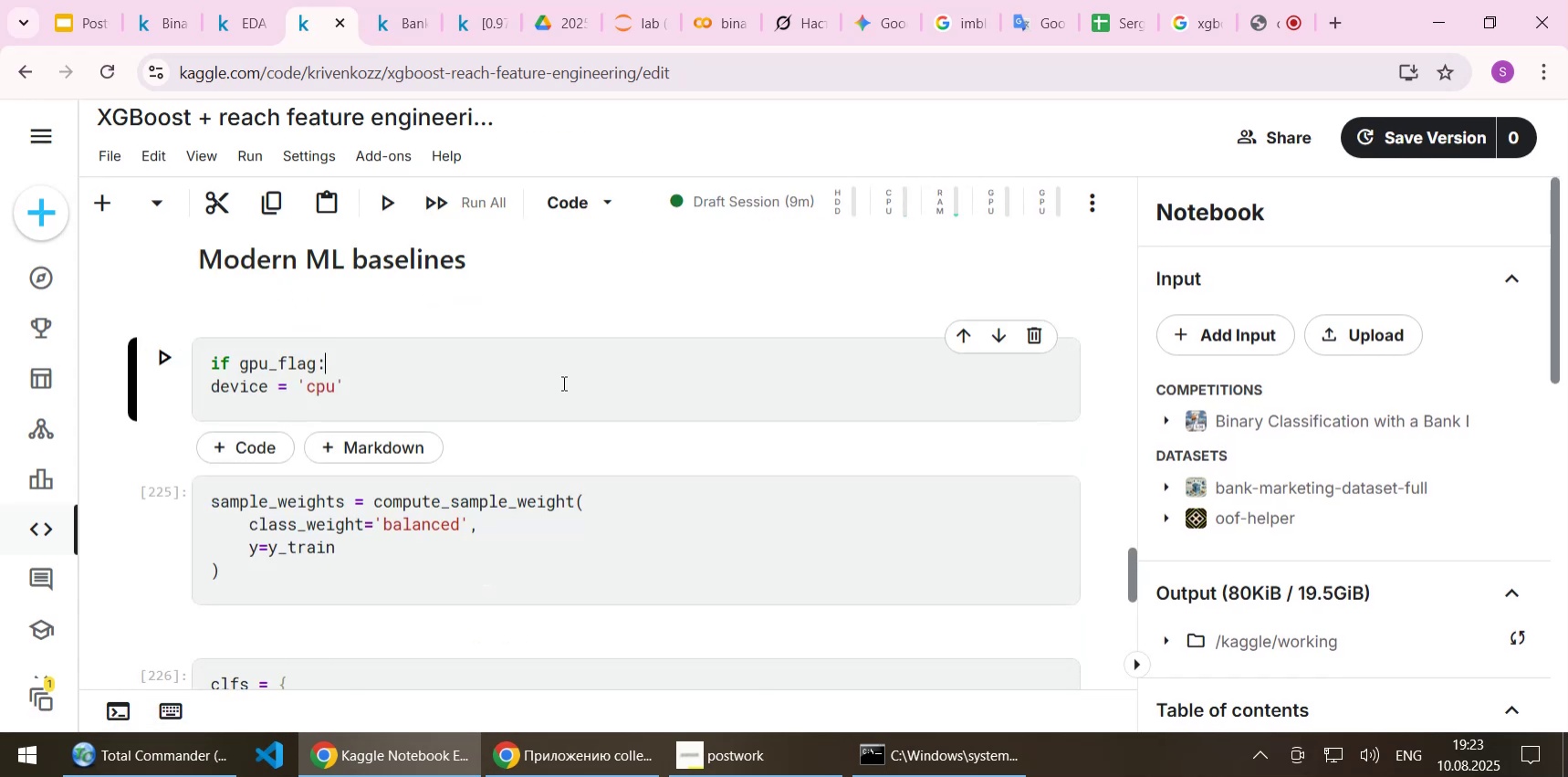 
key(Enter)
 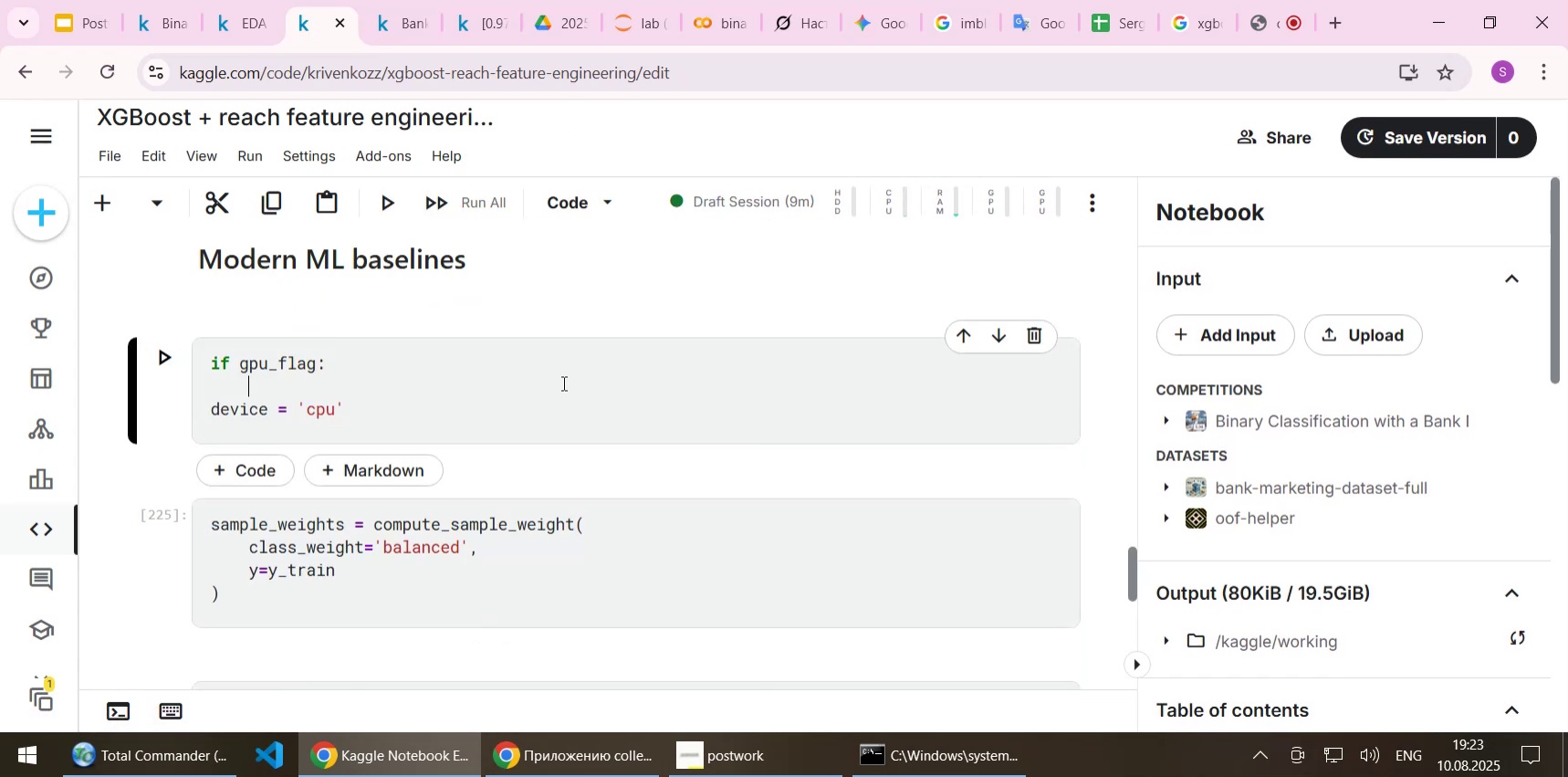 
key(Backspace)
 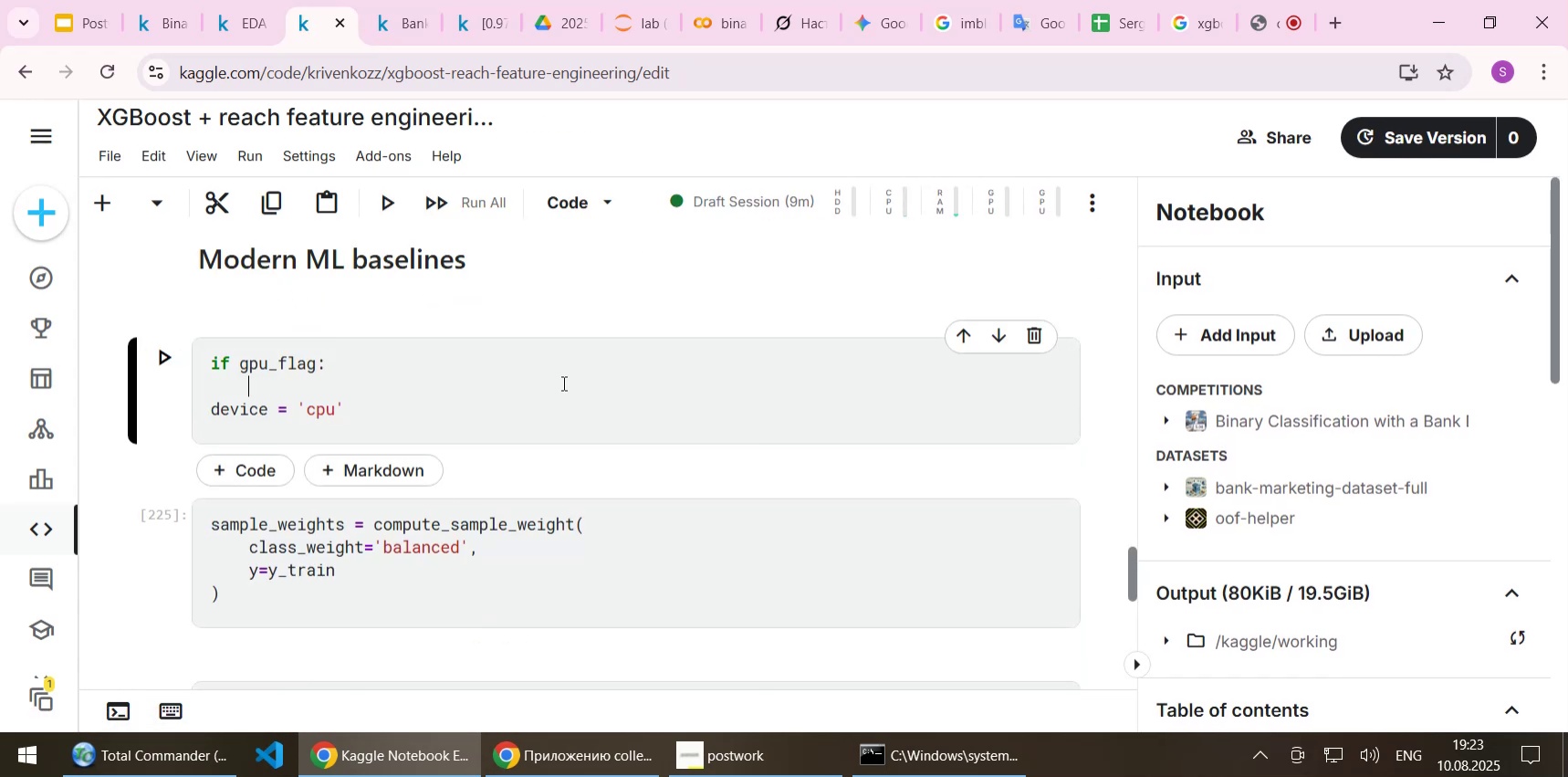 
key(Enter)
 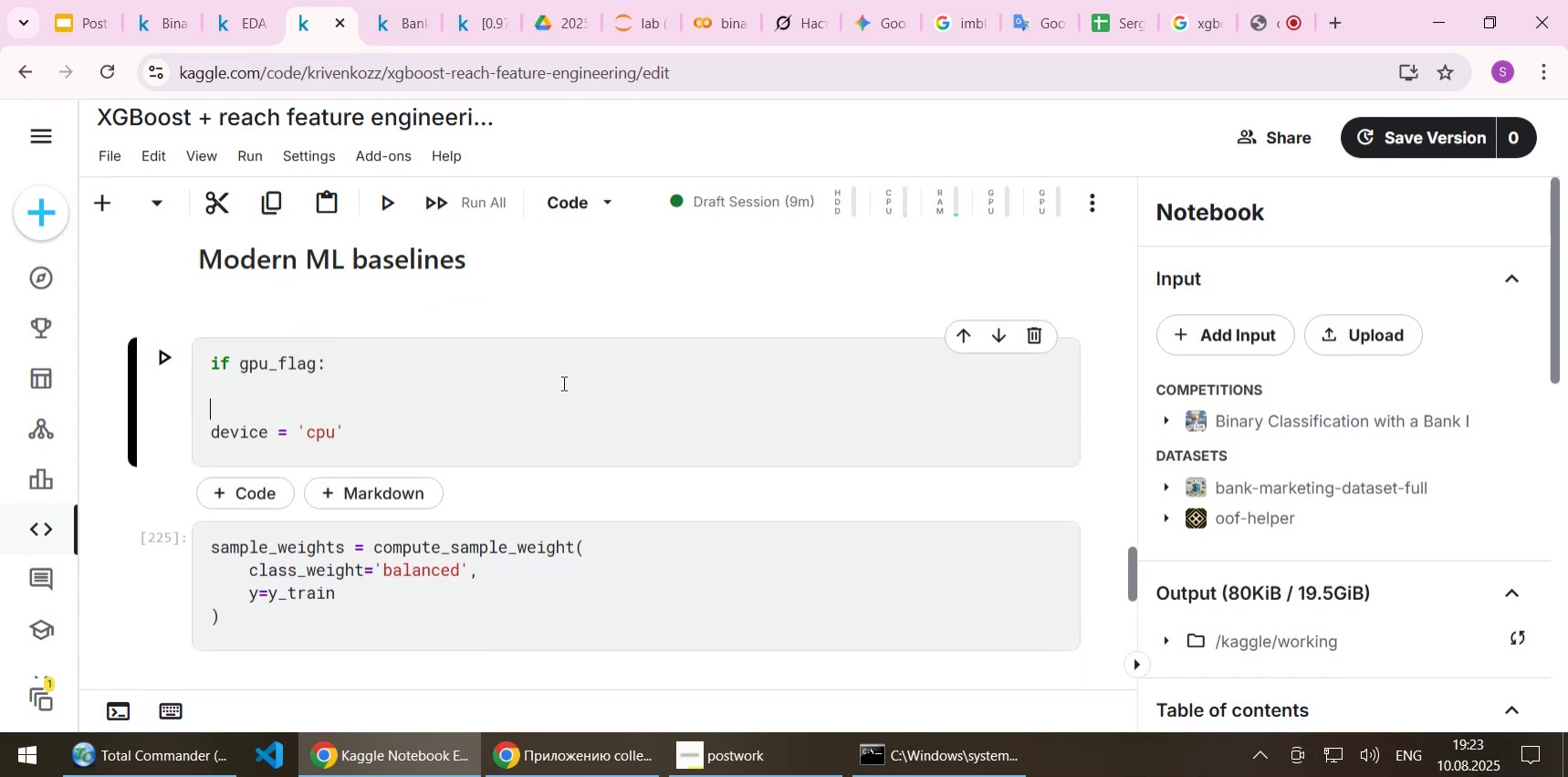 
key(Backspace)
type(else:)
 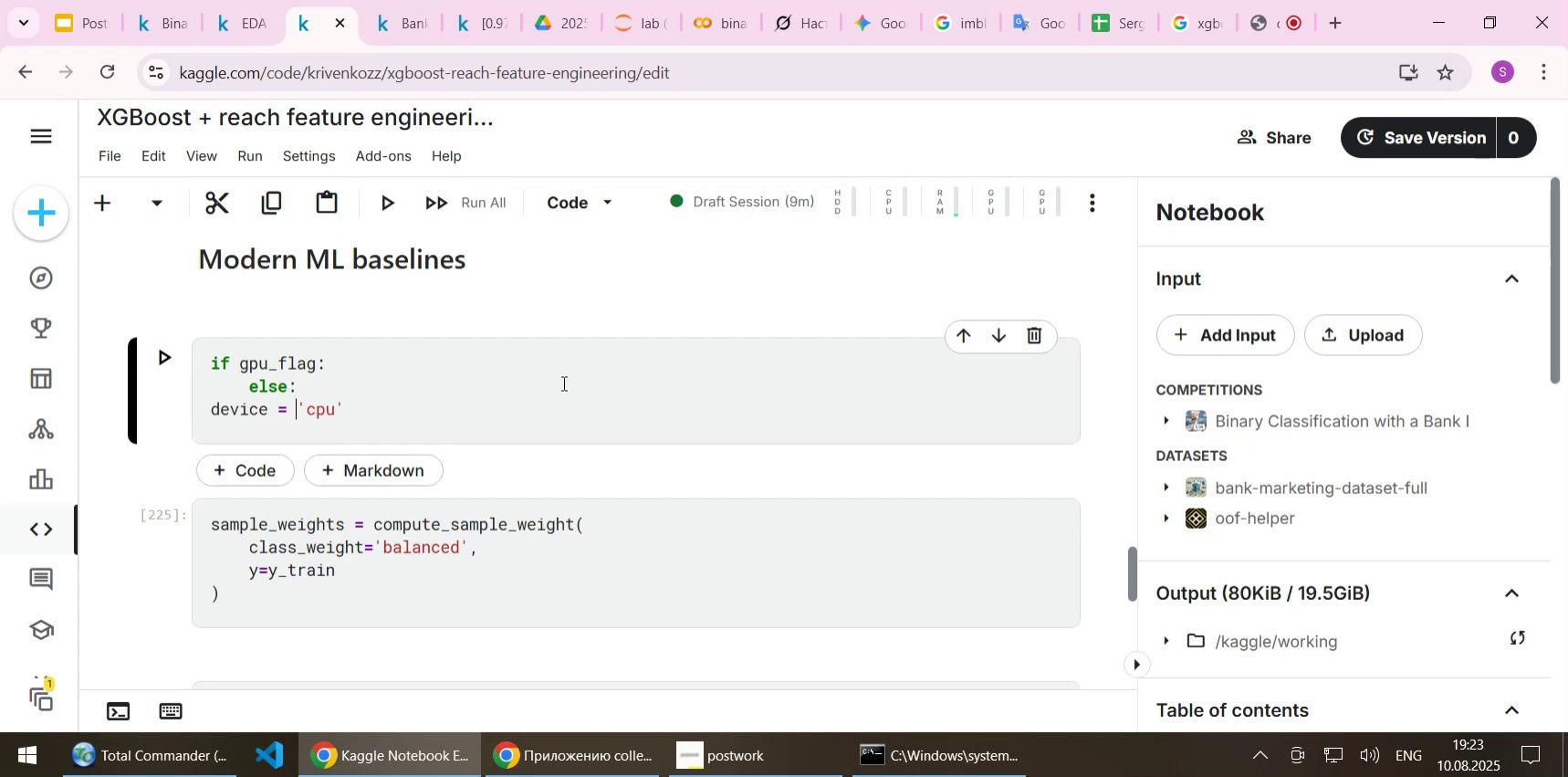 
 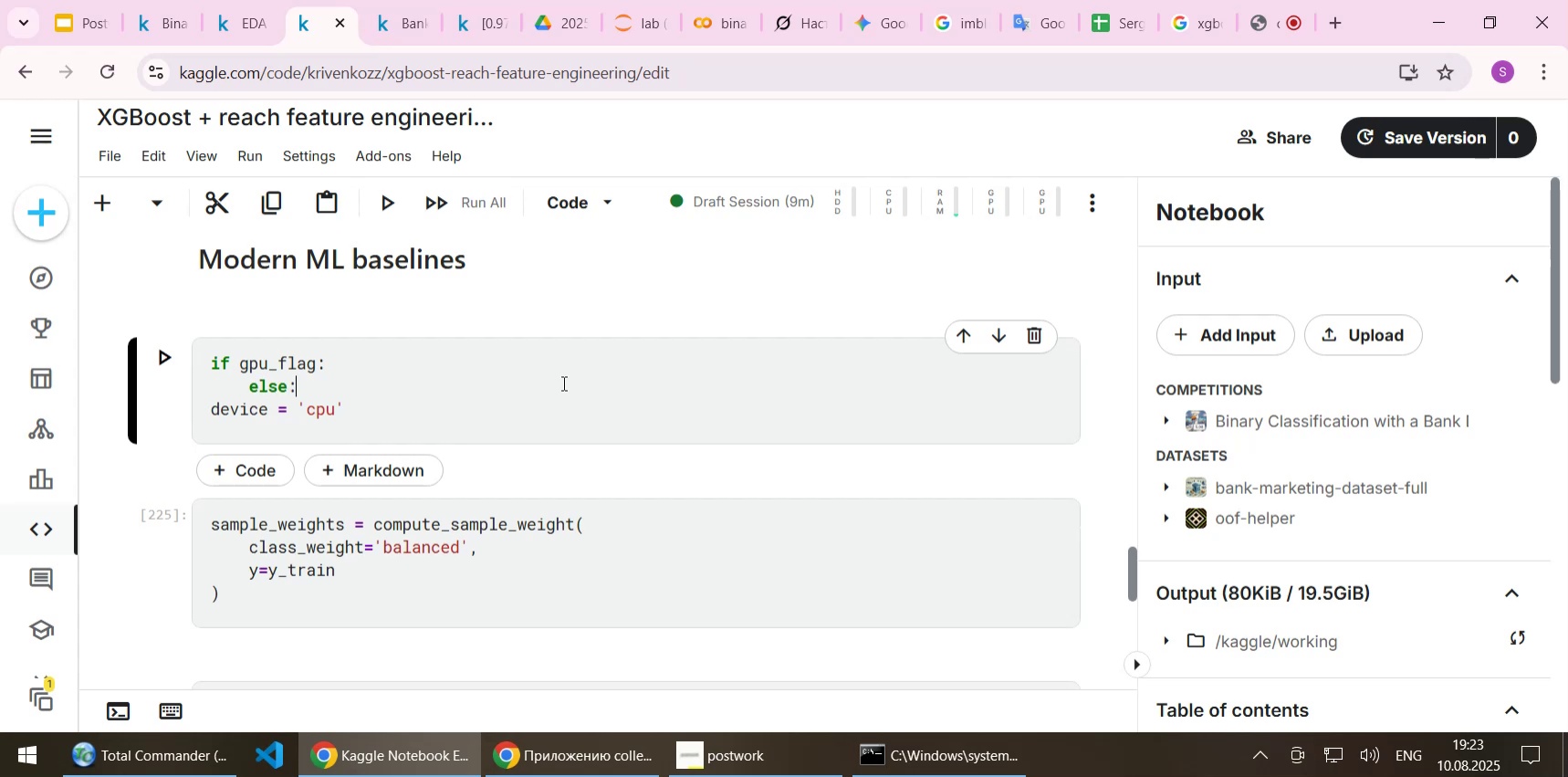 
key(ArrowDown)
 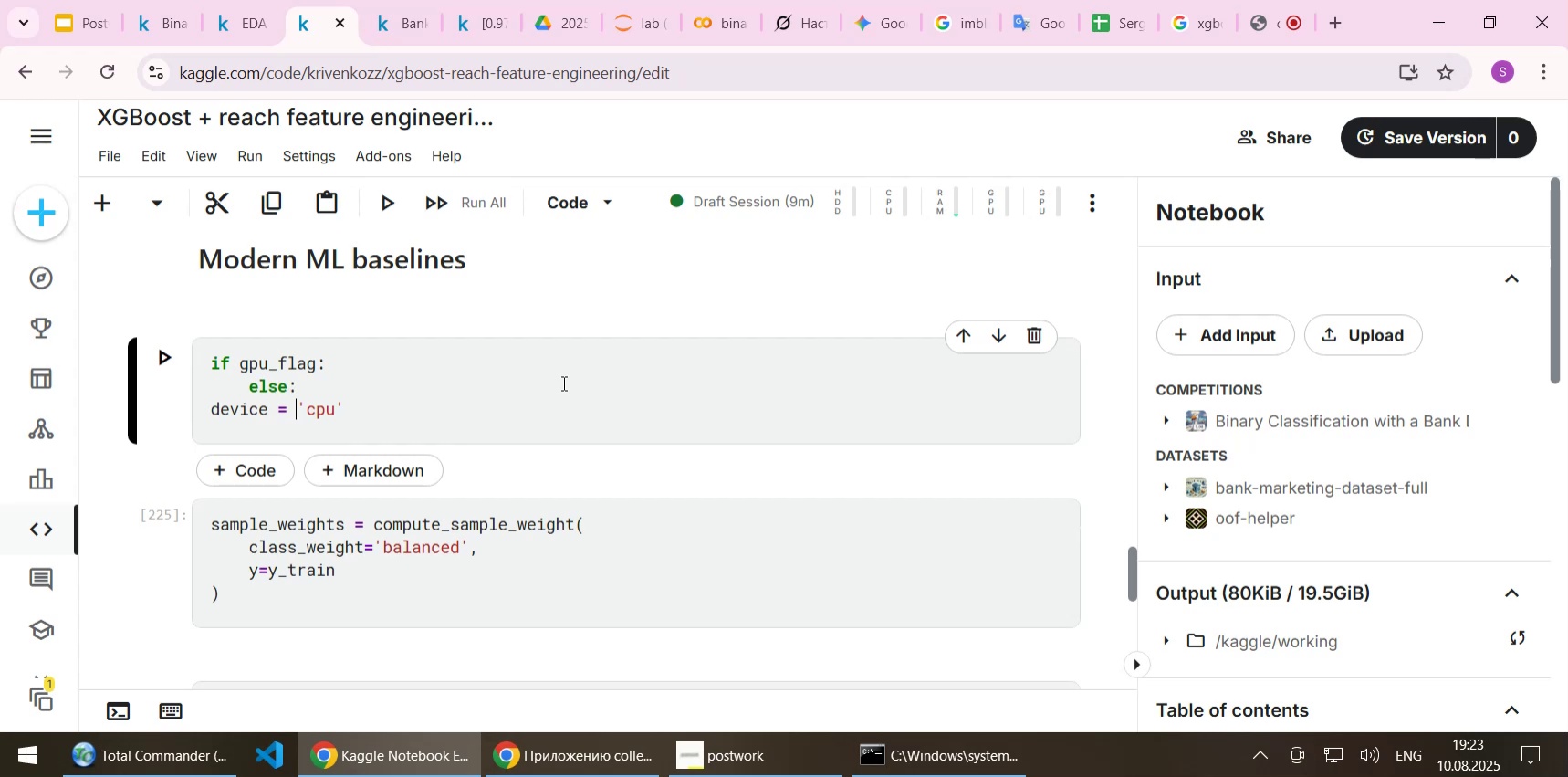 
key(ArrowUp)
 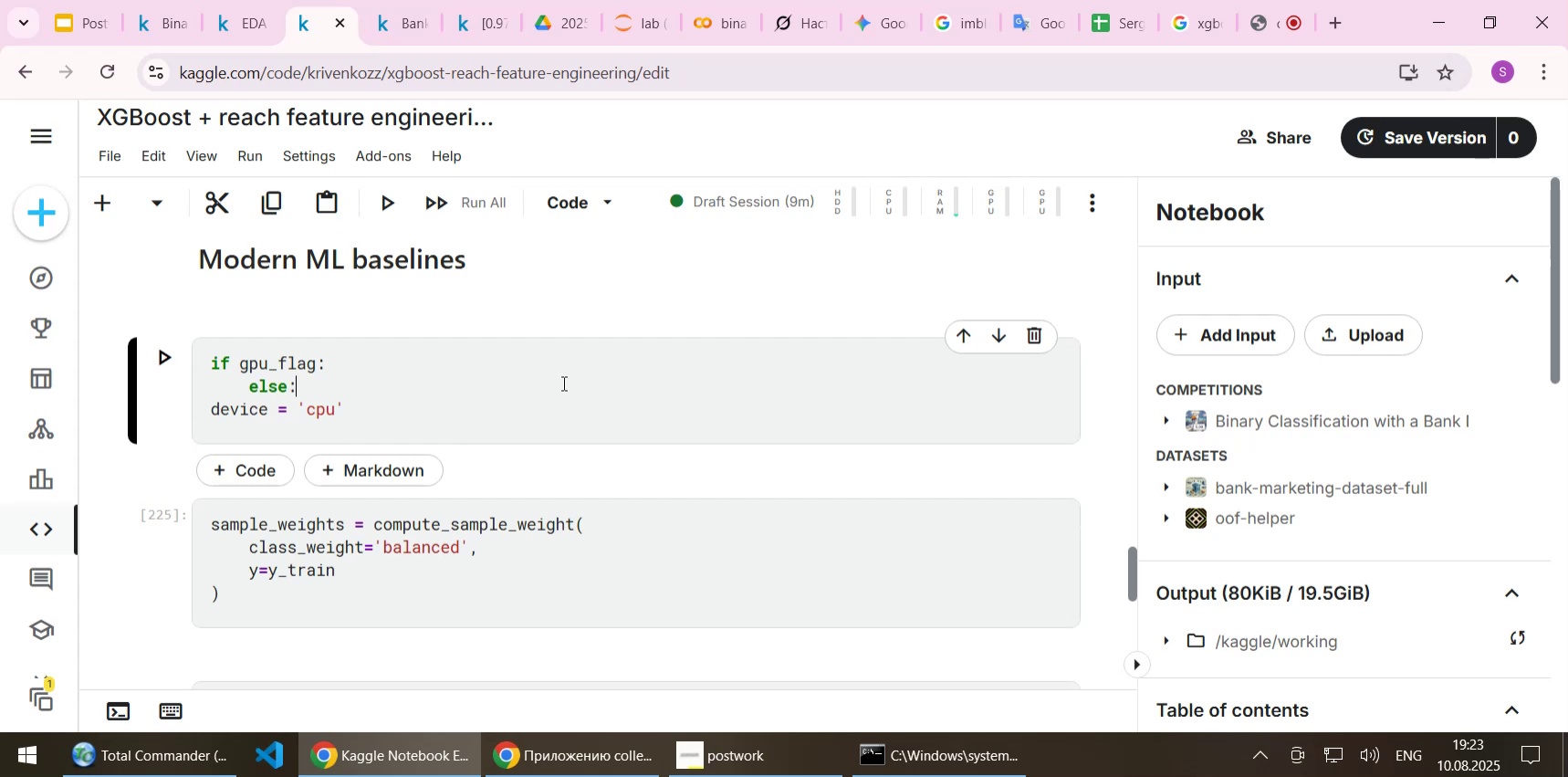 
key(Home)
 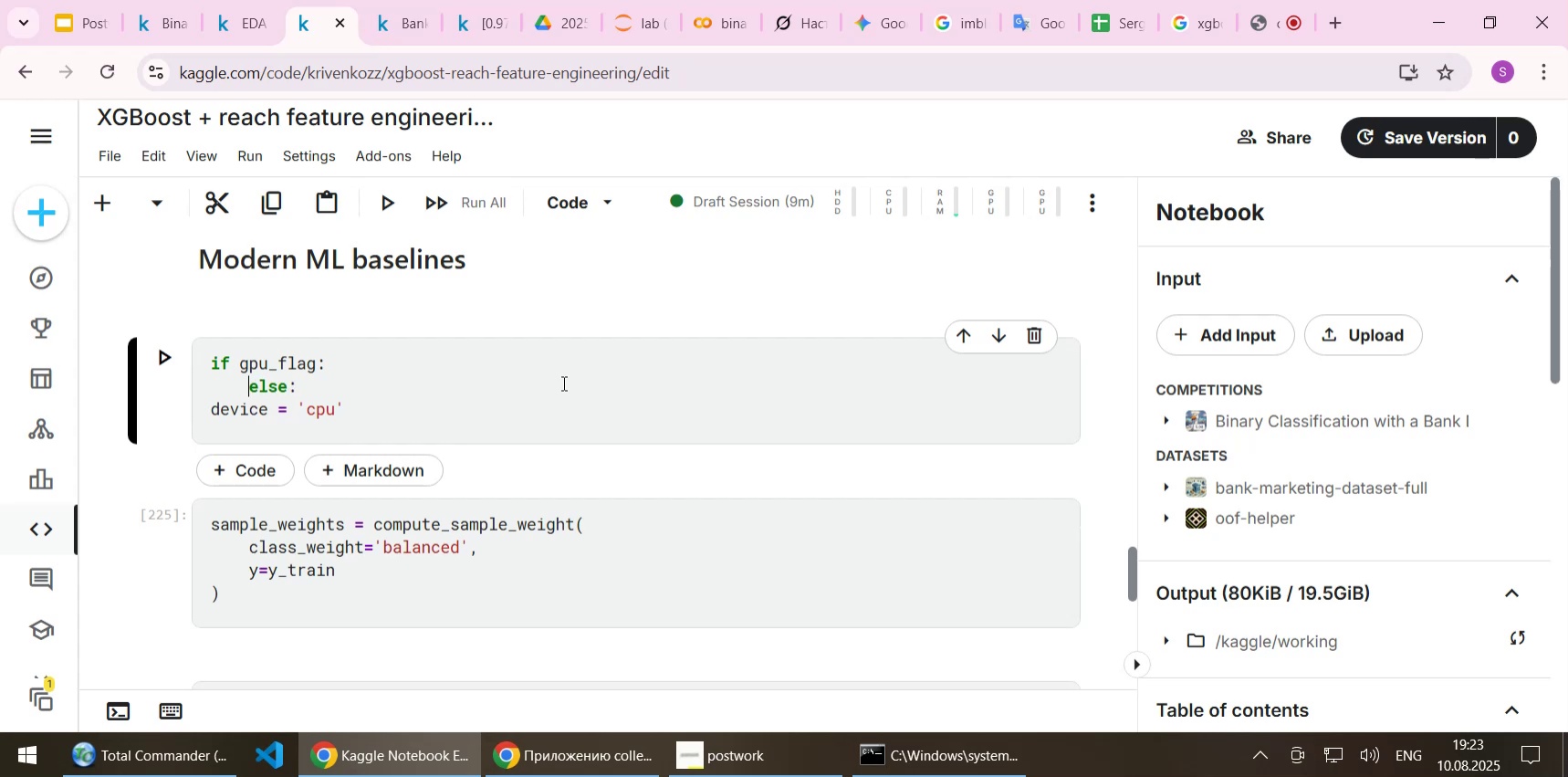 
key(Backspace)
 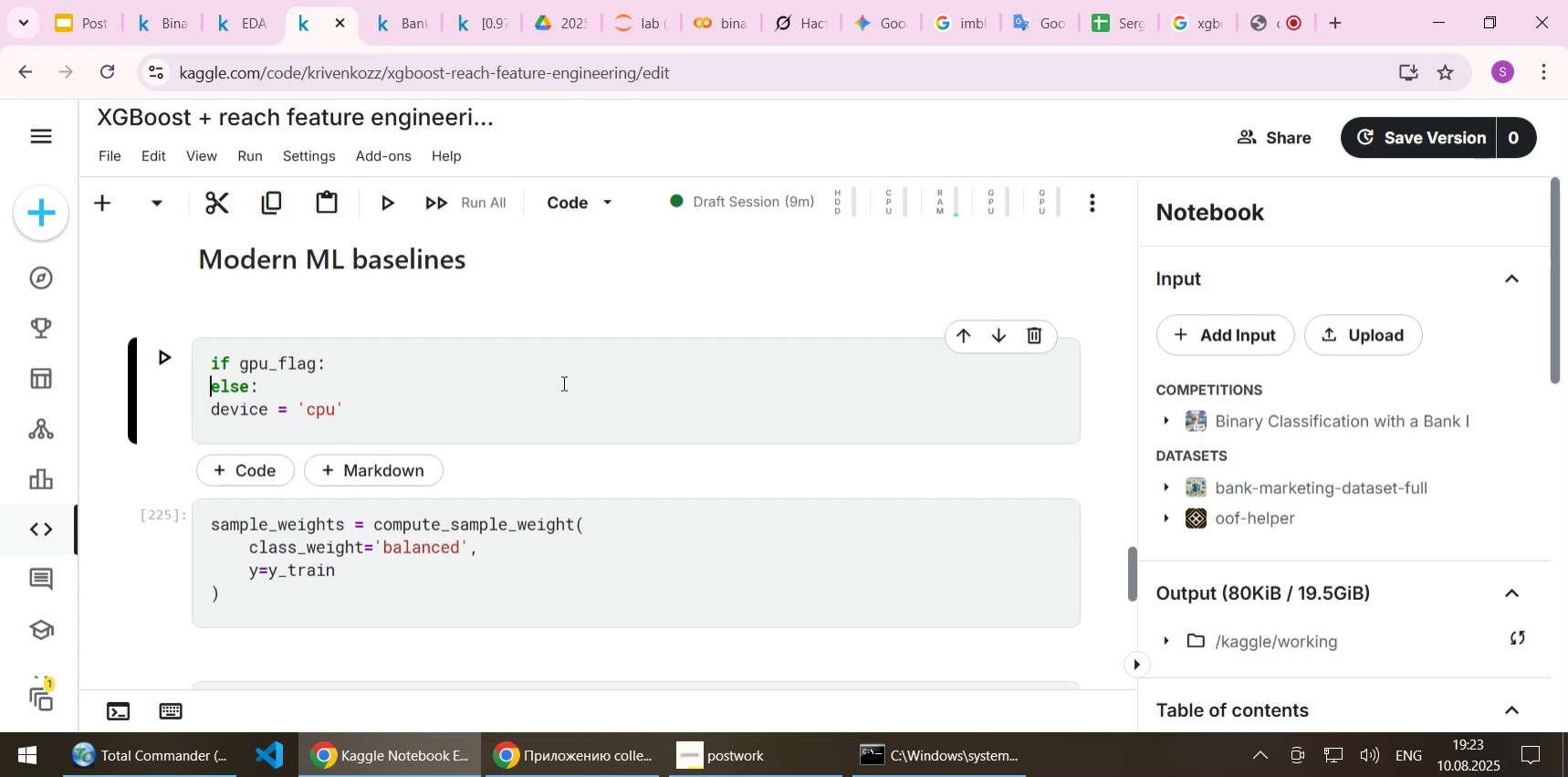 
key(ArrowDown)
 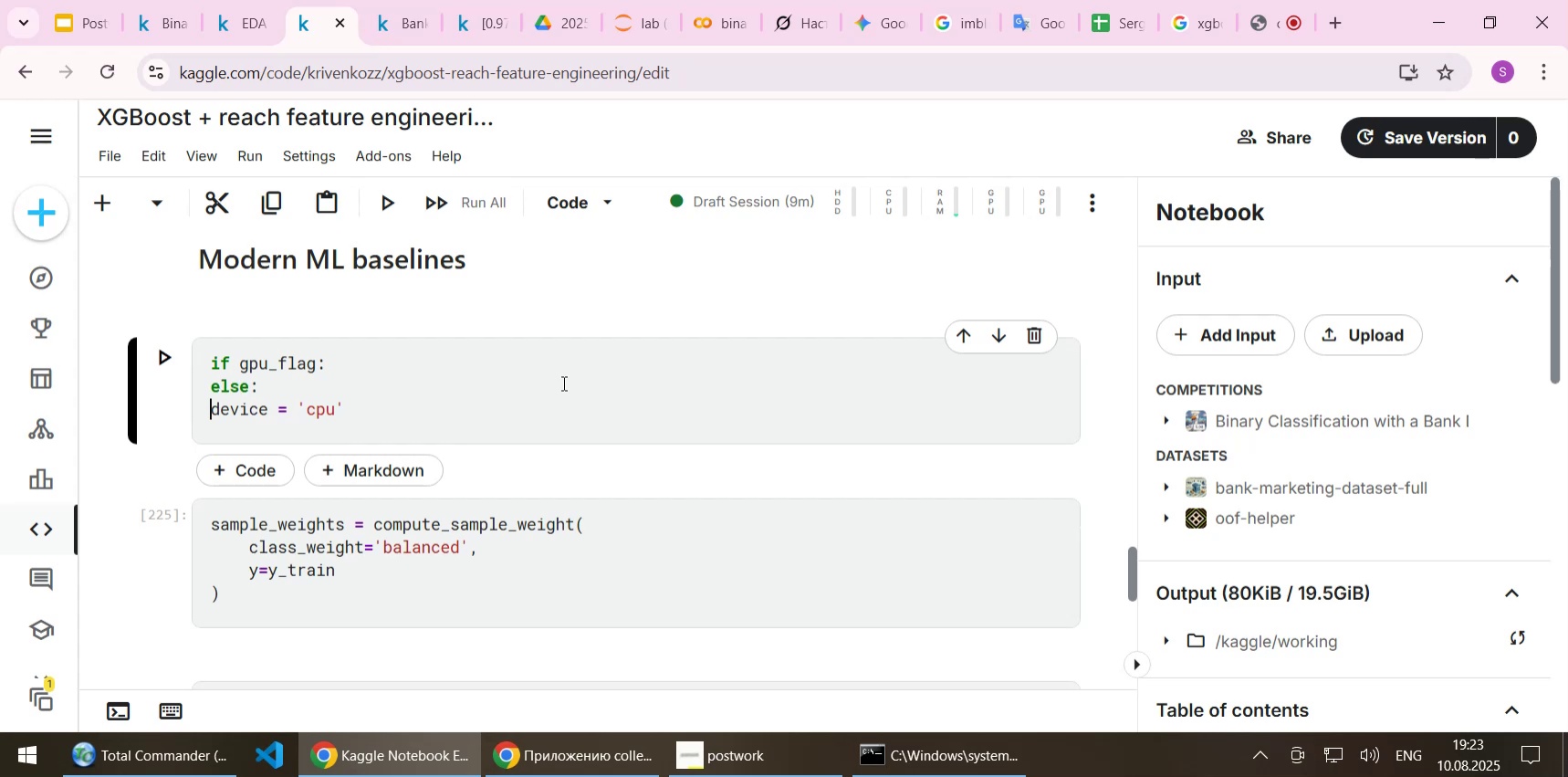 
key(Home)
 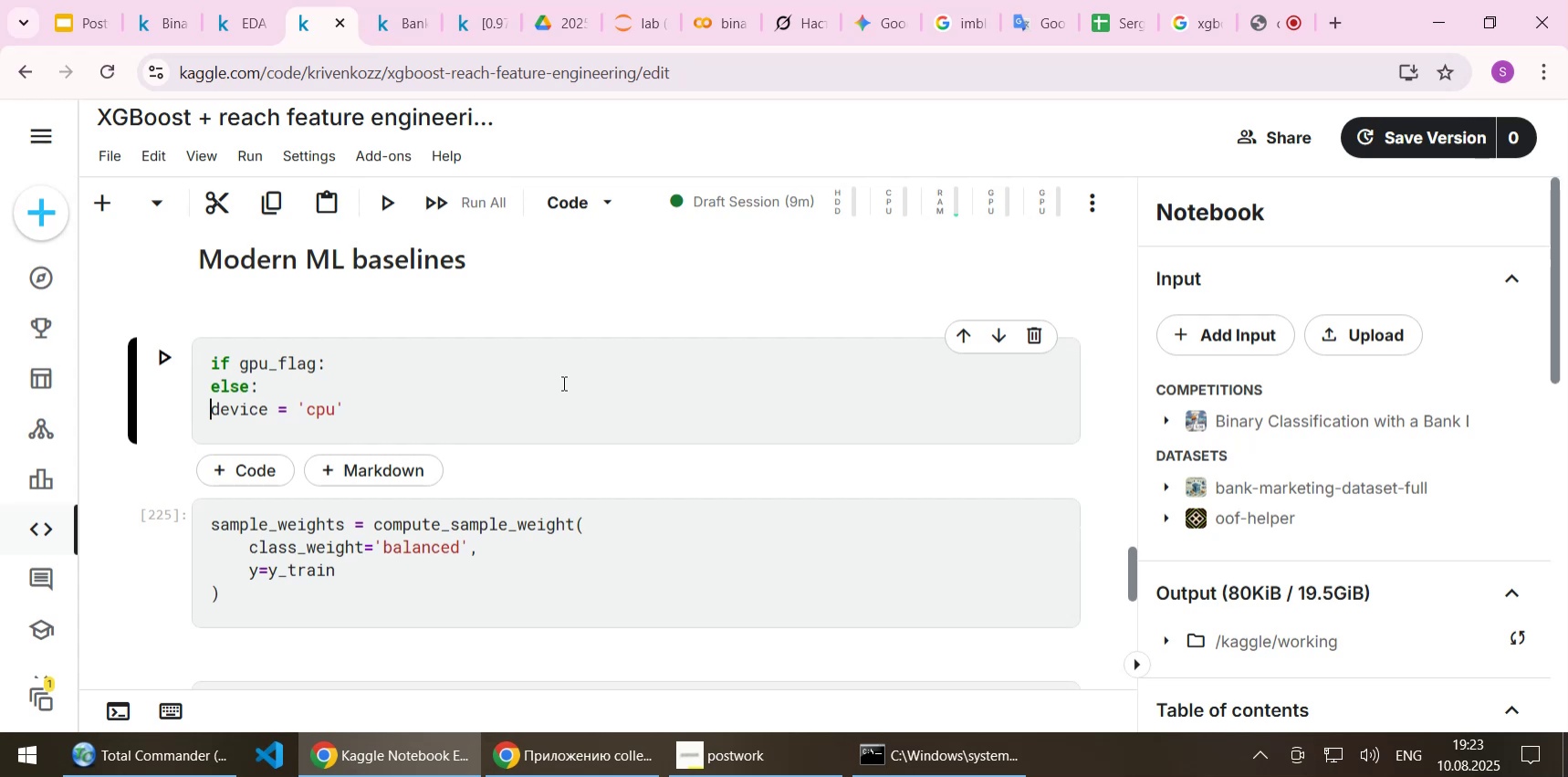 
key(Tab)
 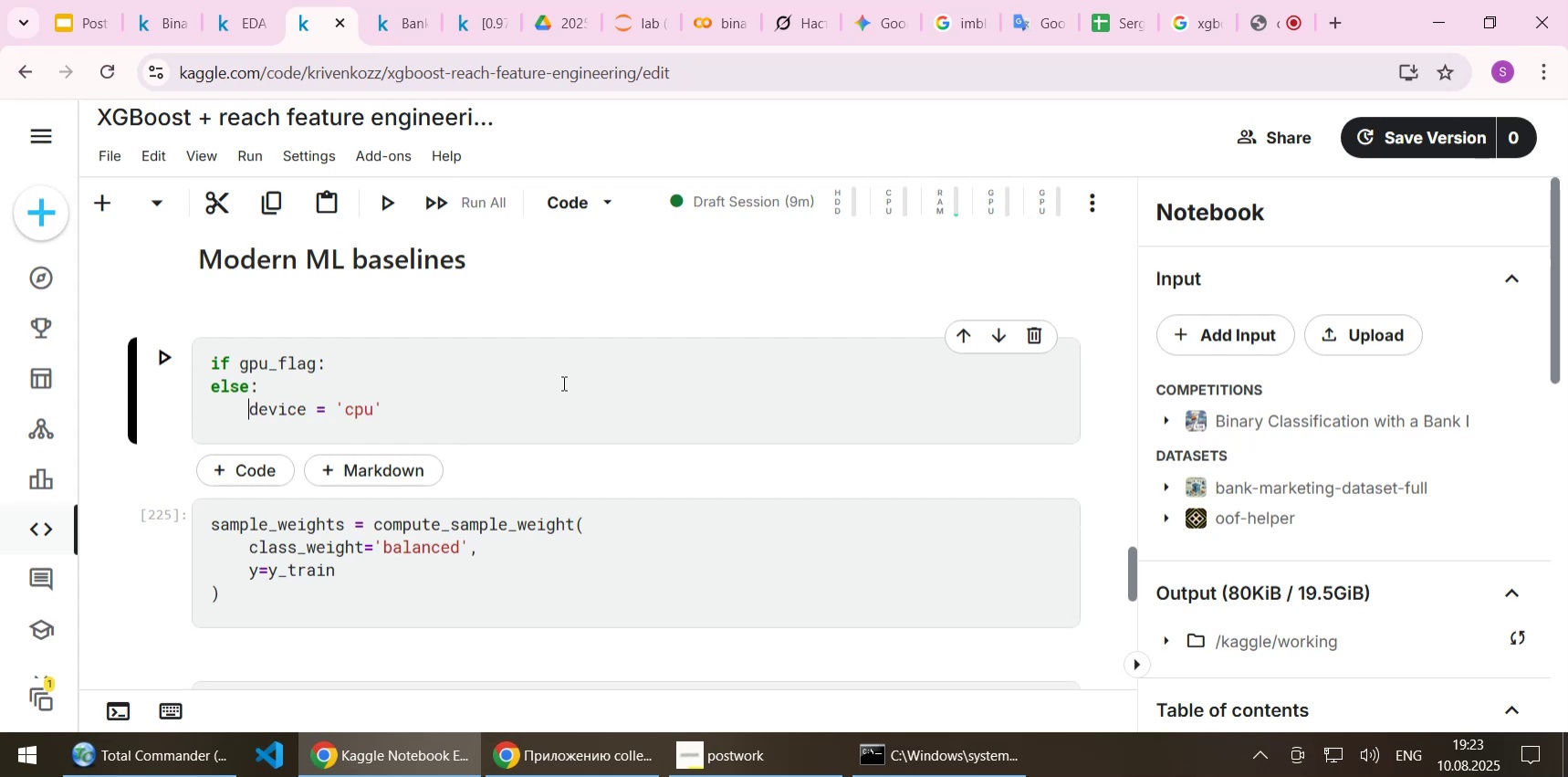 
key(Shift+ShiftLeft)
 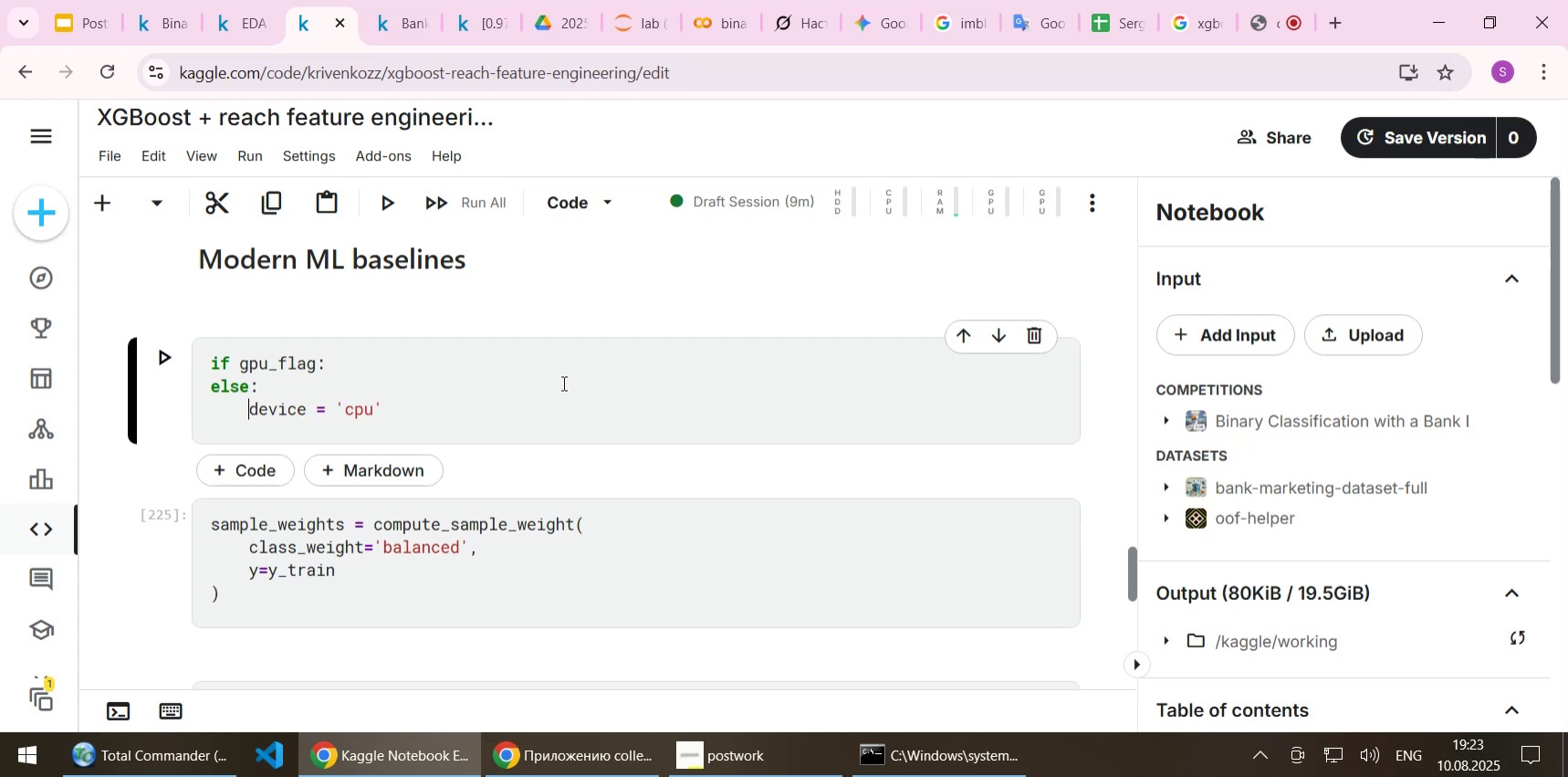 
key(Shift+End)
 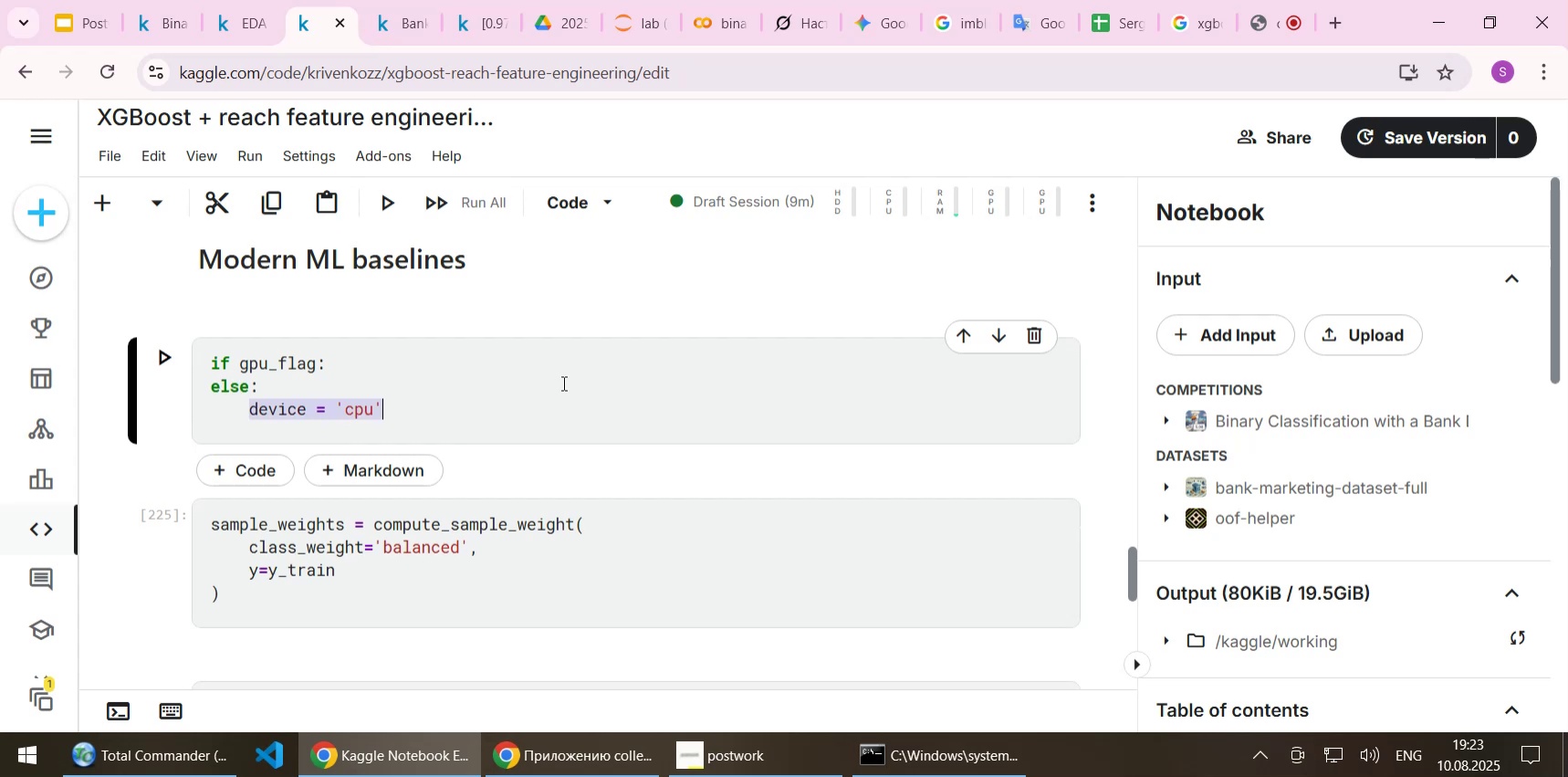 
key(Control+C)
 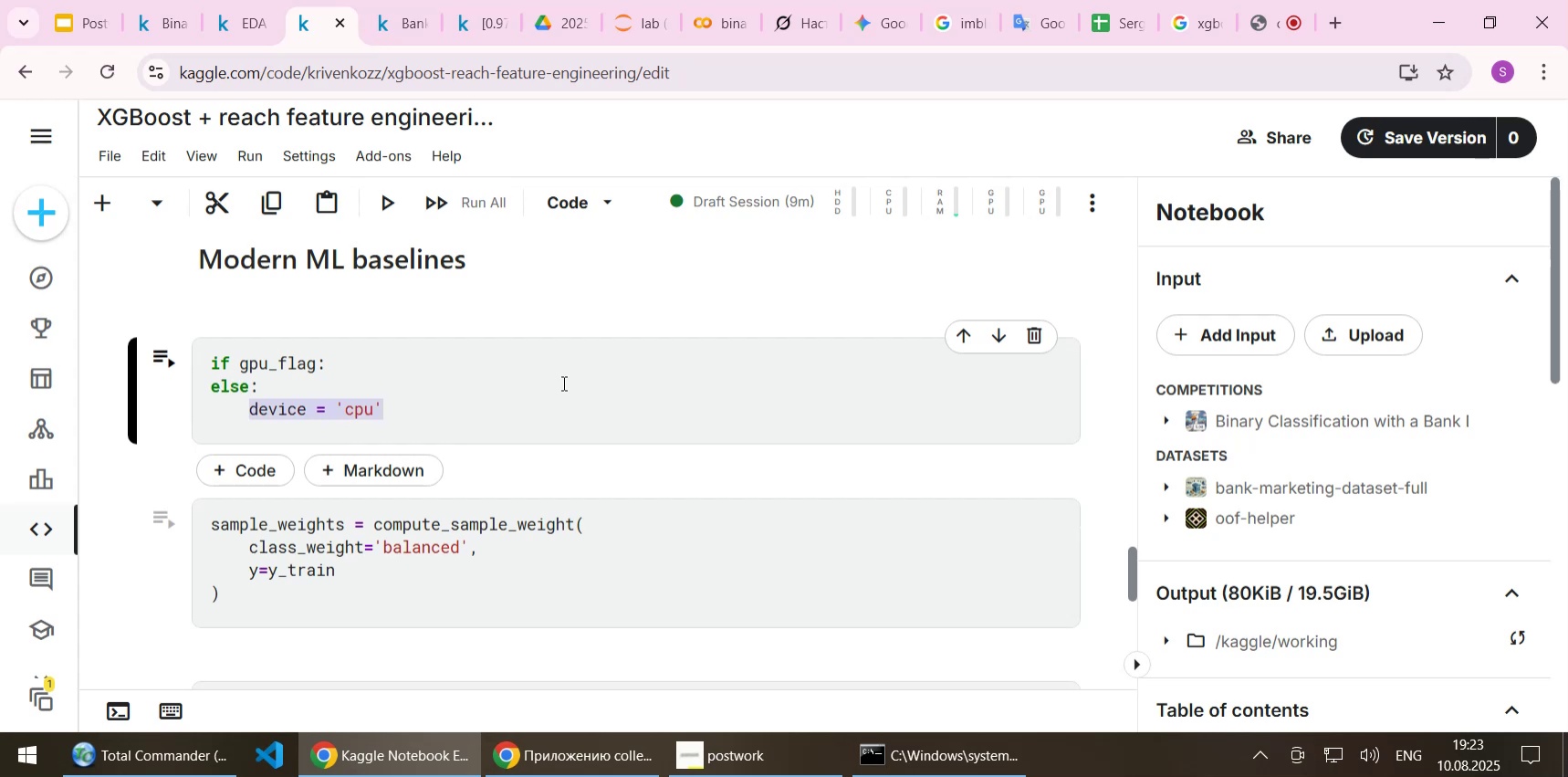 
key(ArrowUp)
 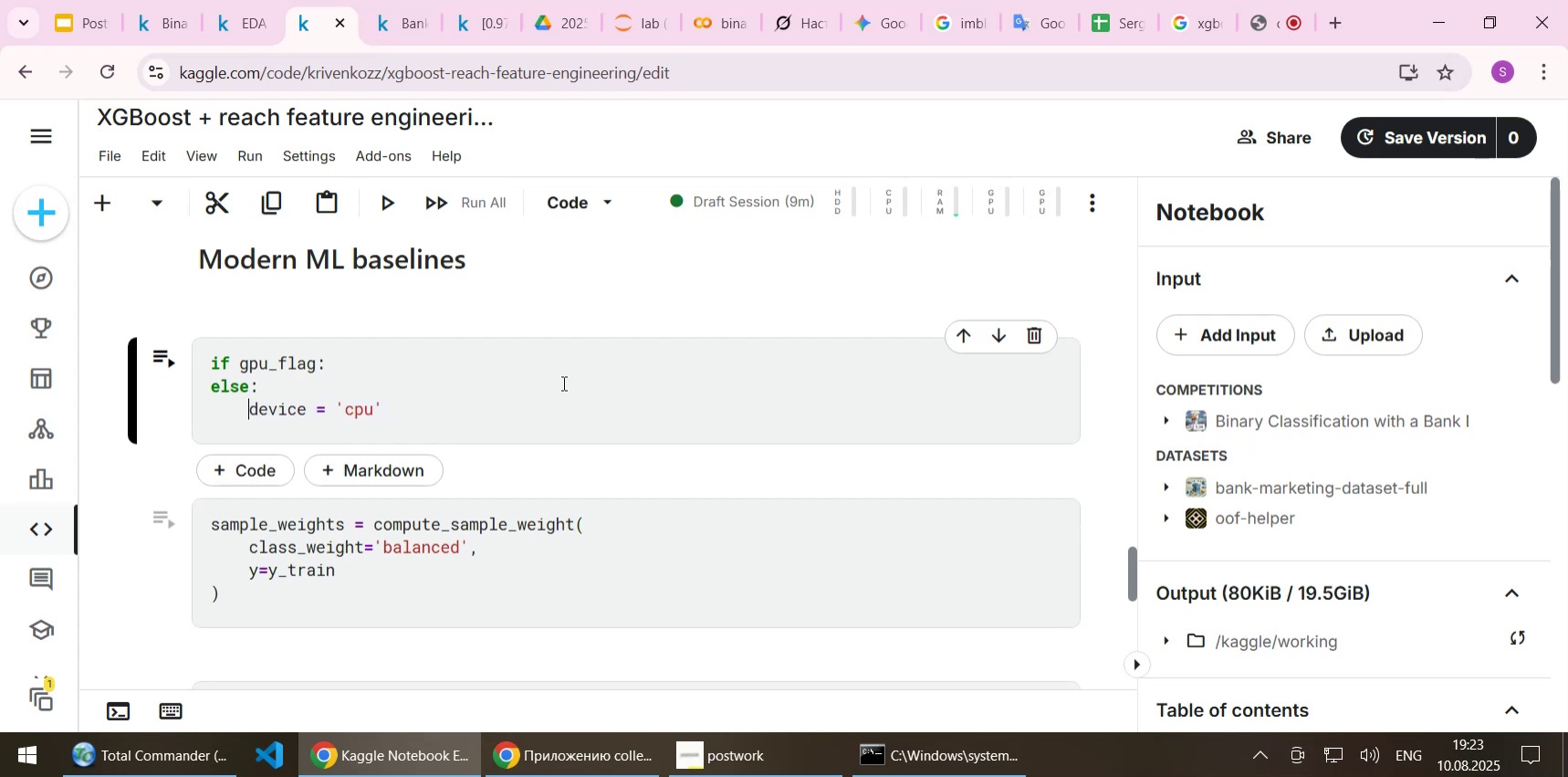 
key(ArrowUp)
 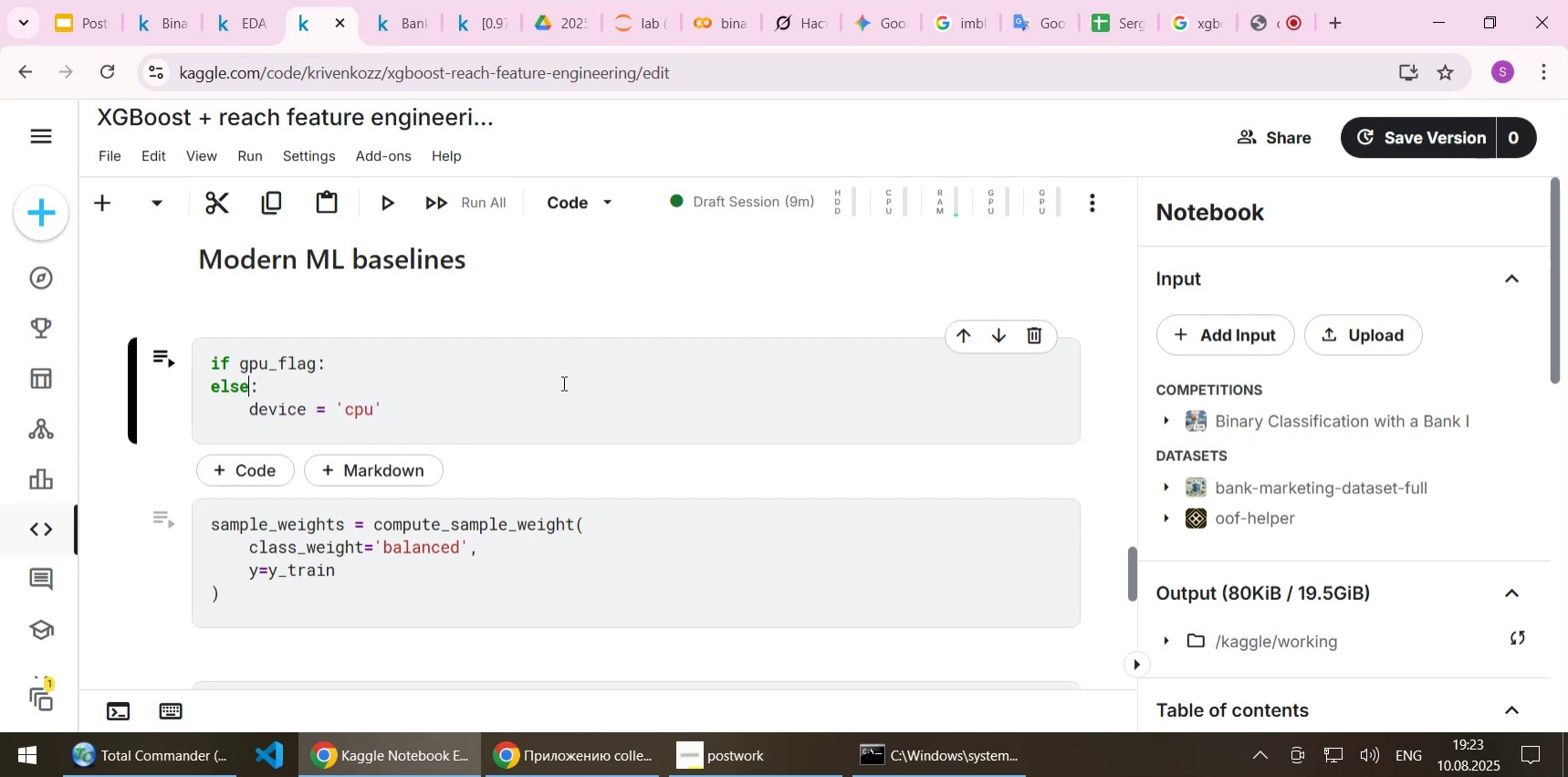 
key(ArrowUp)
 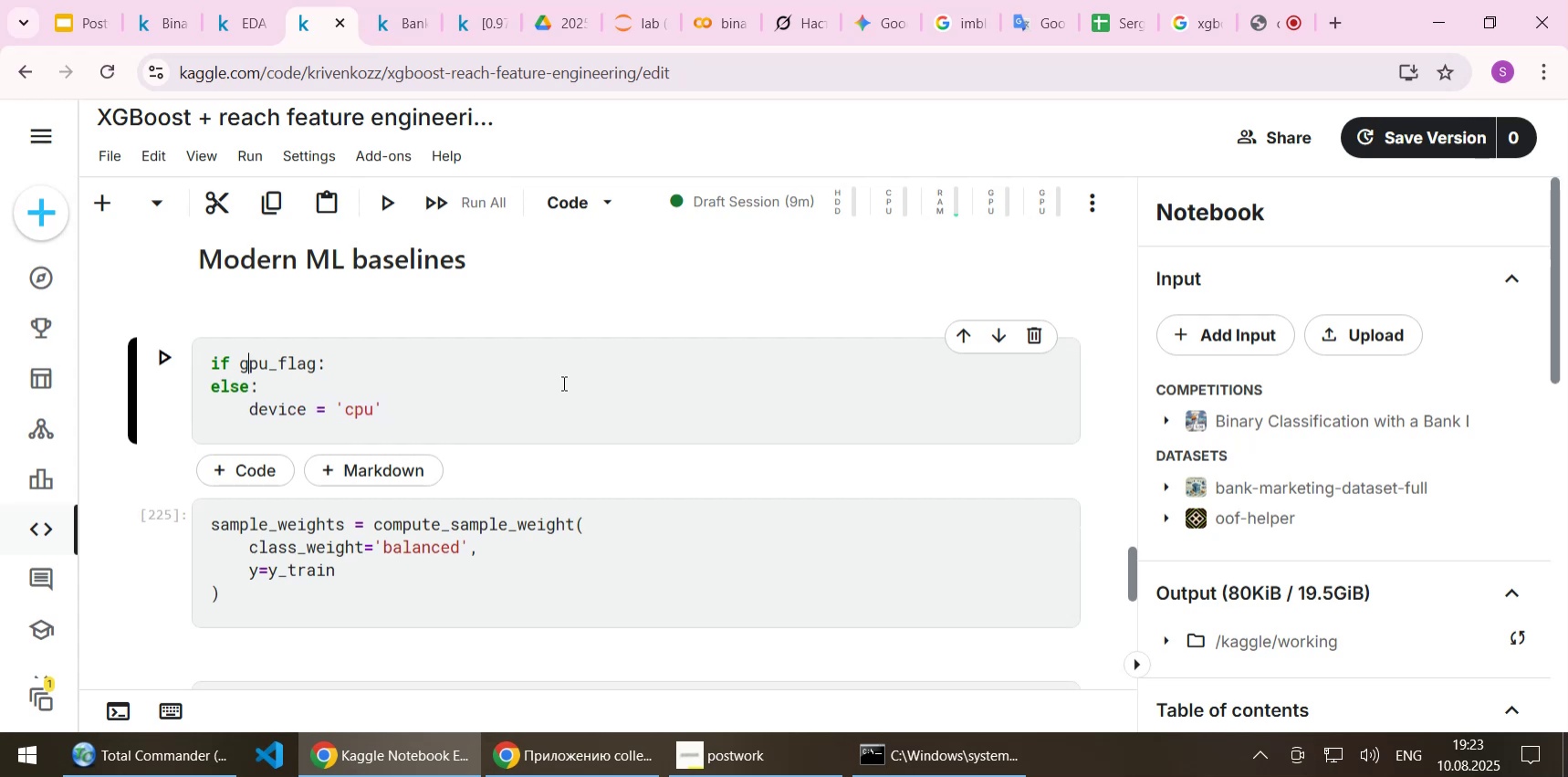 
key(End)
 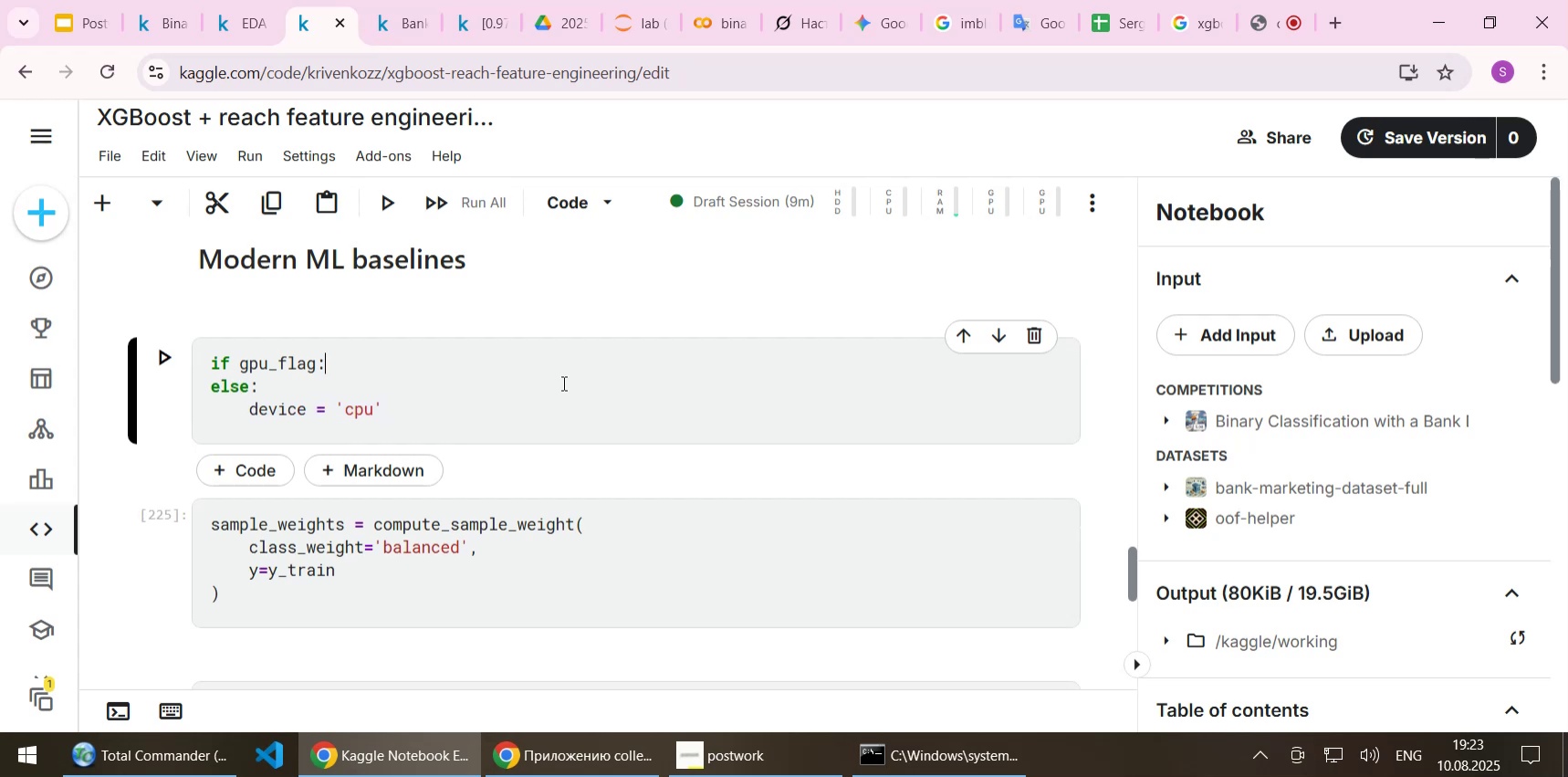 
key(Enter)
 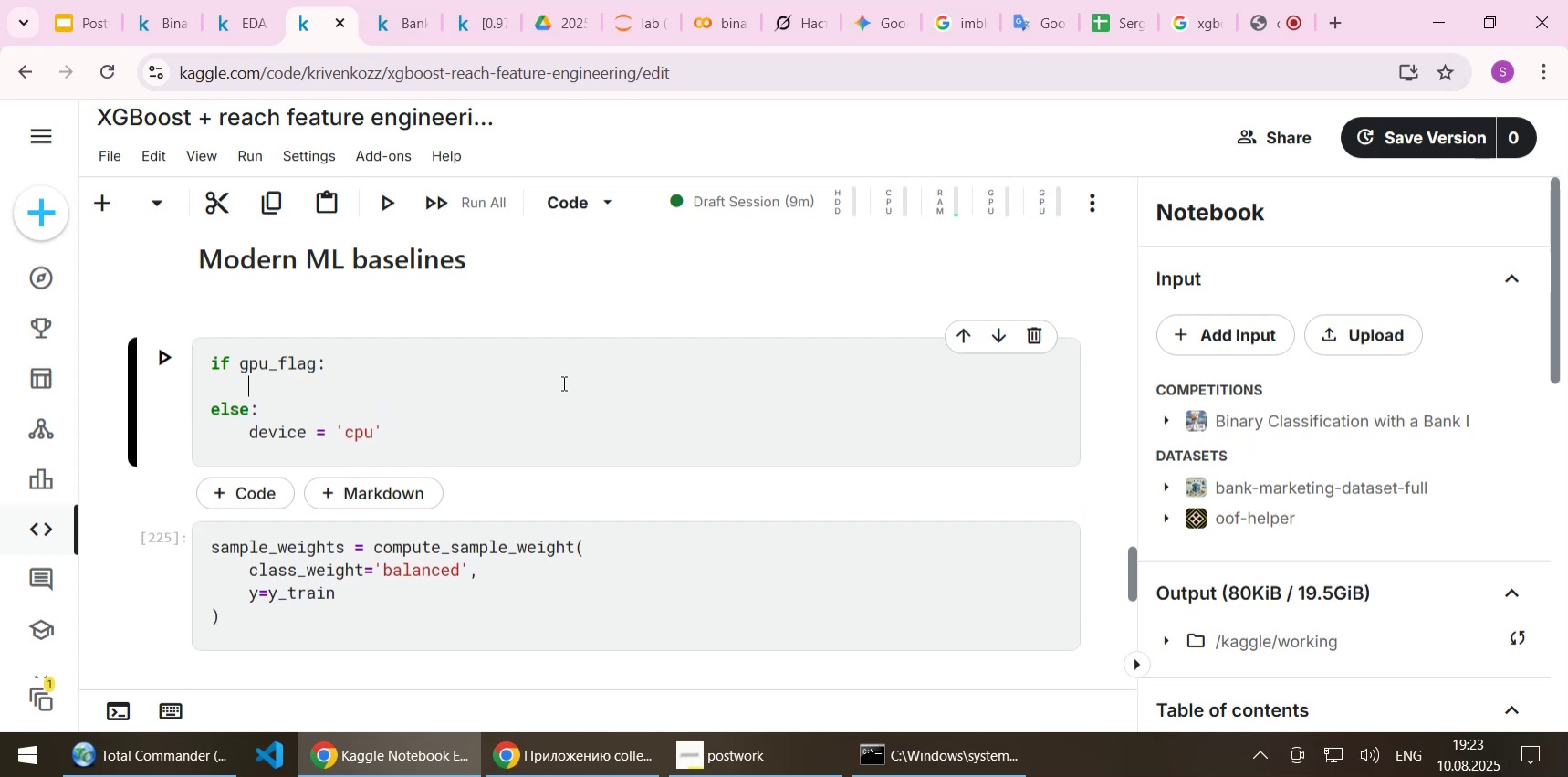 
key(Control+ControlLeft)
 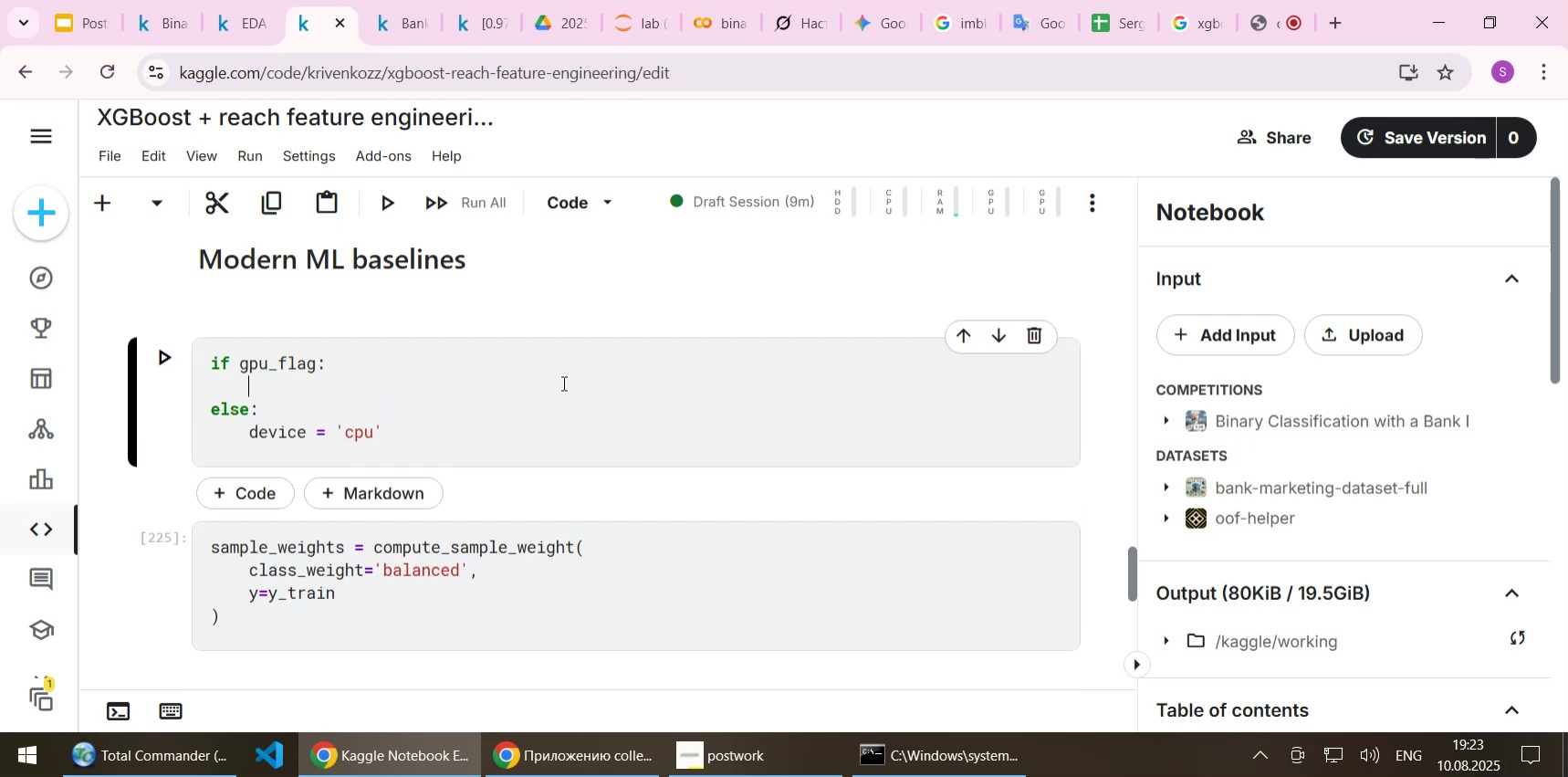 
key(Control+V)
 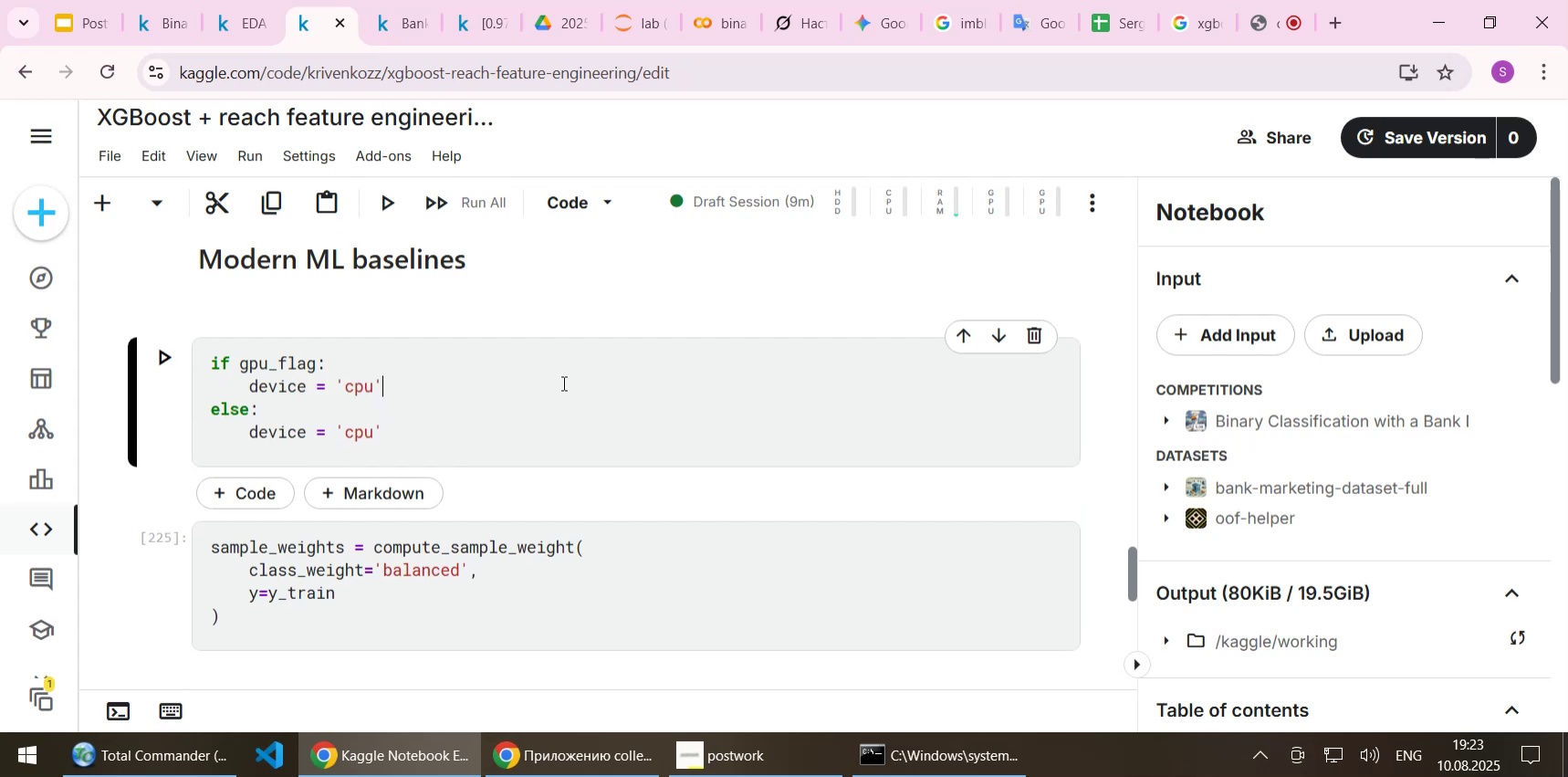 
key(ArrowLeft)
 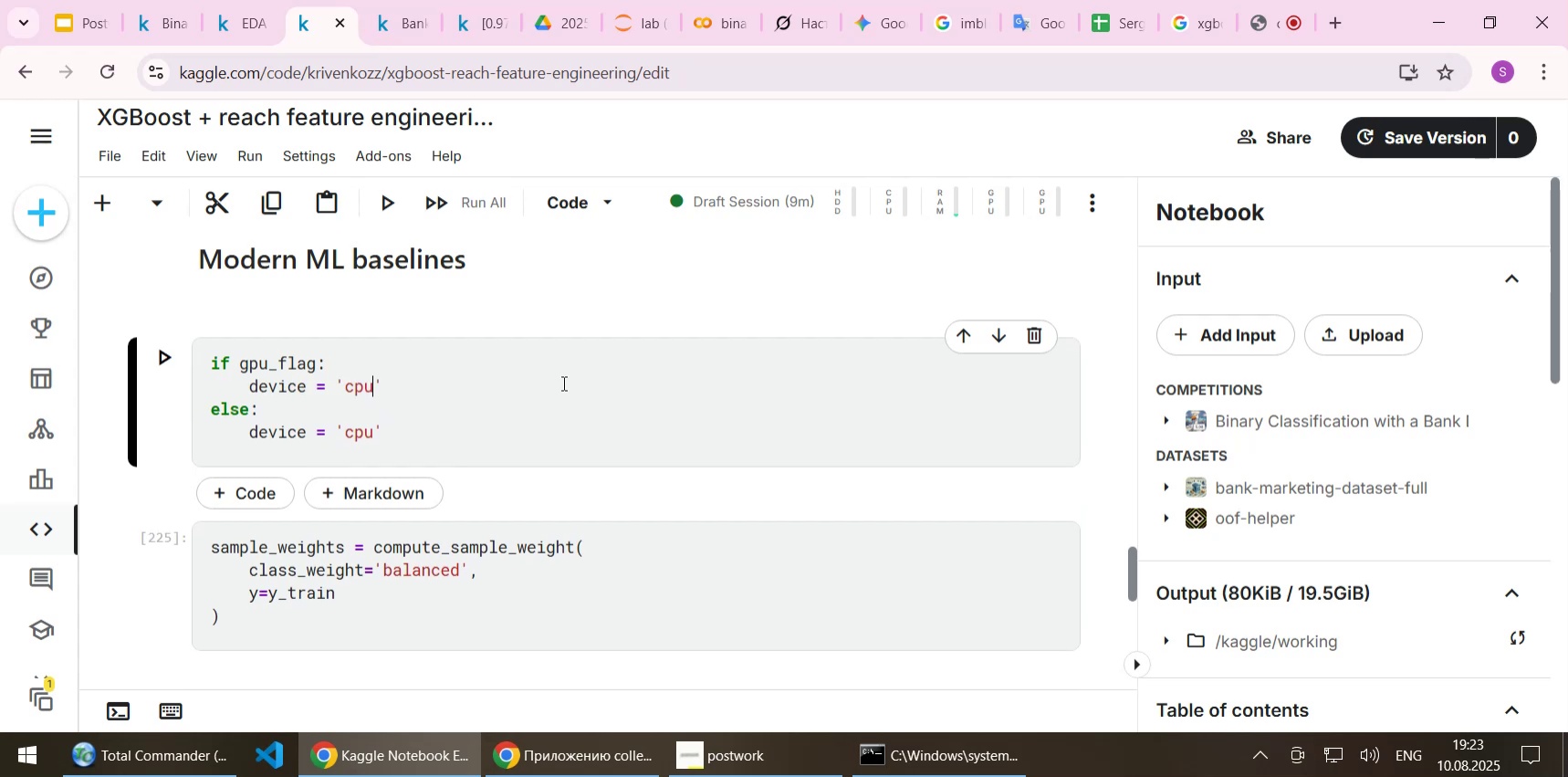 
key(Backspace)
key(Backspace)
type(uda)
 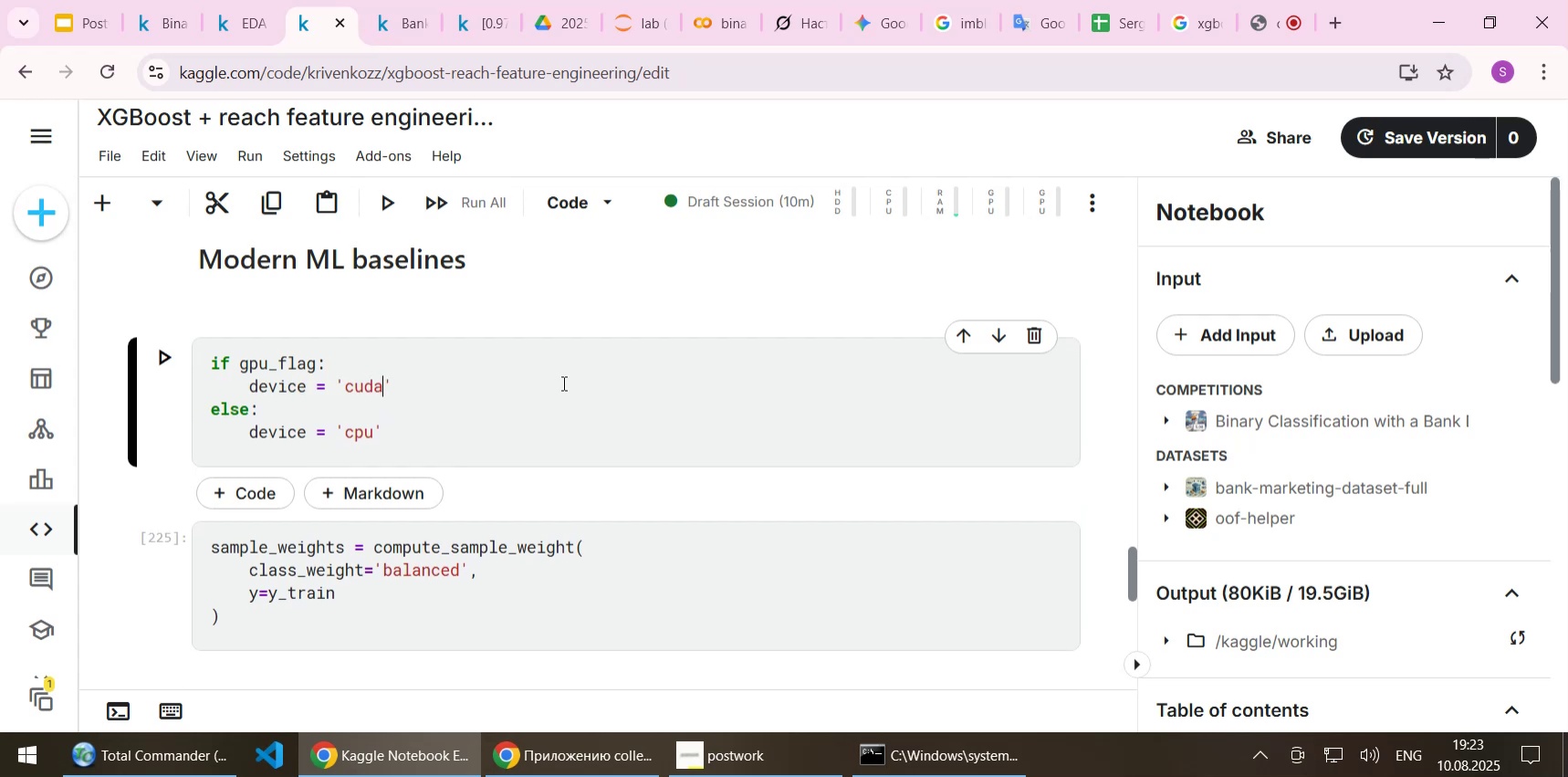 
key(Control+ControlLeft)
 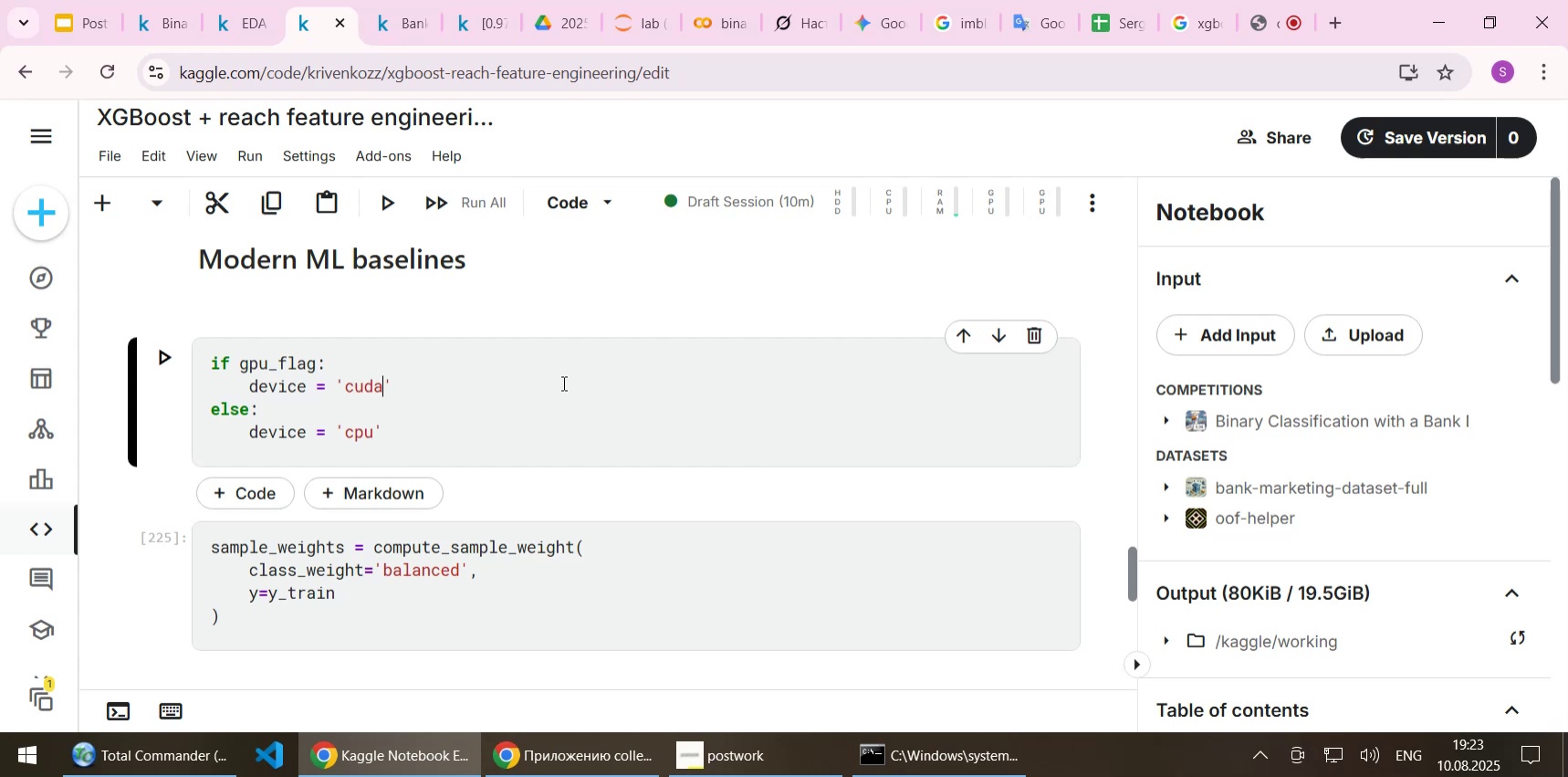 
key(Control+S)
 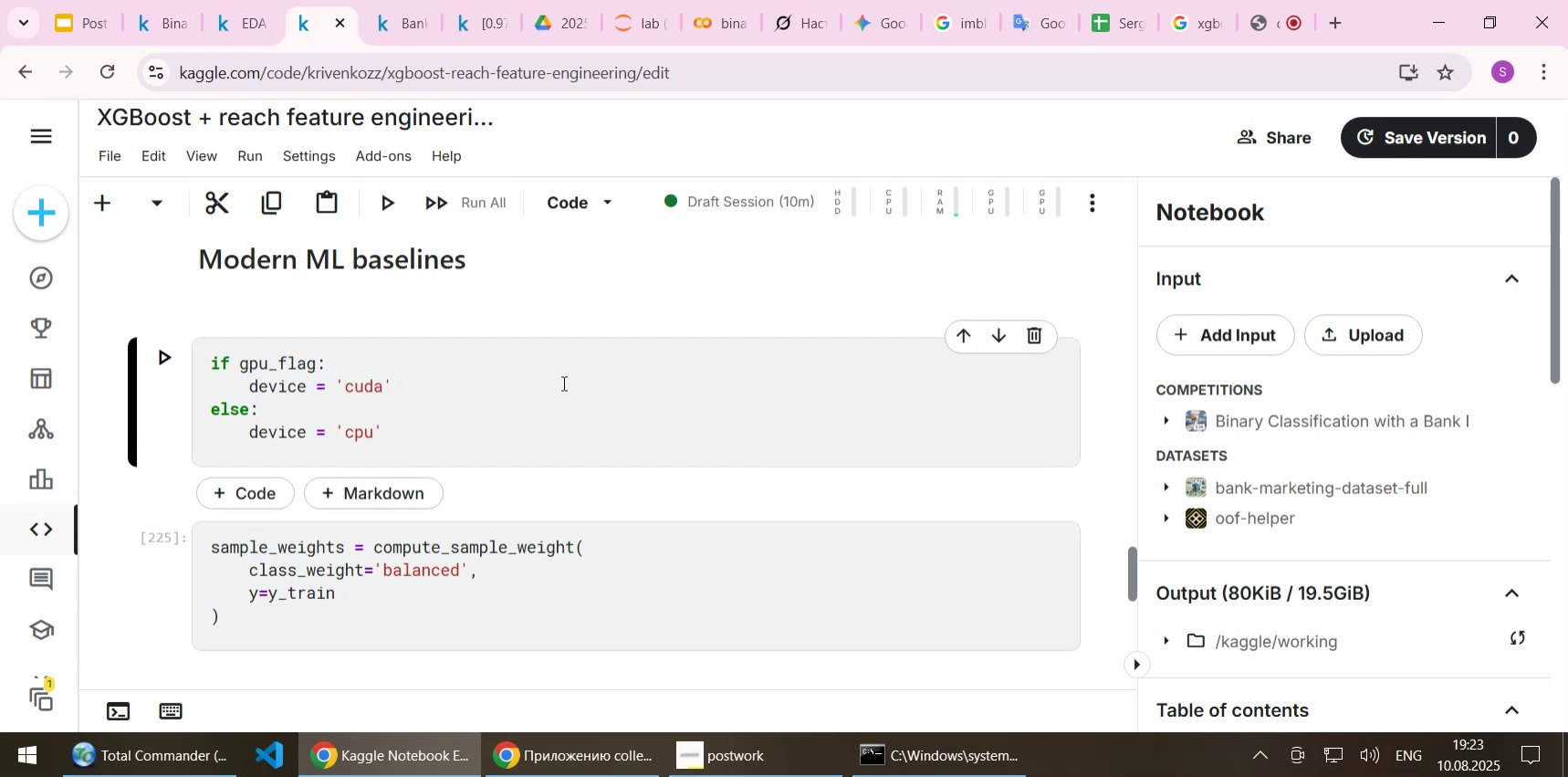 
key(Shift+ShiftLeft)
 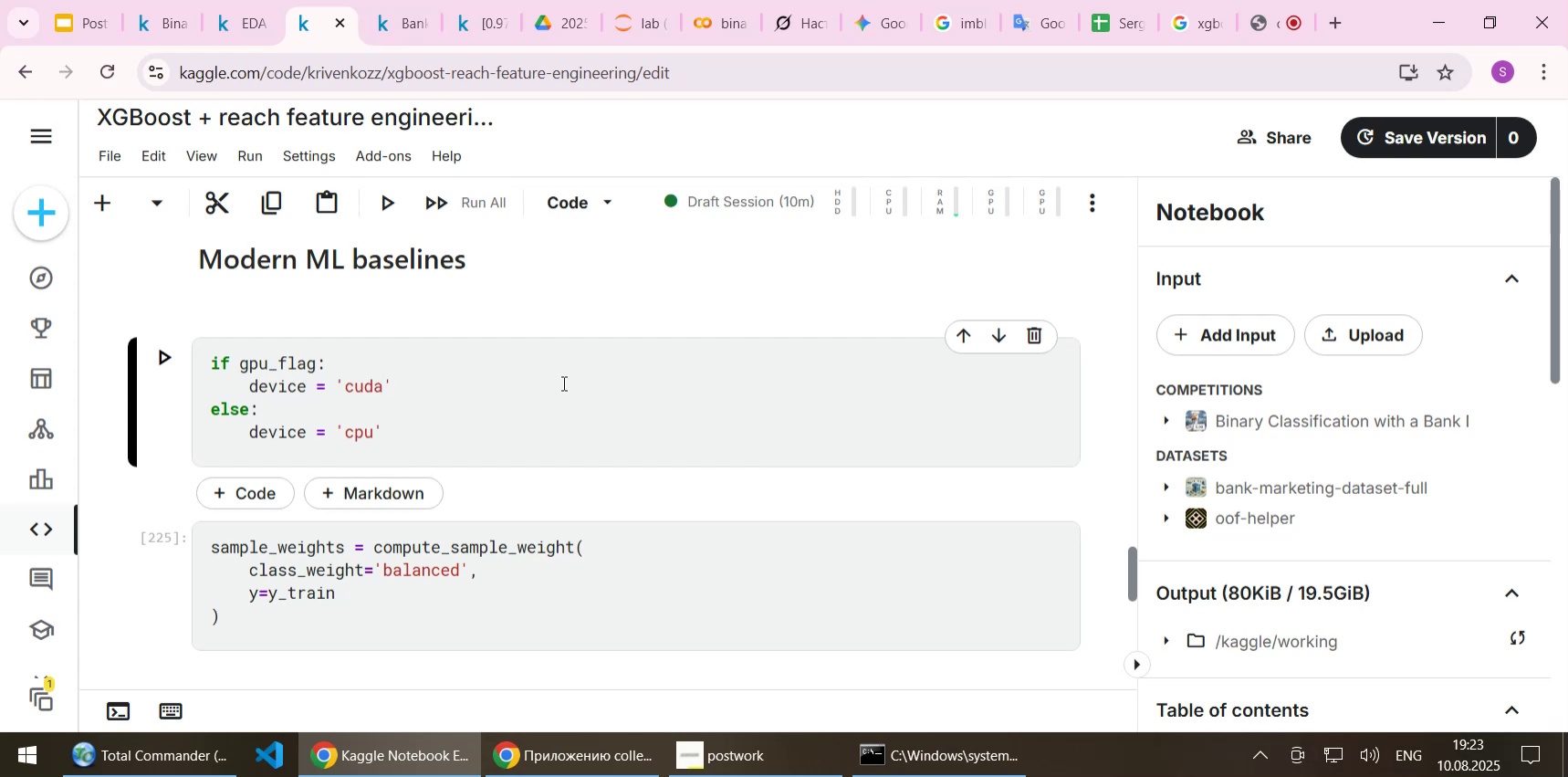 
key(Shift+Enter)
 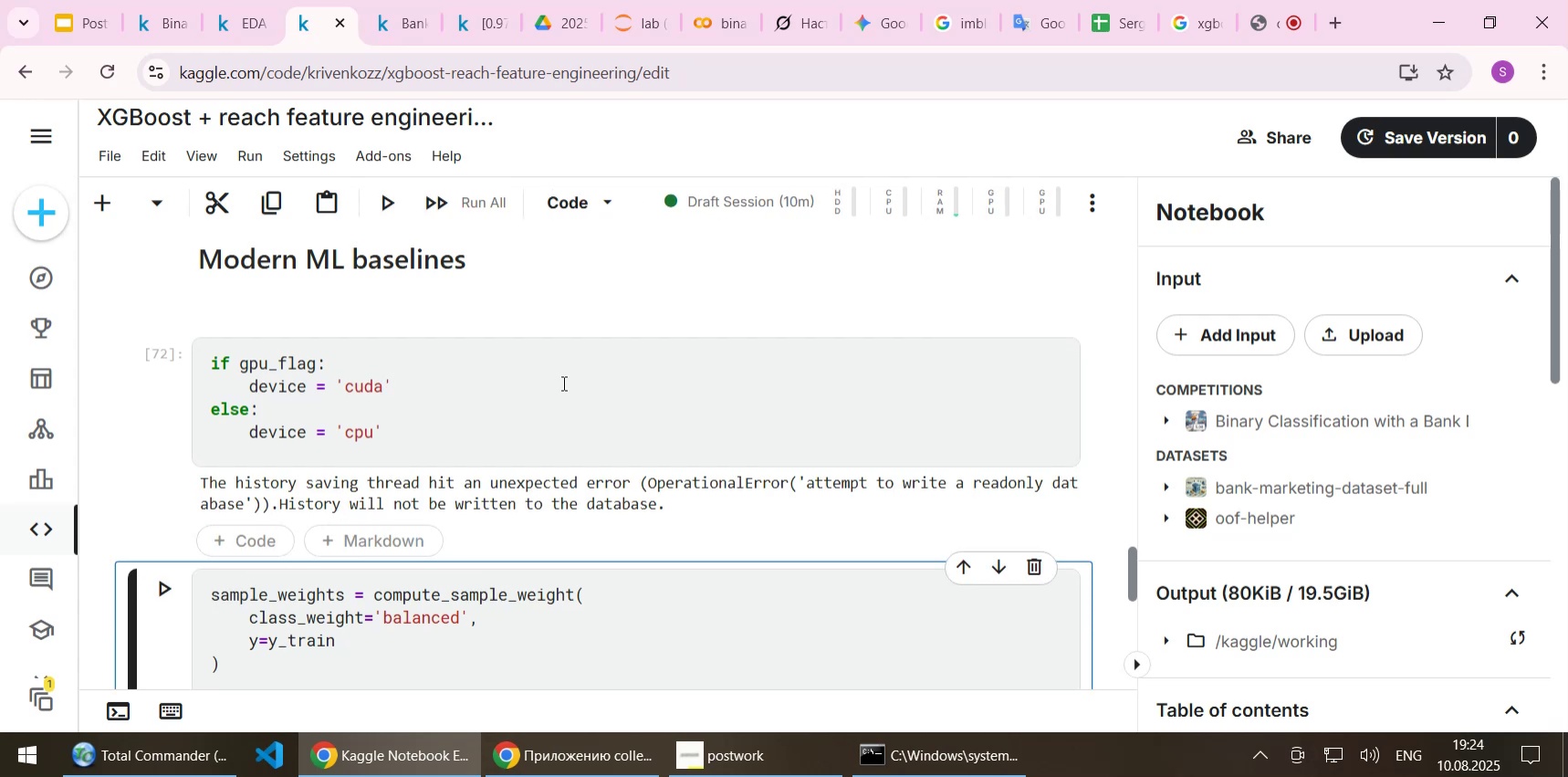 
wait(6.42)
 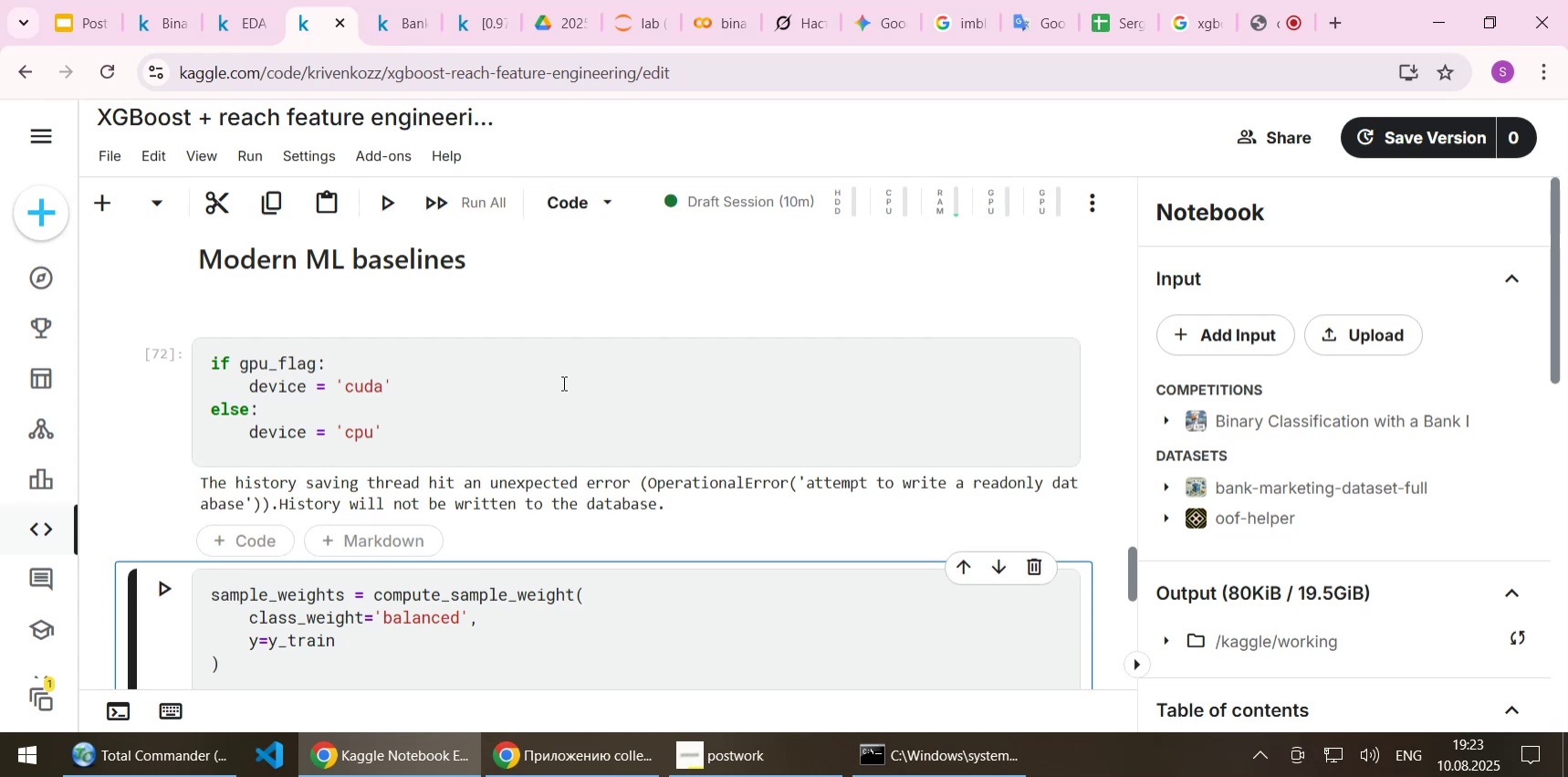 
scroll: coordinate [549, 389], scroll_direction: down, amount: 2.0
 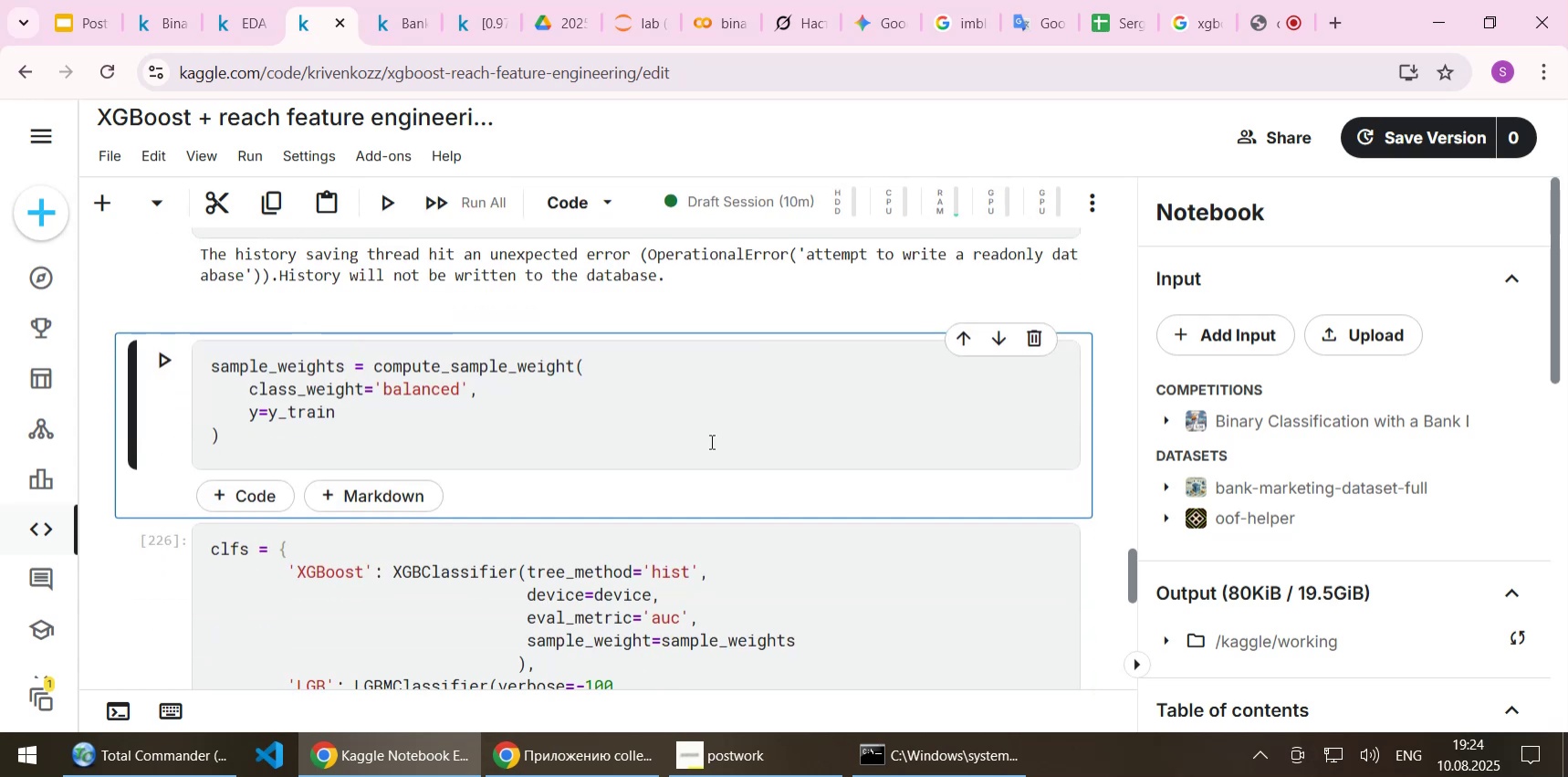 
key(Shift+Enter)
 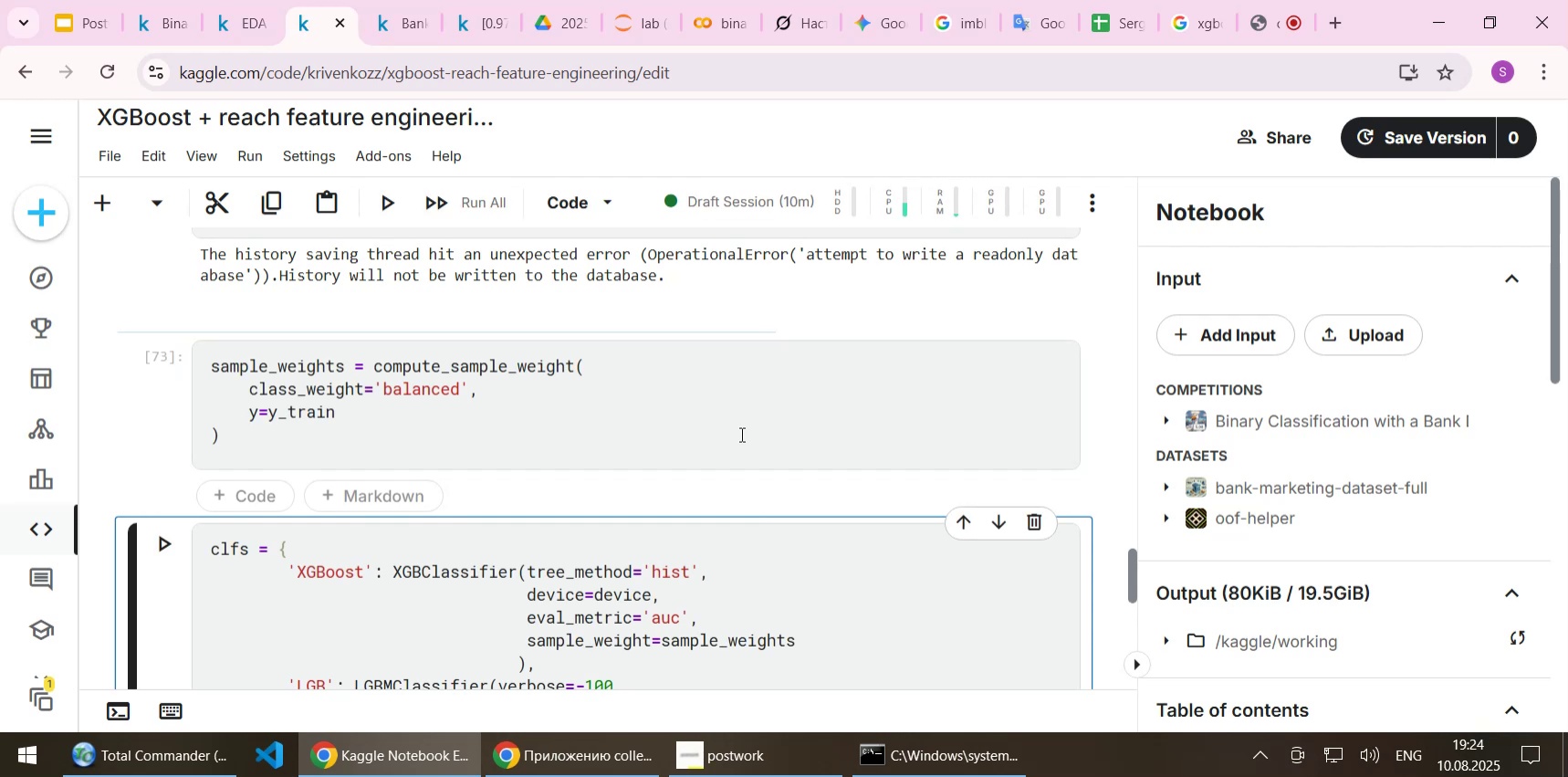 
scroll: coordinate [740, 434], scroll_direction: down, amount: 2.0
 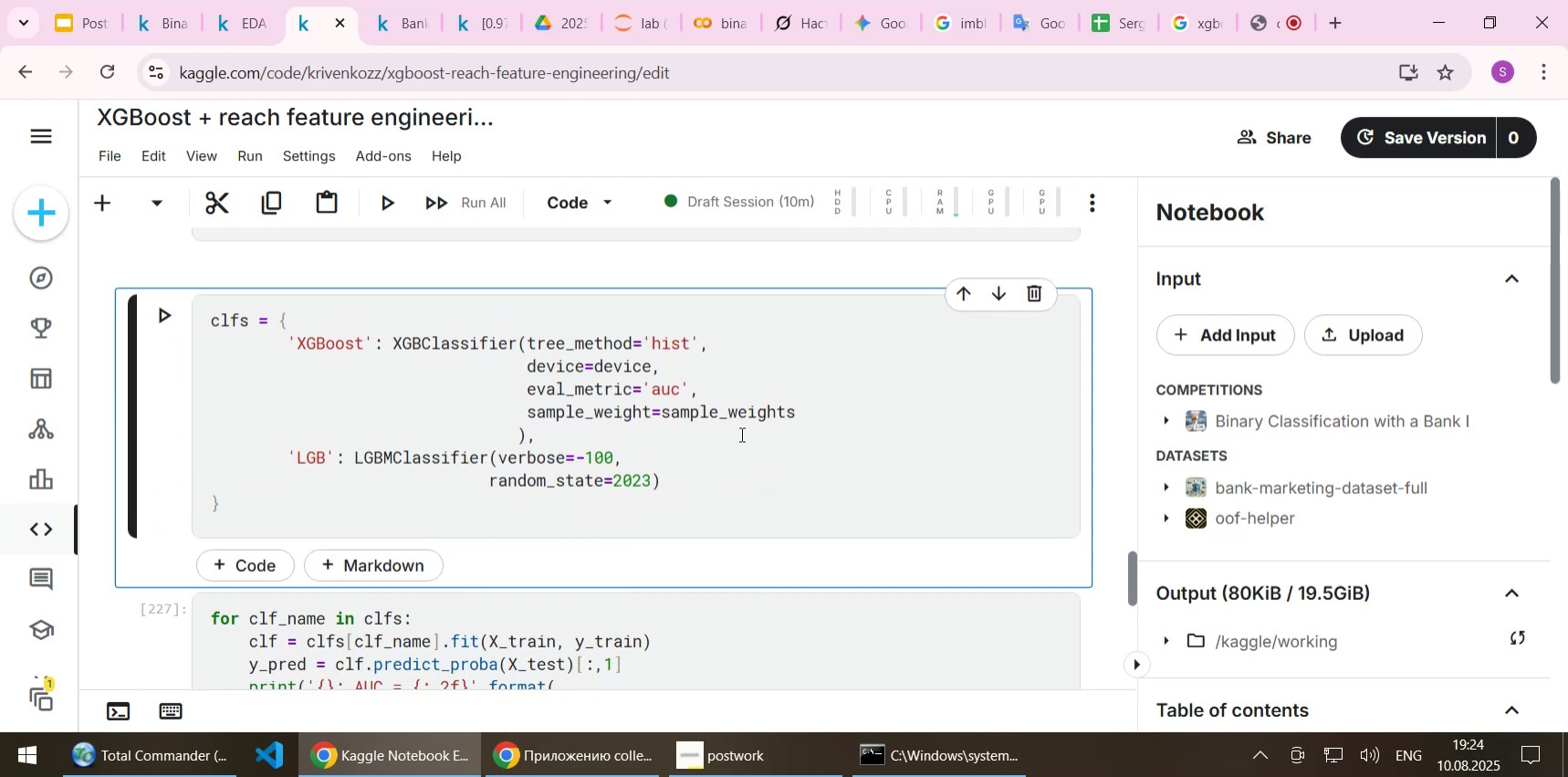 
key(Shift+Enter)
 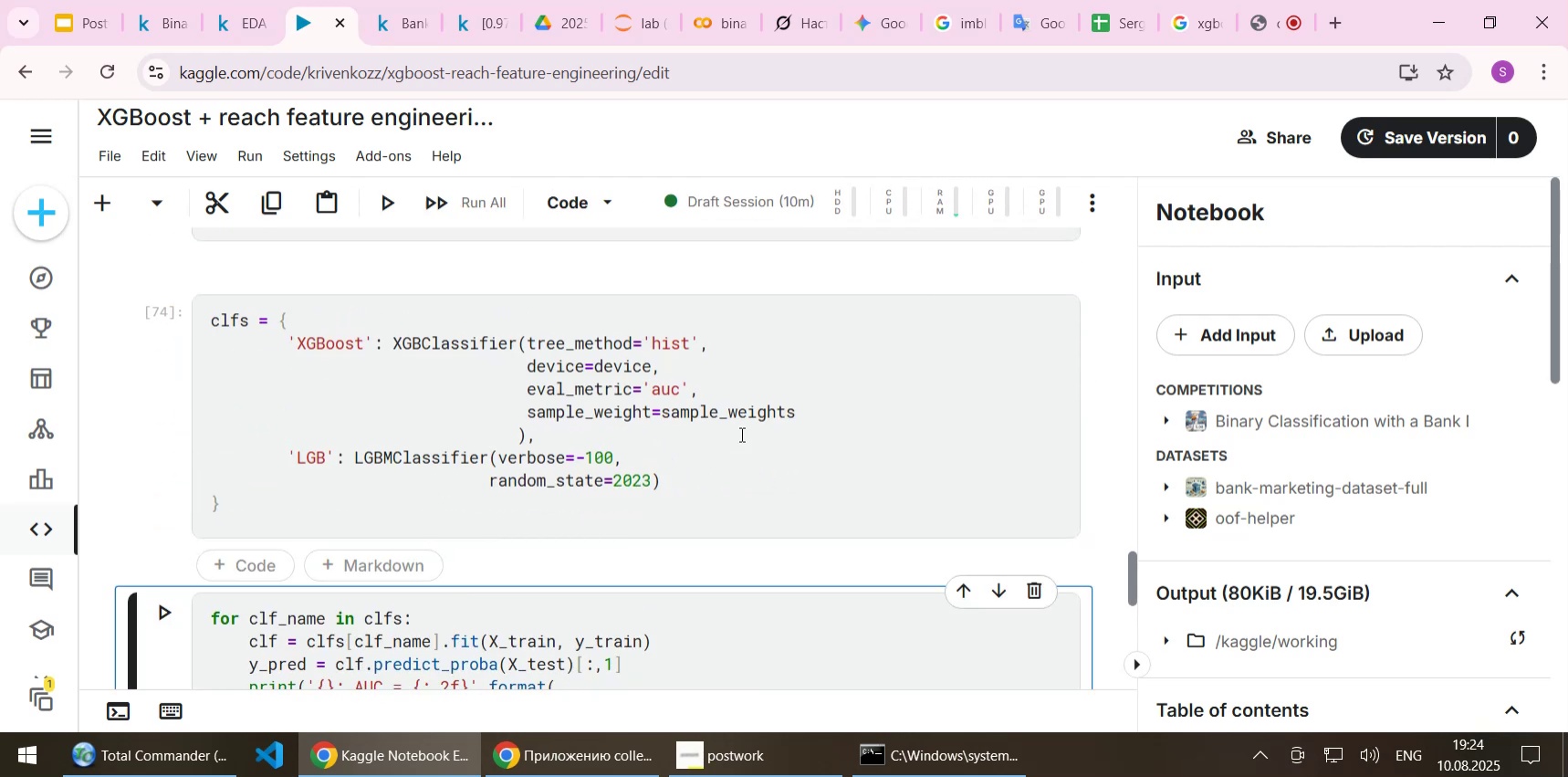 
scroll: coordinate [743, 438], scroll_direction: down, amount: 2.0
 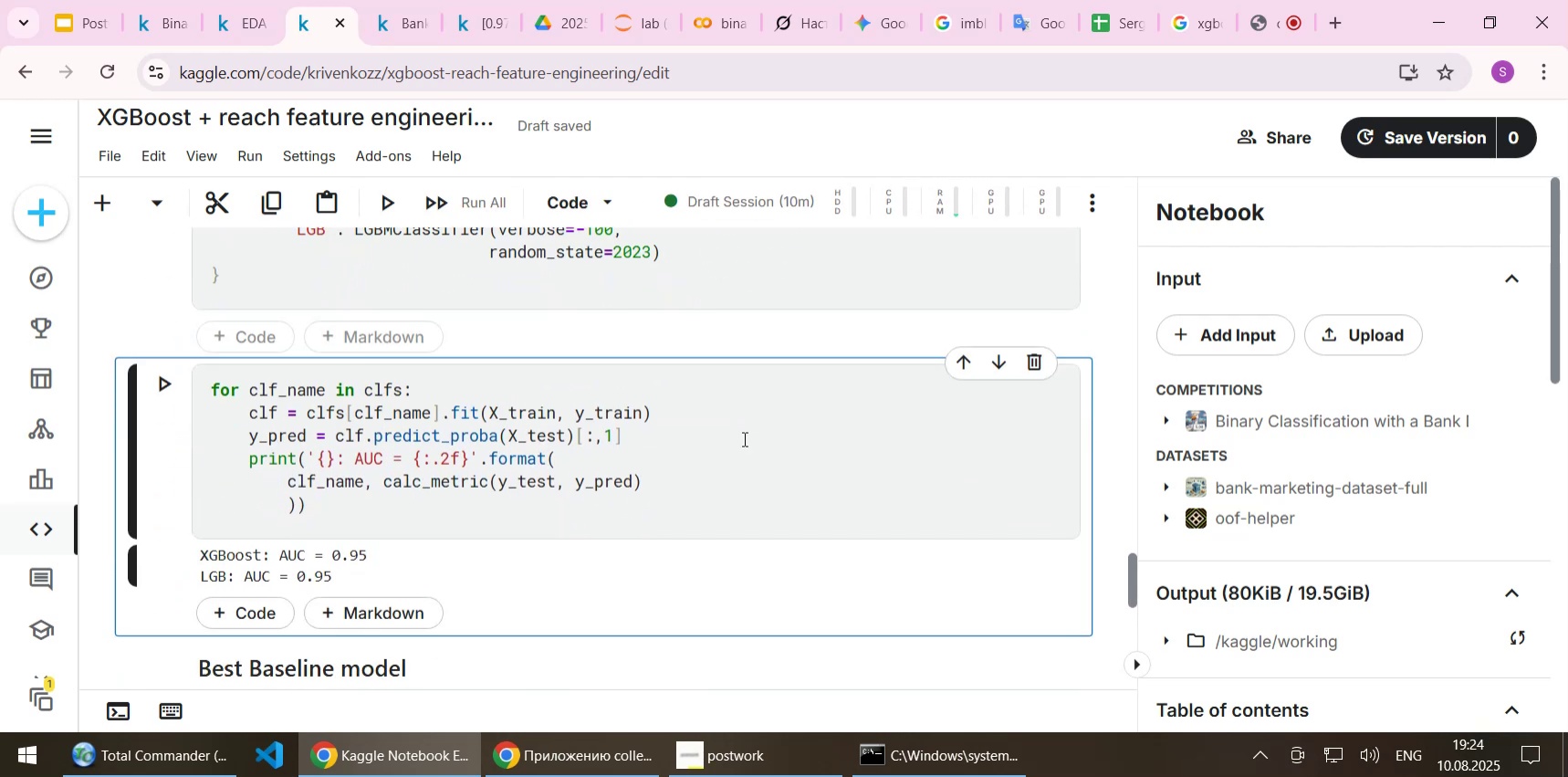 
key(Shift+Enter)
 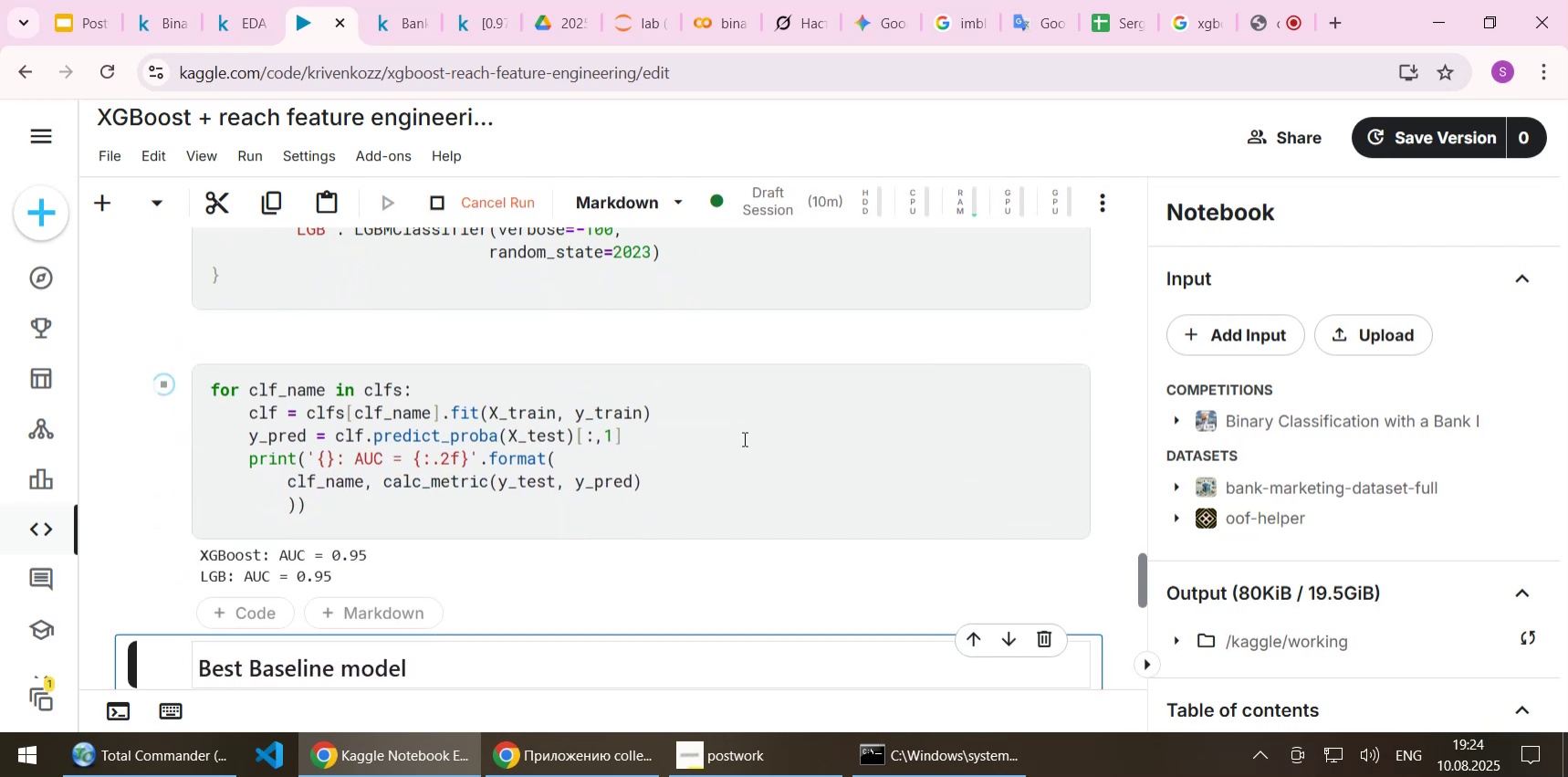 
scroll: coordinate [743, 438], scroll_direction: down, amount: 3.0
 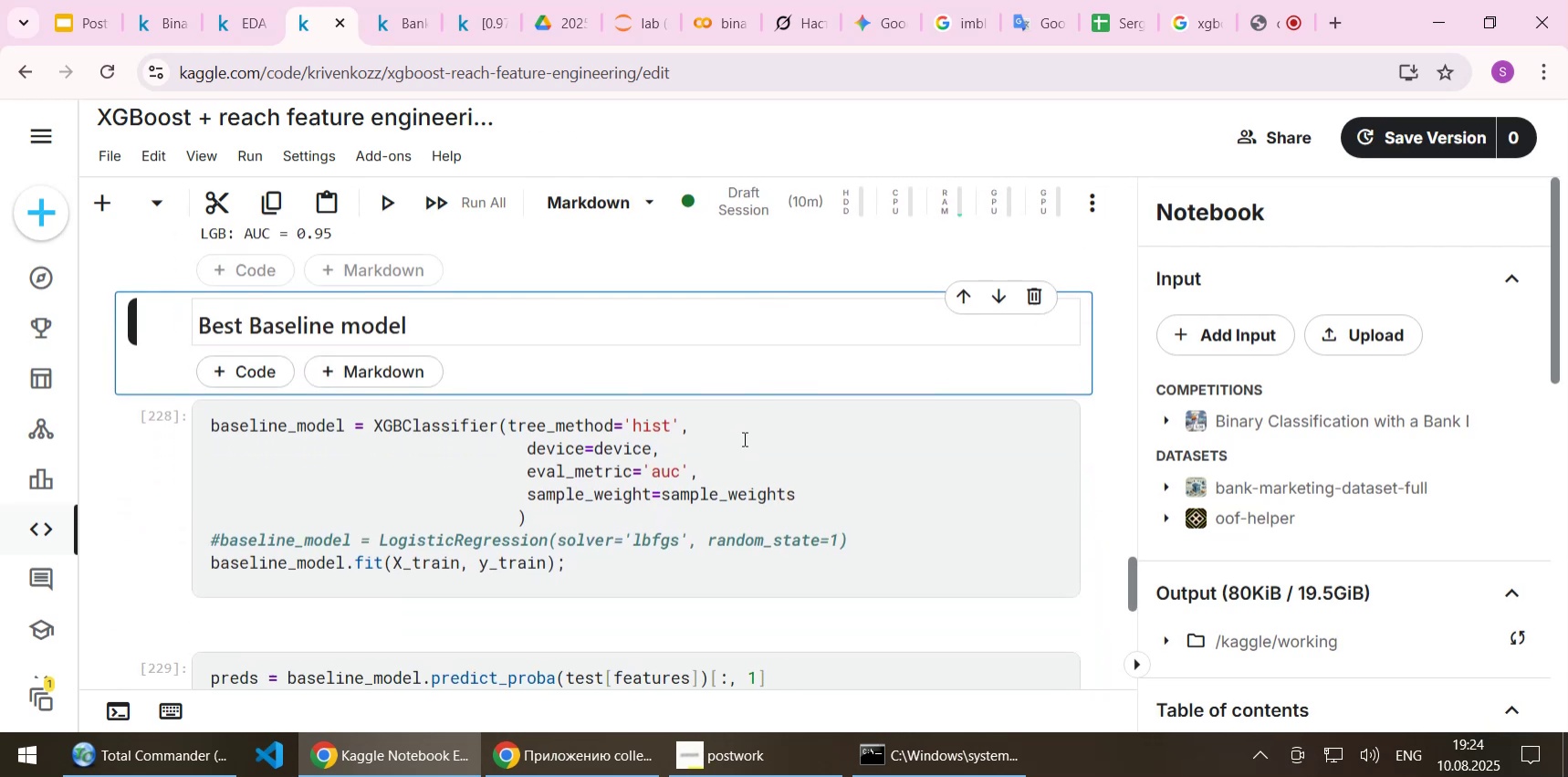 
key(Shift+Enter)
 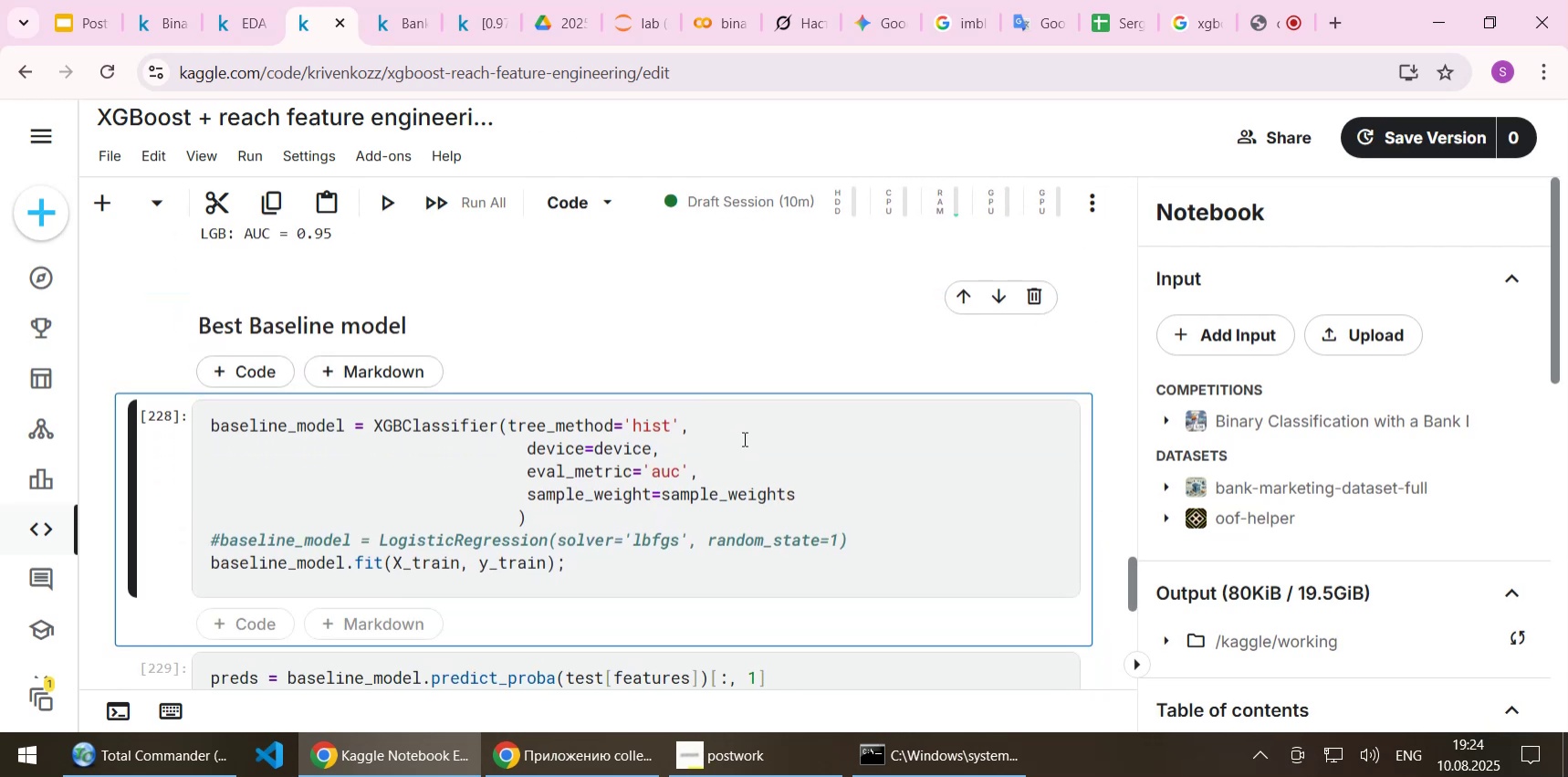 
key(Shift+Enter)
 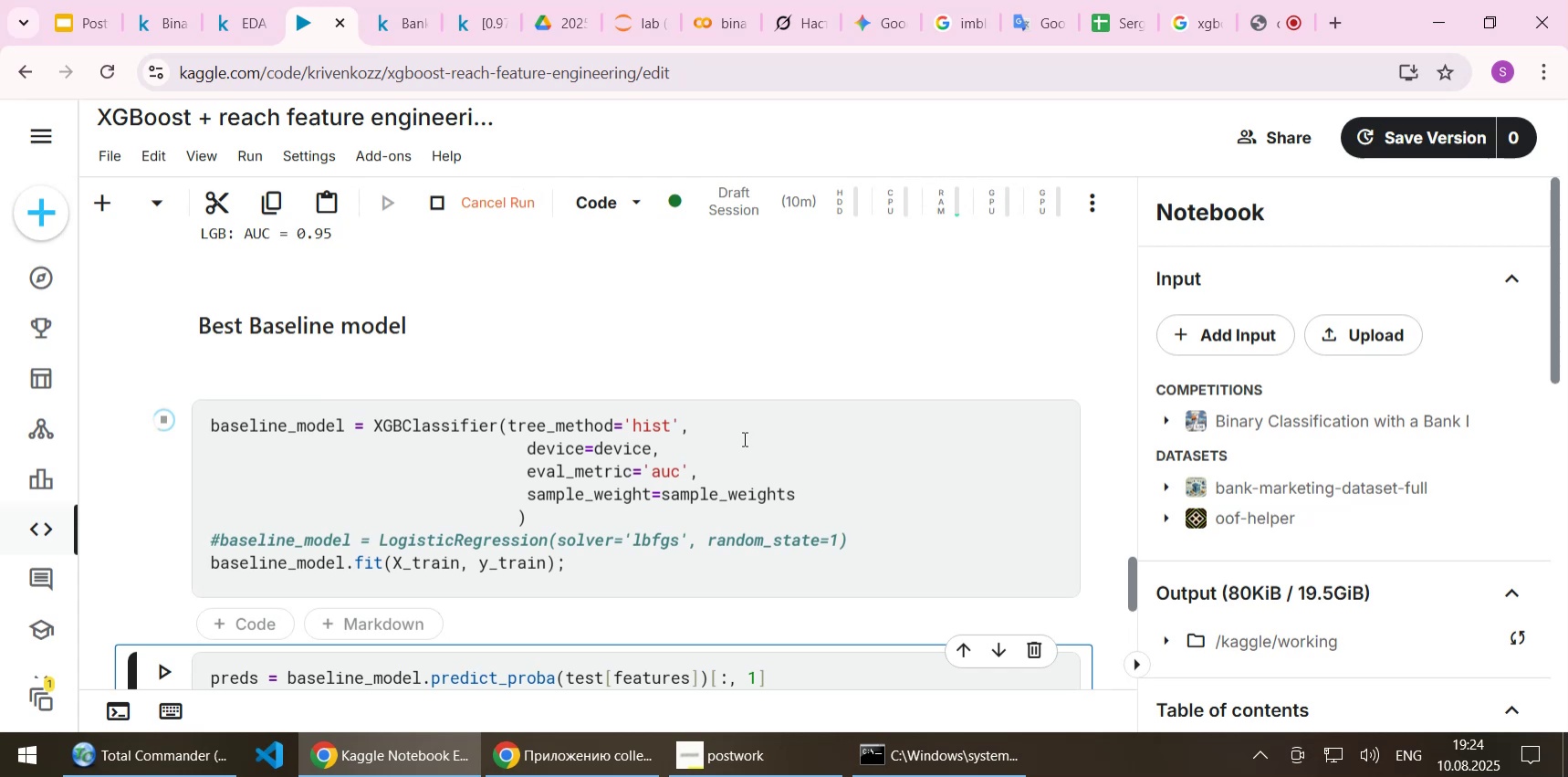 
scroll: coordinate [742, 443], scroll_direction: down, amount: 2.0
 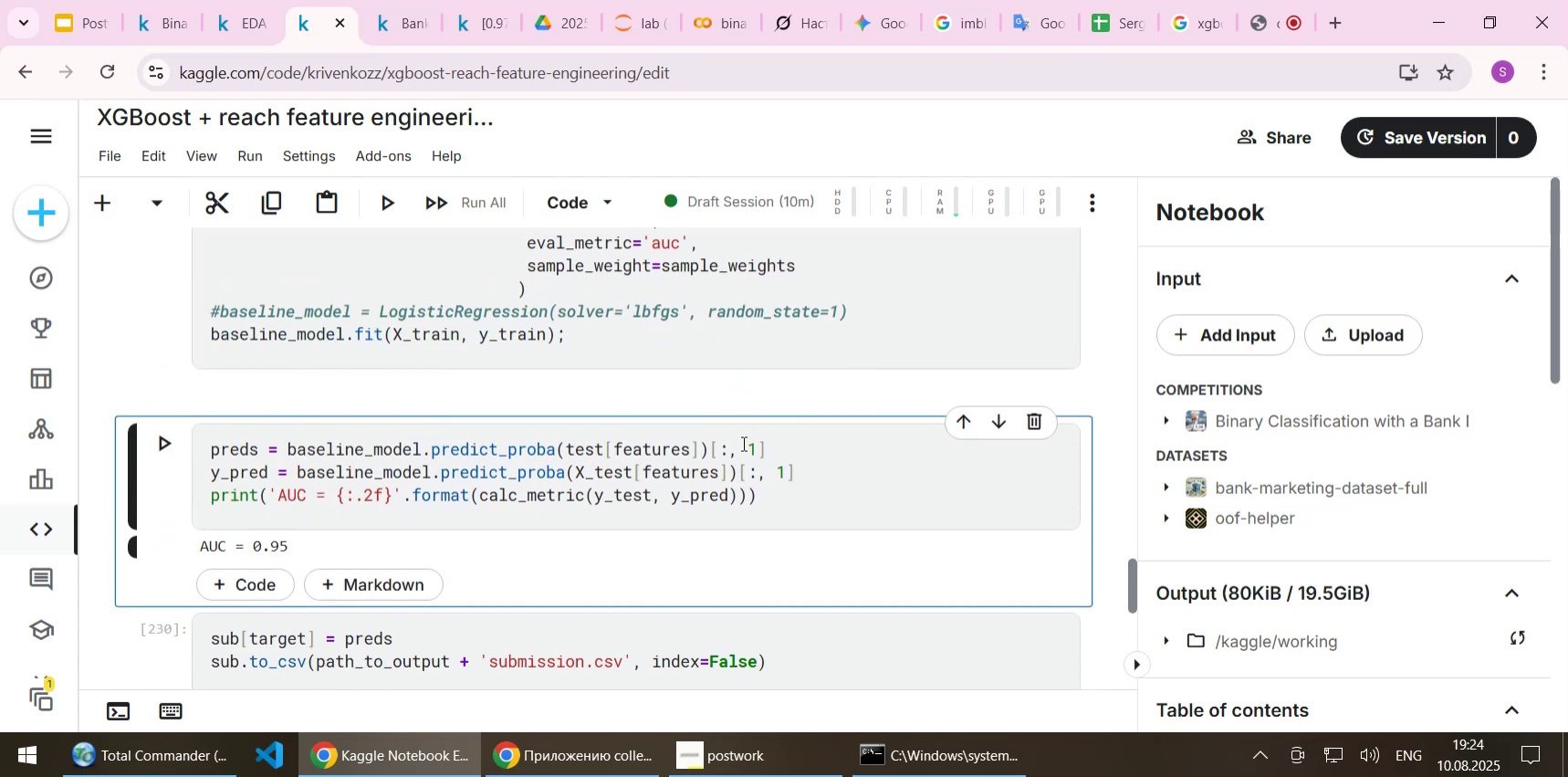 
key(Shift+Enter)
 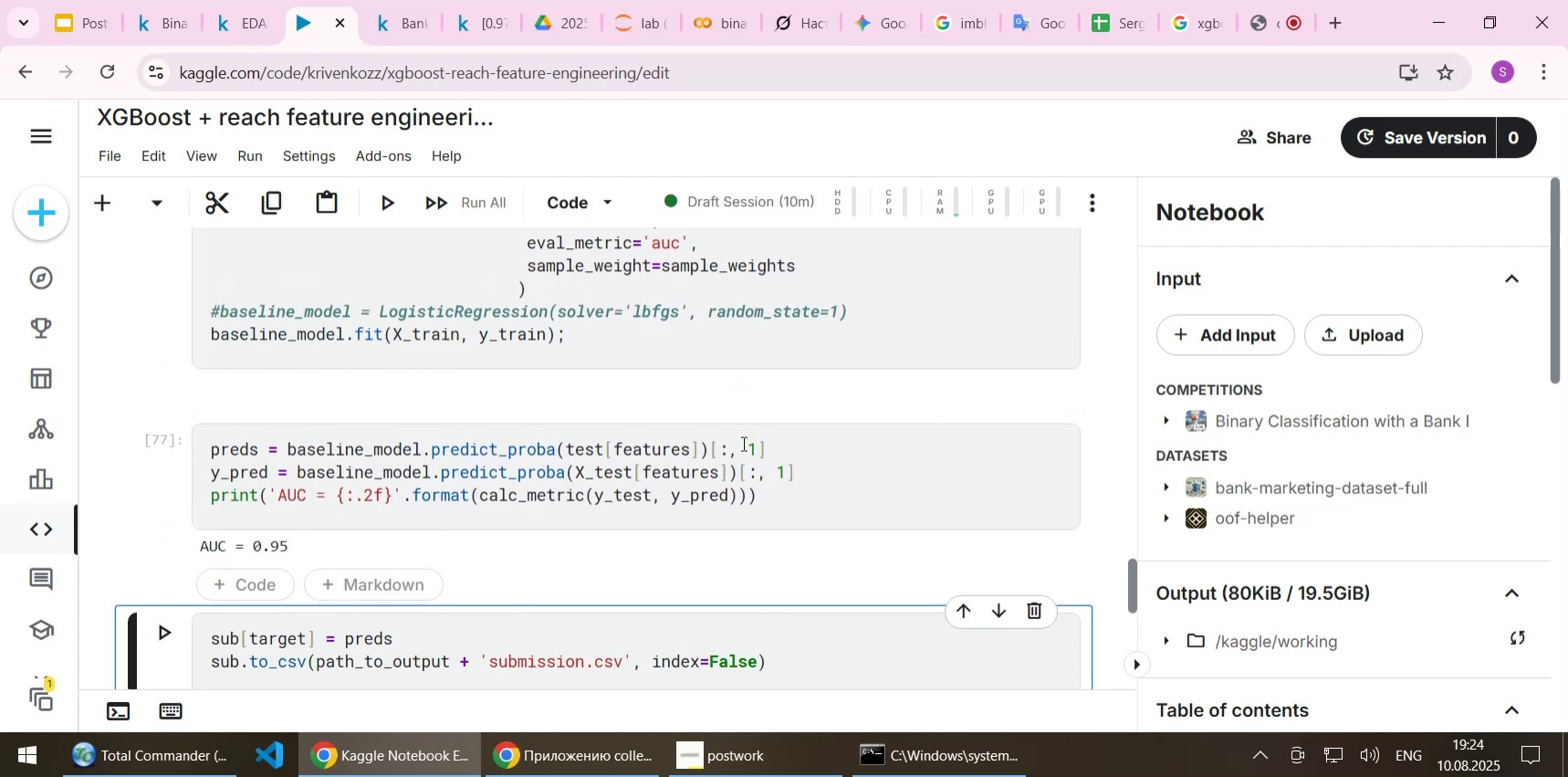 
scroll: coordinate [742, 444], scroll_direction: down, amount: 3.0
 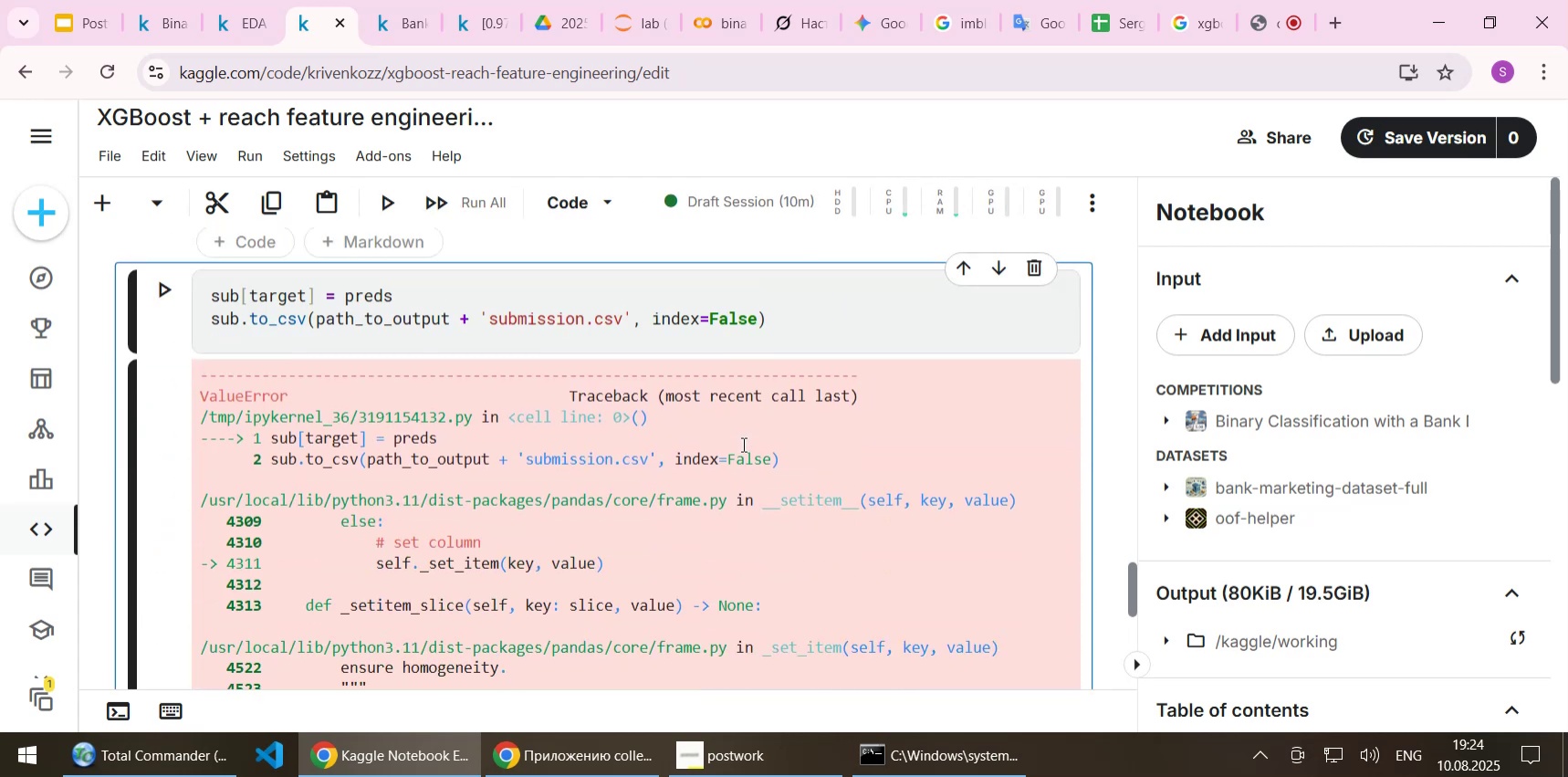 
key(Shift+Enter)
 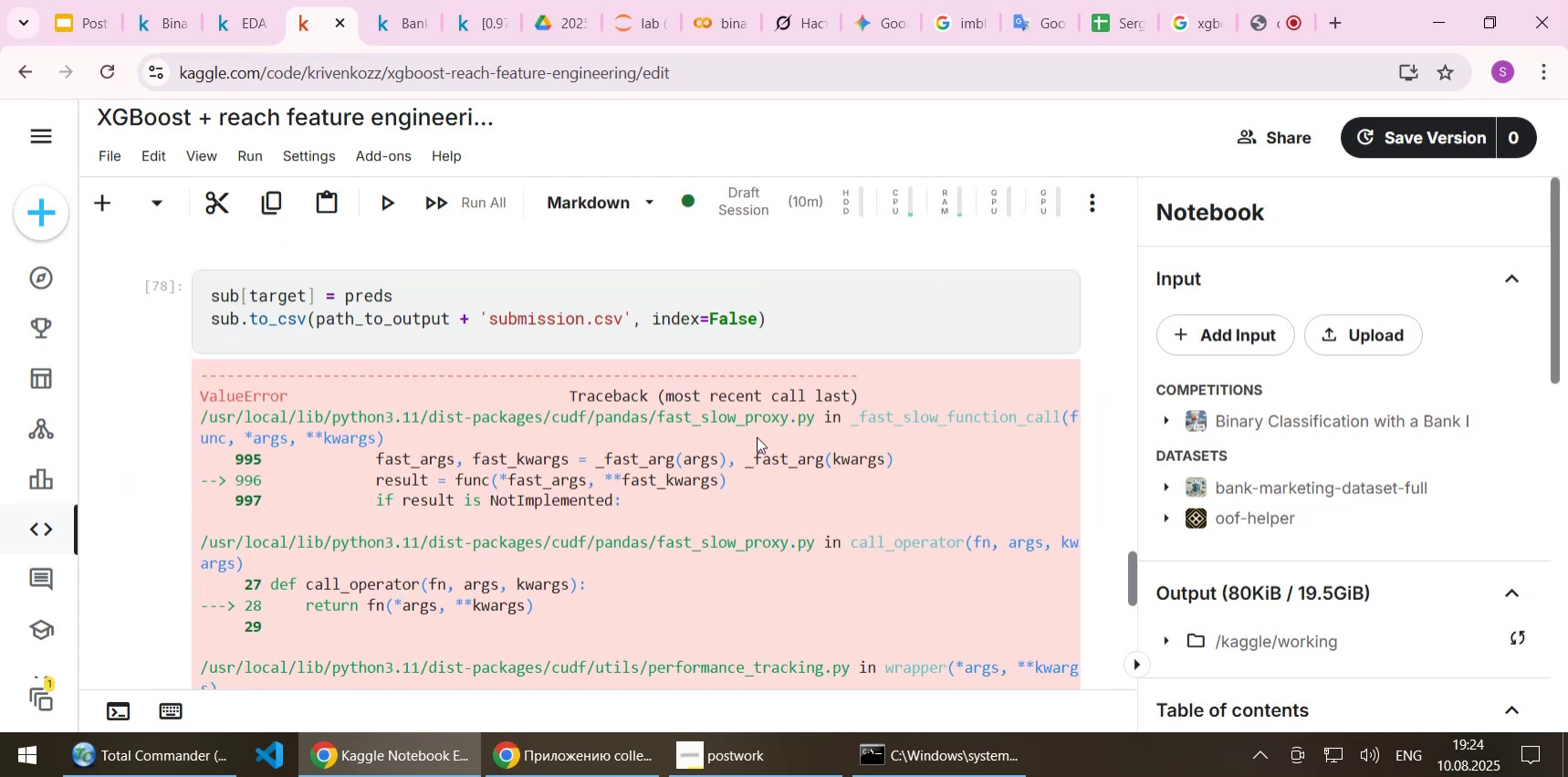 
scroll: coordinate [757, 436], scroll_direction: down, amount: 20.0
 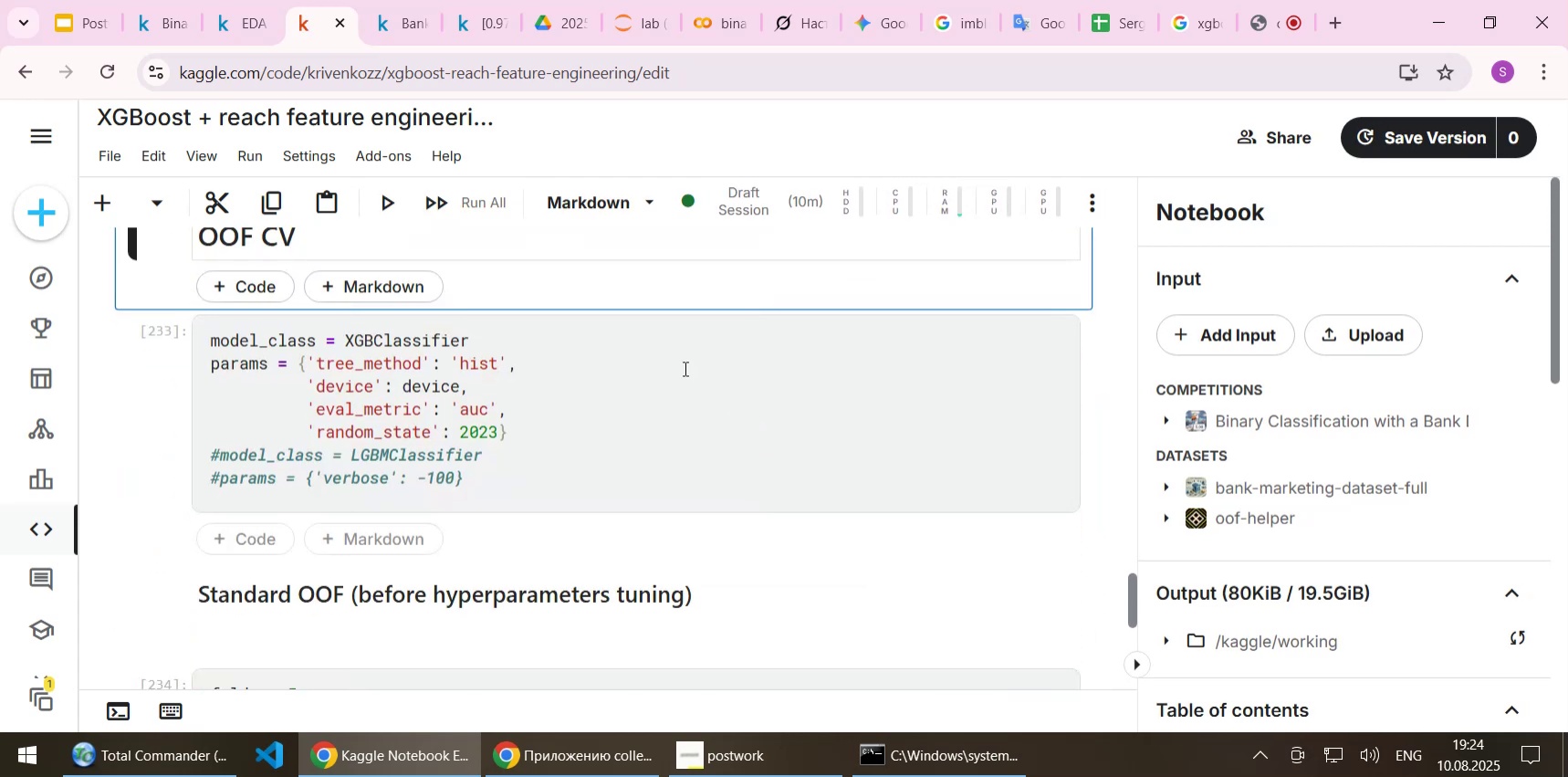 
left_click([683, 363])
 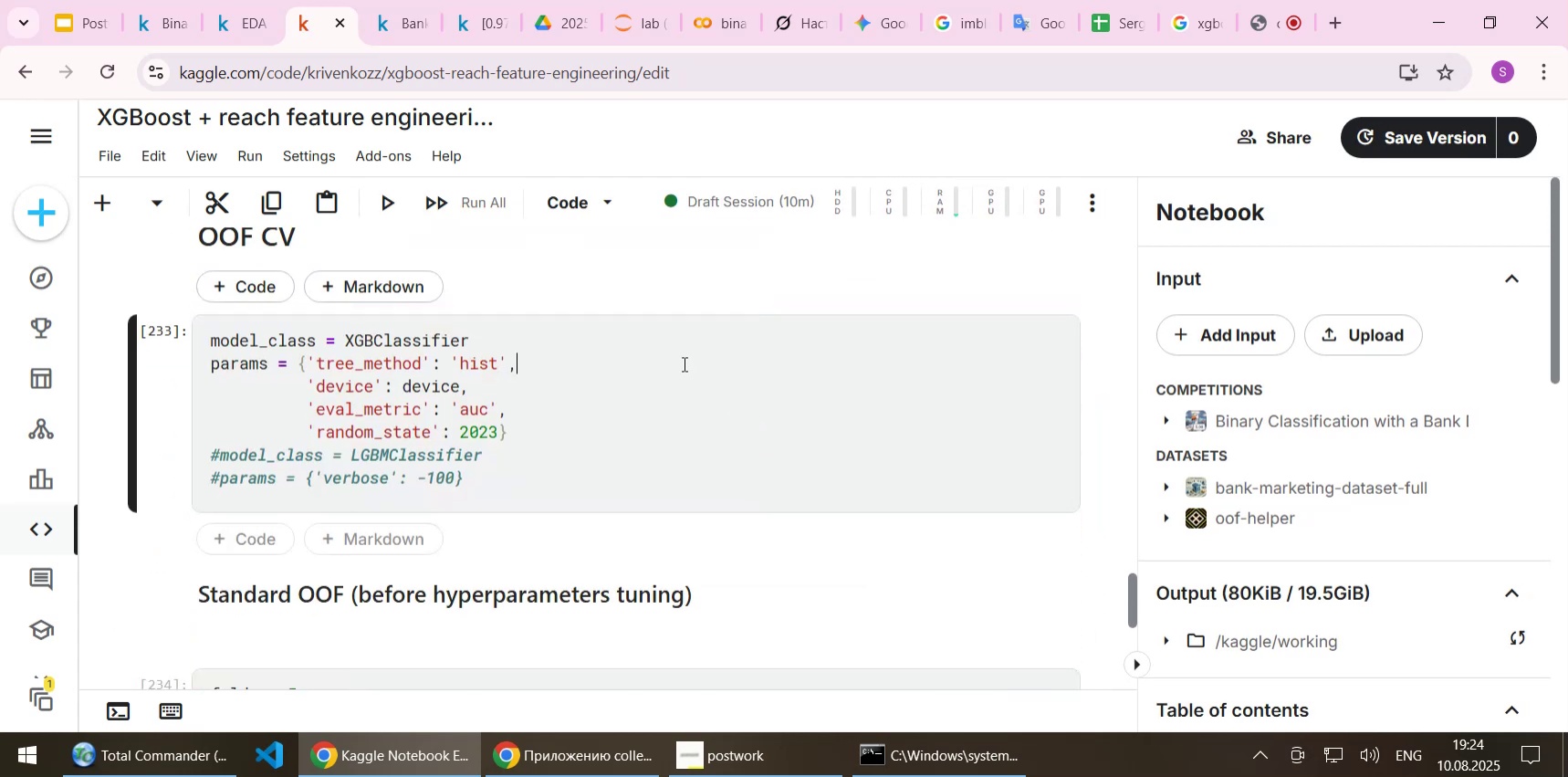 
key(Shift+Enter)
 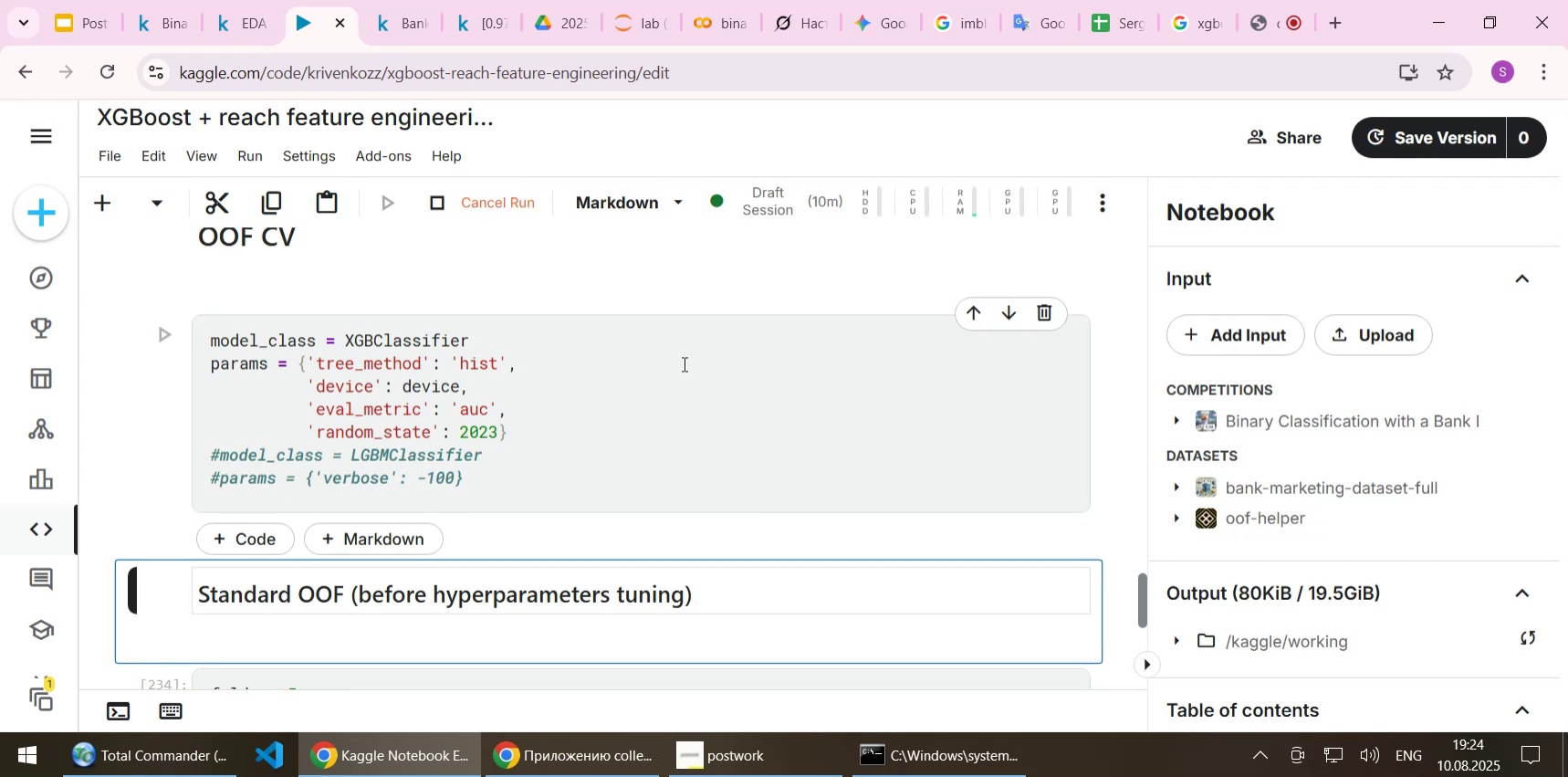 
scroll: coordinate [692, 356], scroll_direction: down, amount: 3.0
 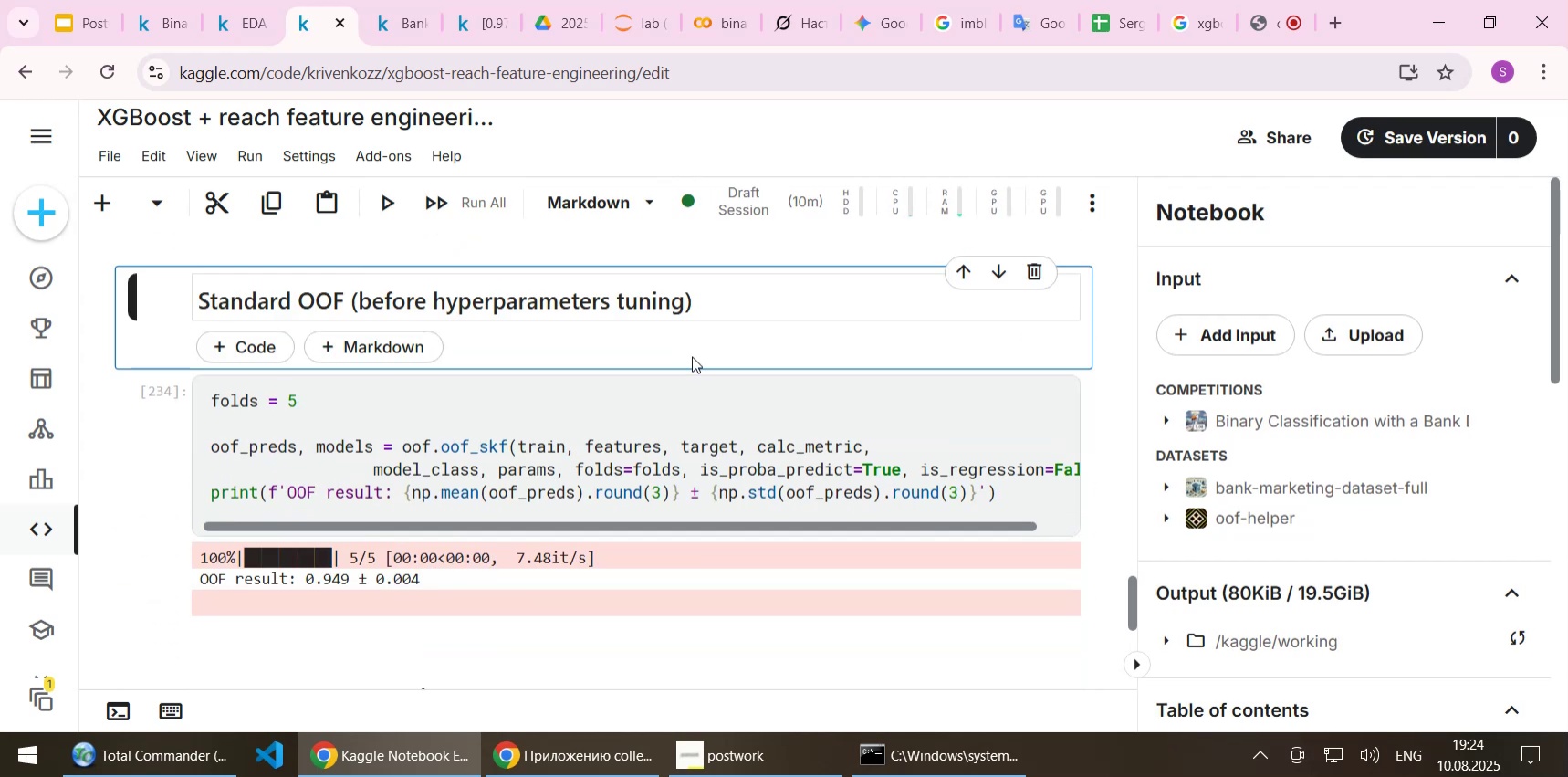 
scroll: coordinate [781, 368], scroll_direction: up, amount: 5.0
 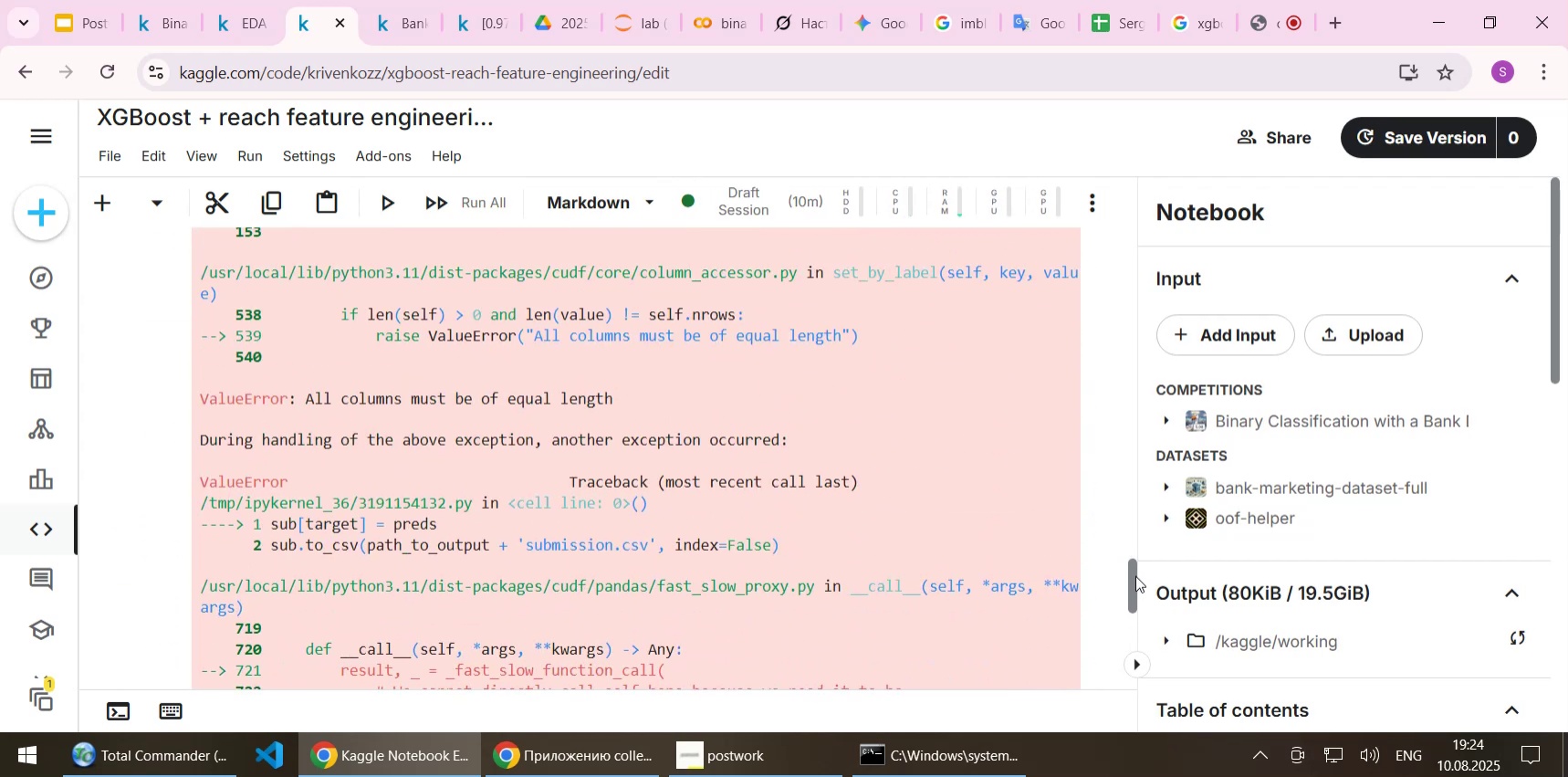 
left_click_drag(start_coordinate=[1135, 575], to_coordinate=[1126, 162])
 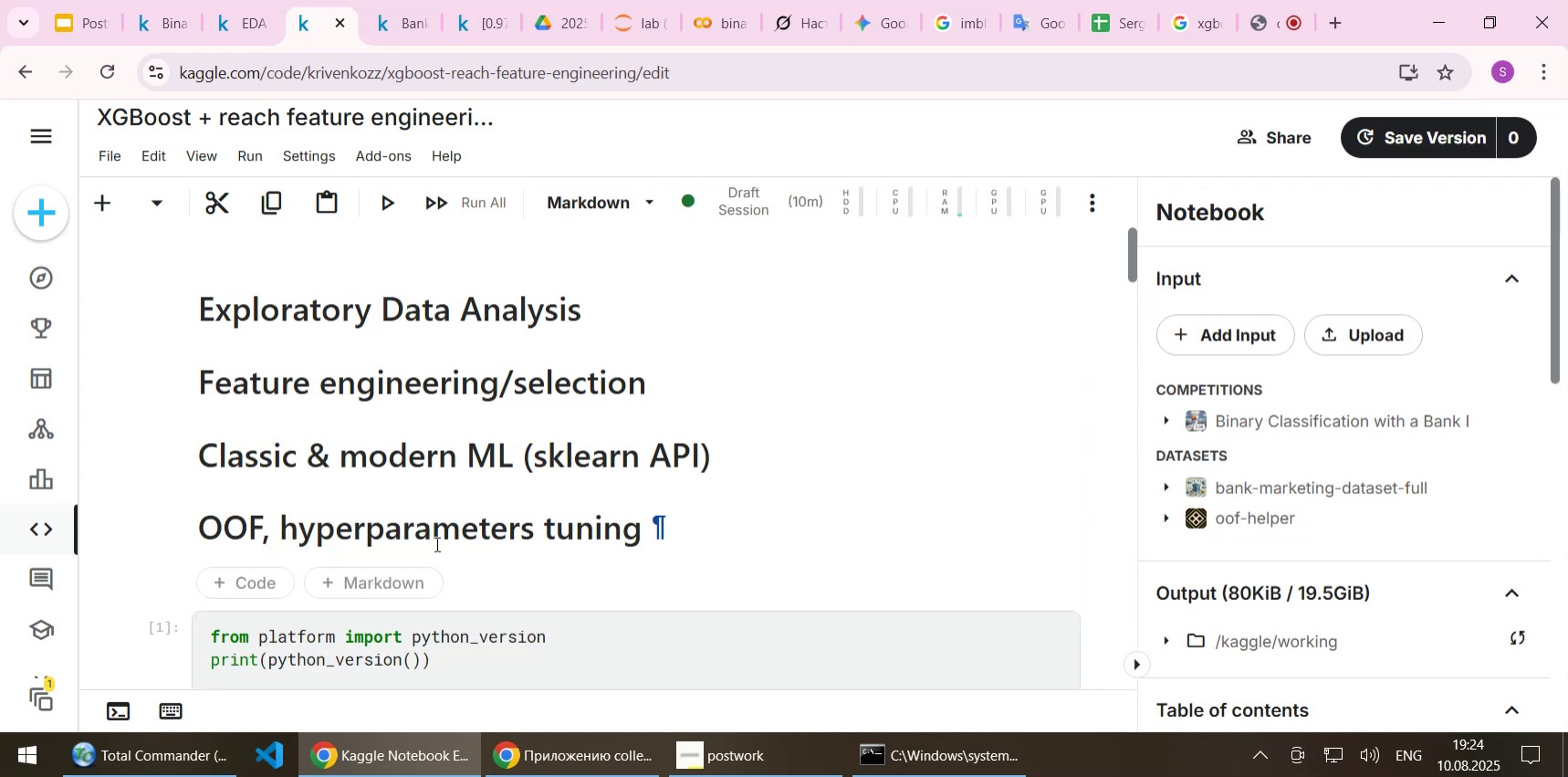 
scroll: coordinate [369, 549], scroll_direction: down, amount: 8.0
 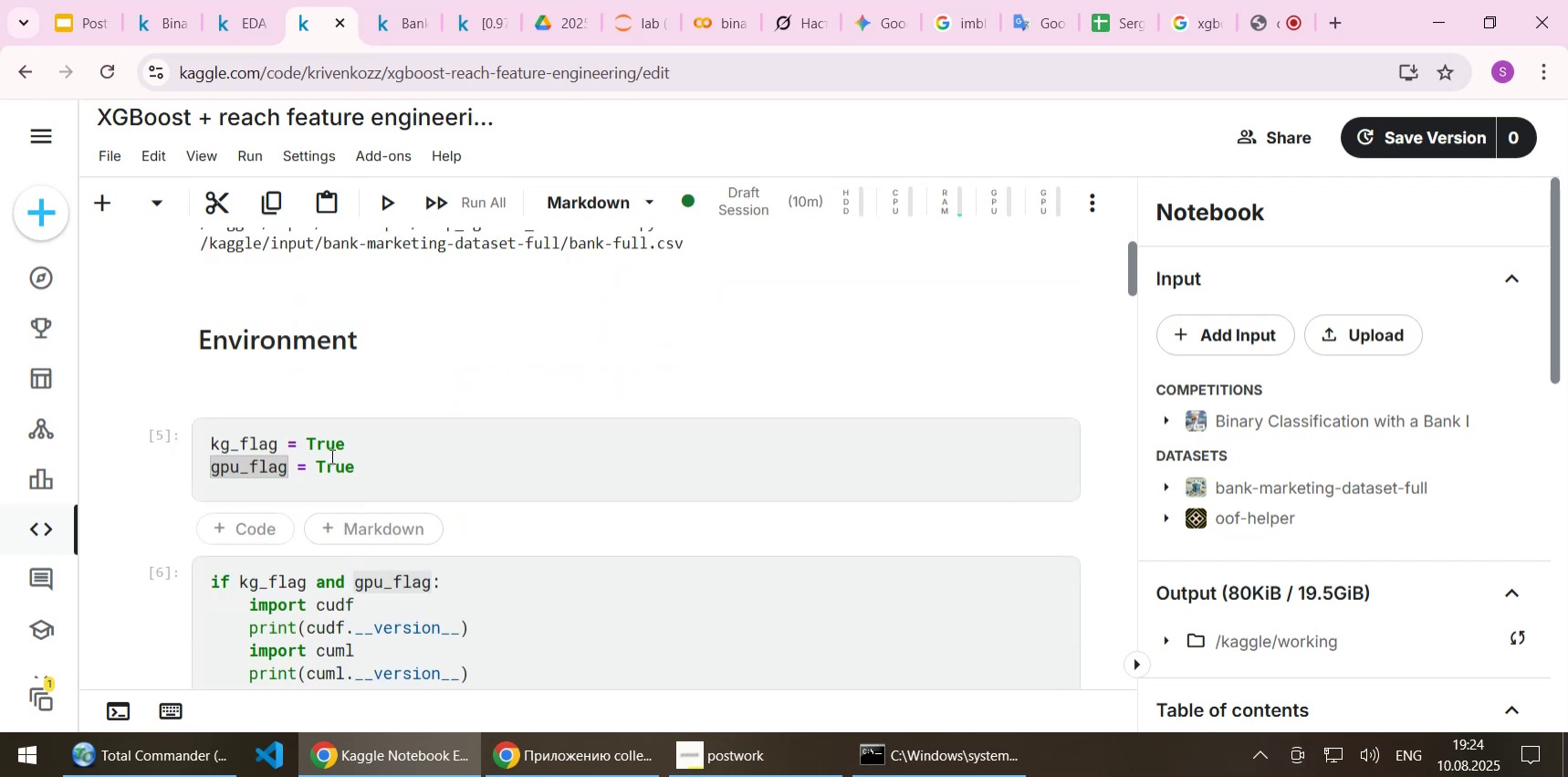 
left_click([368, 455])
 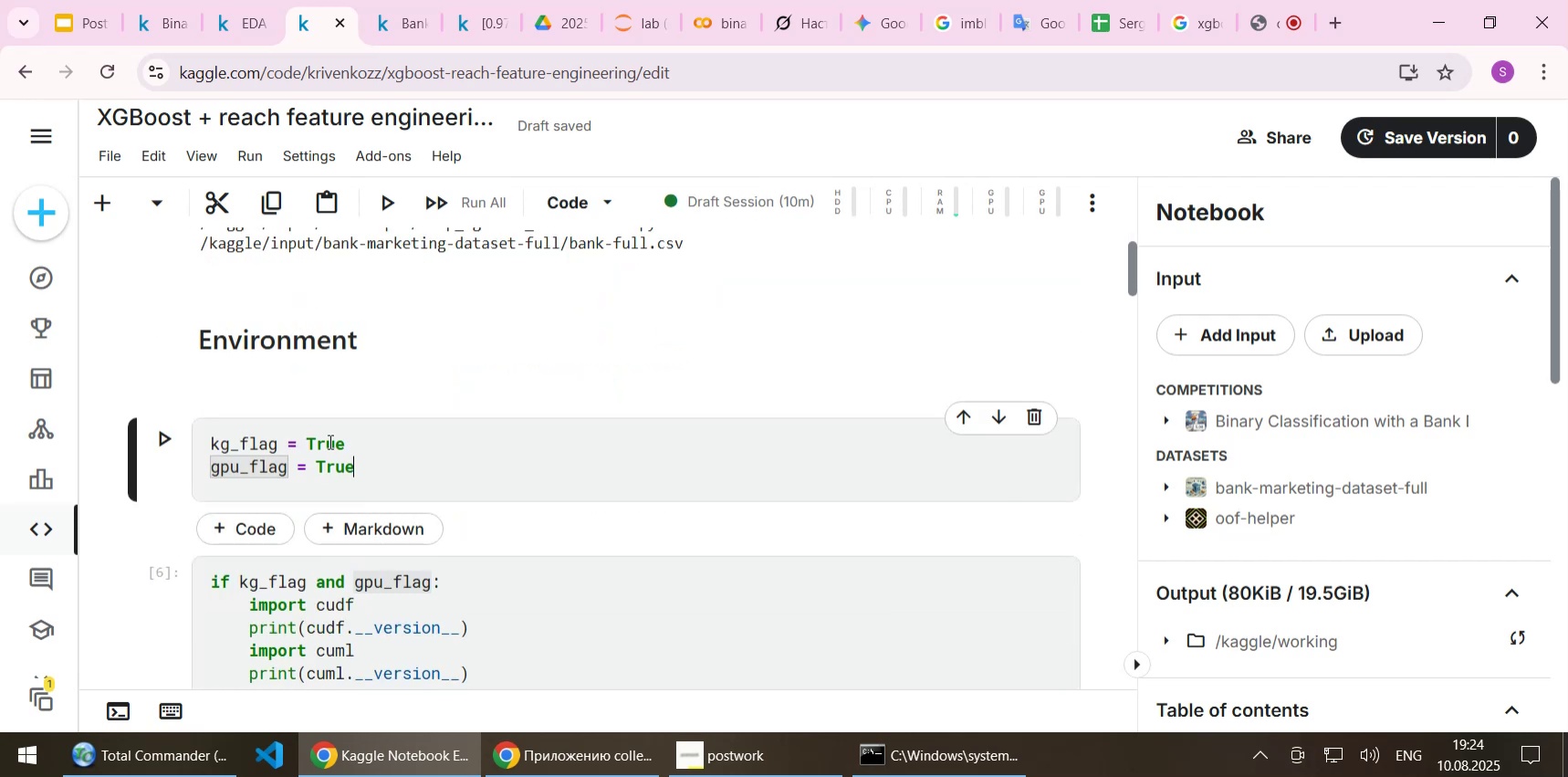 
scroll: coordinate [460, 545], scroll_direction: down, amount: 57.0
 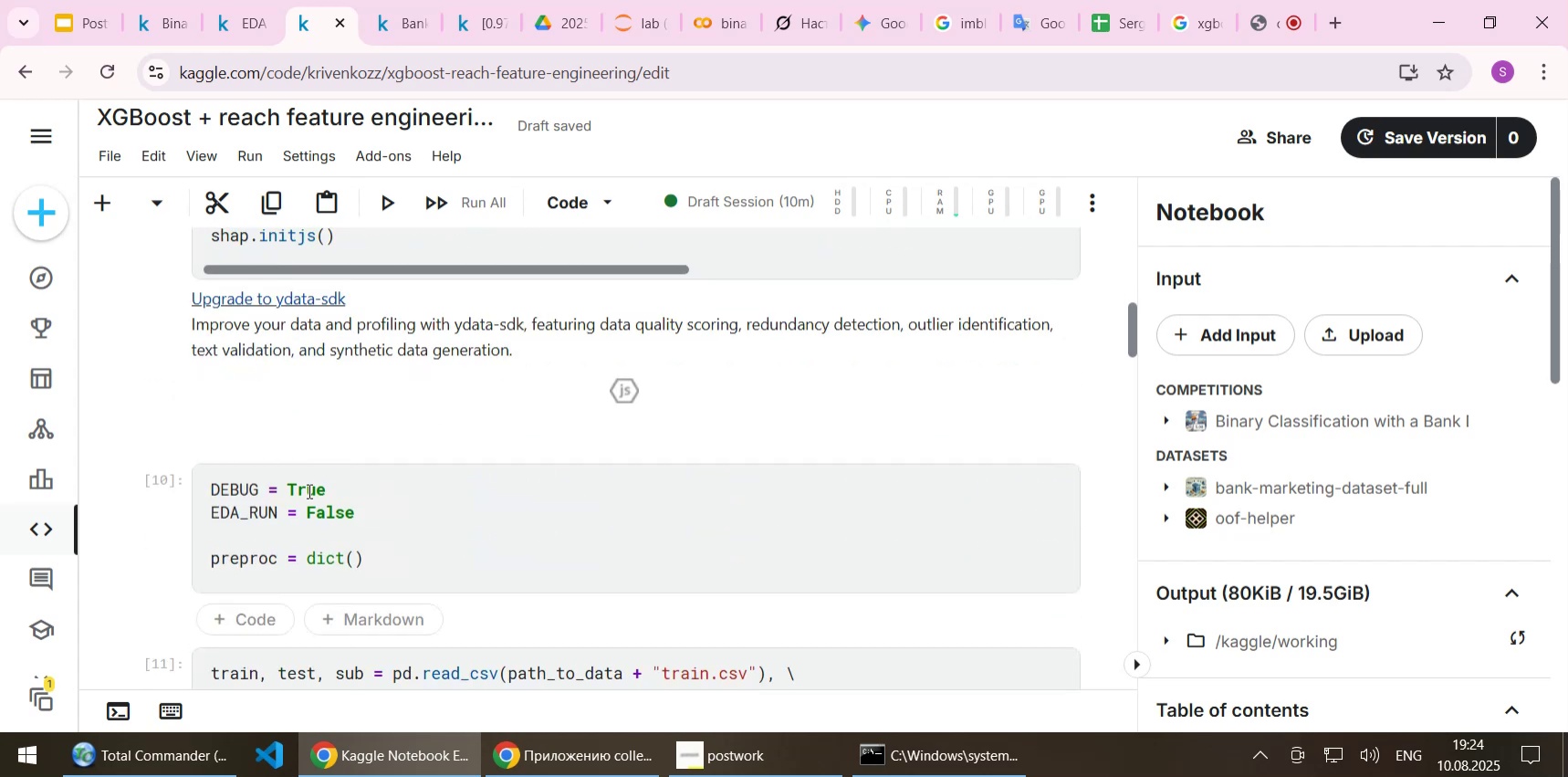 
double_click([308, 490])
 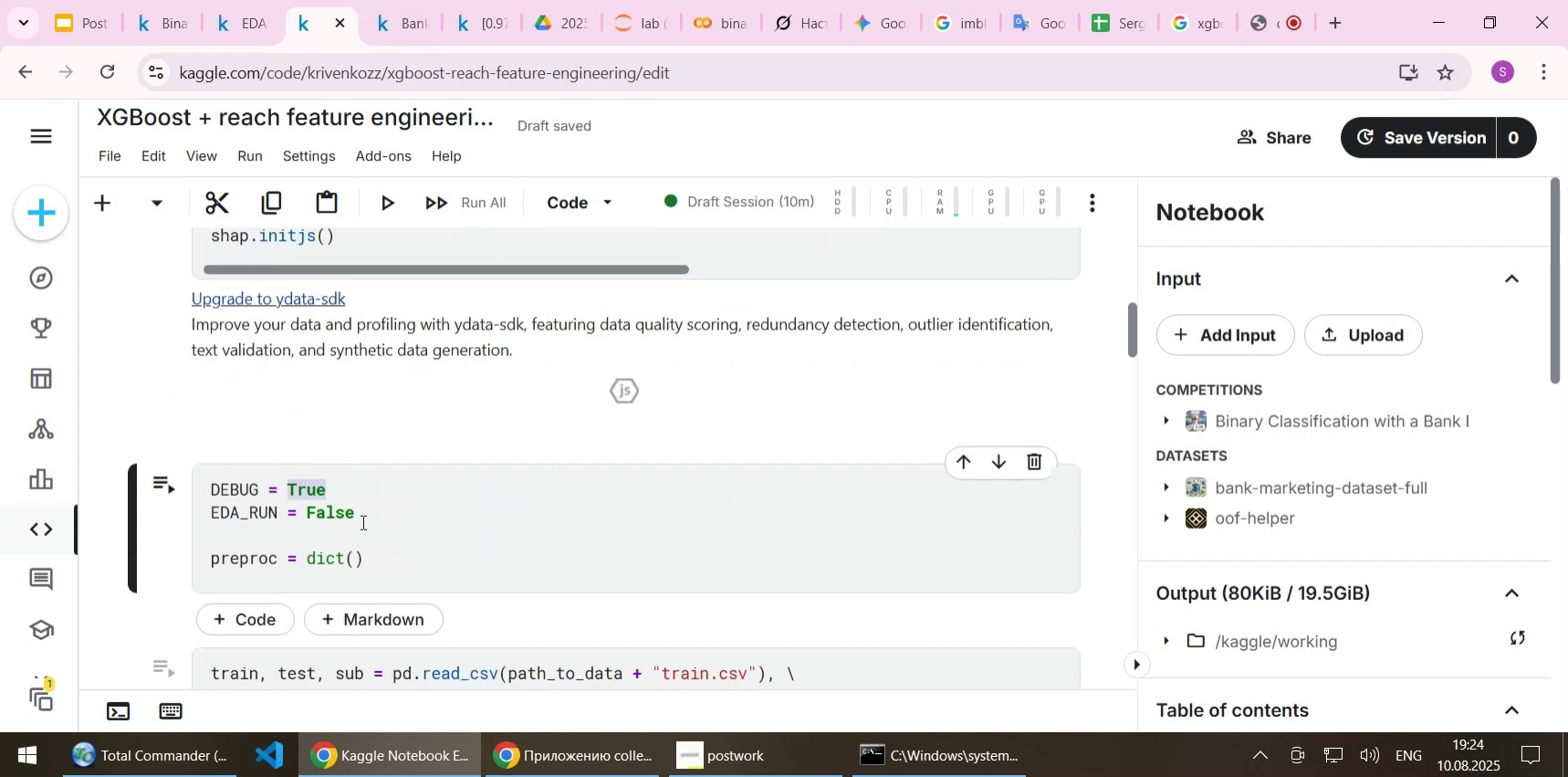 
type(False)
 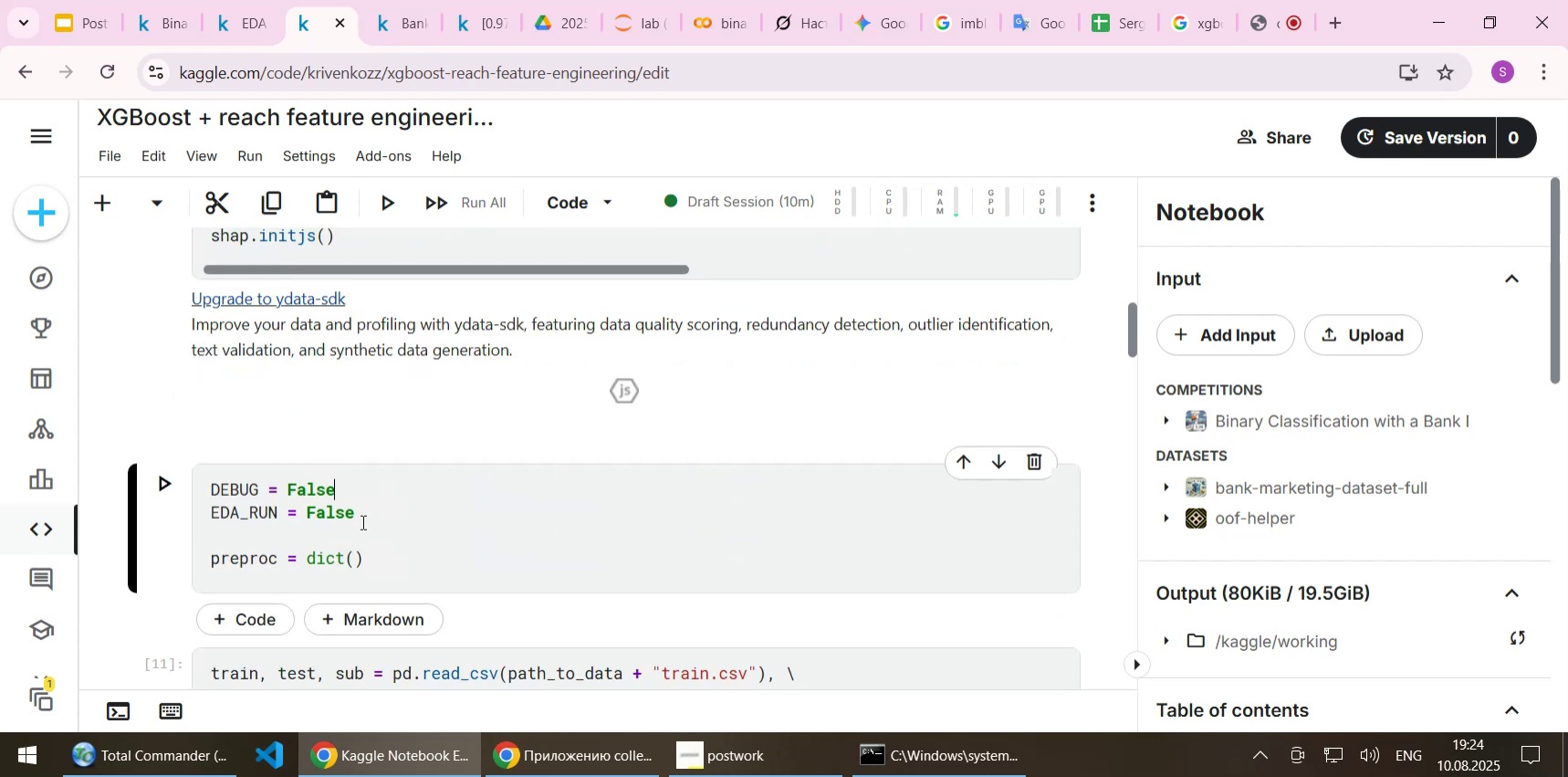 
key(Control+ControlLeft)
 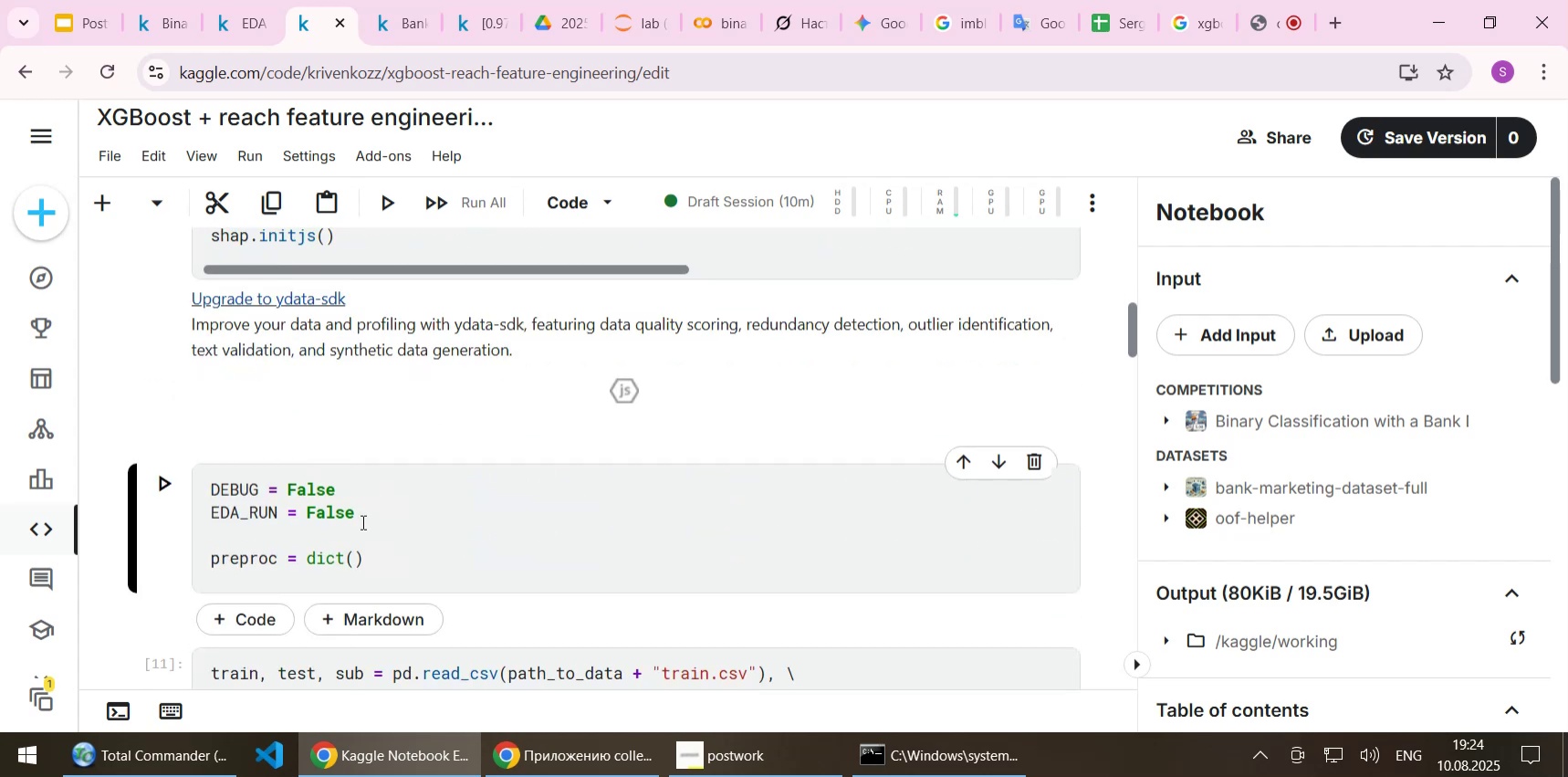 
key(Control+S)
 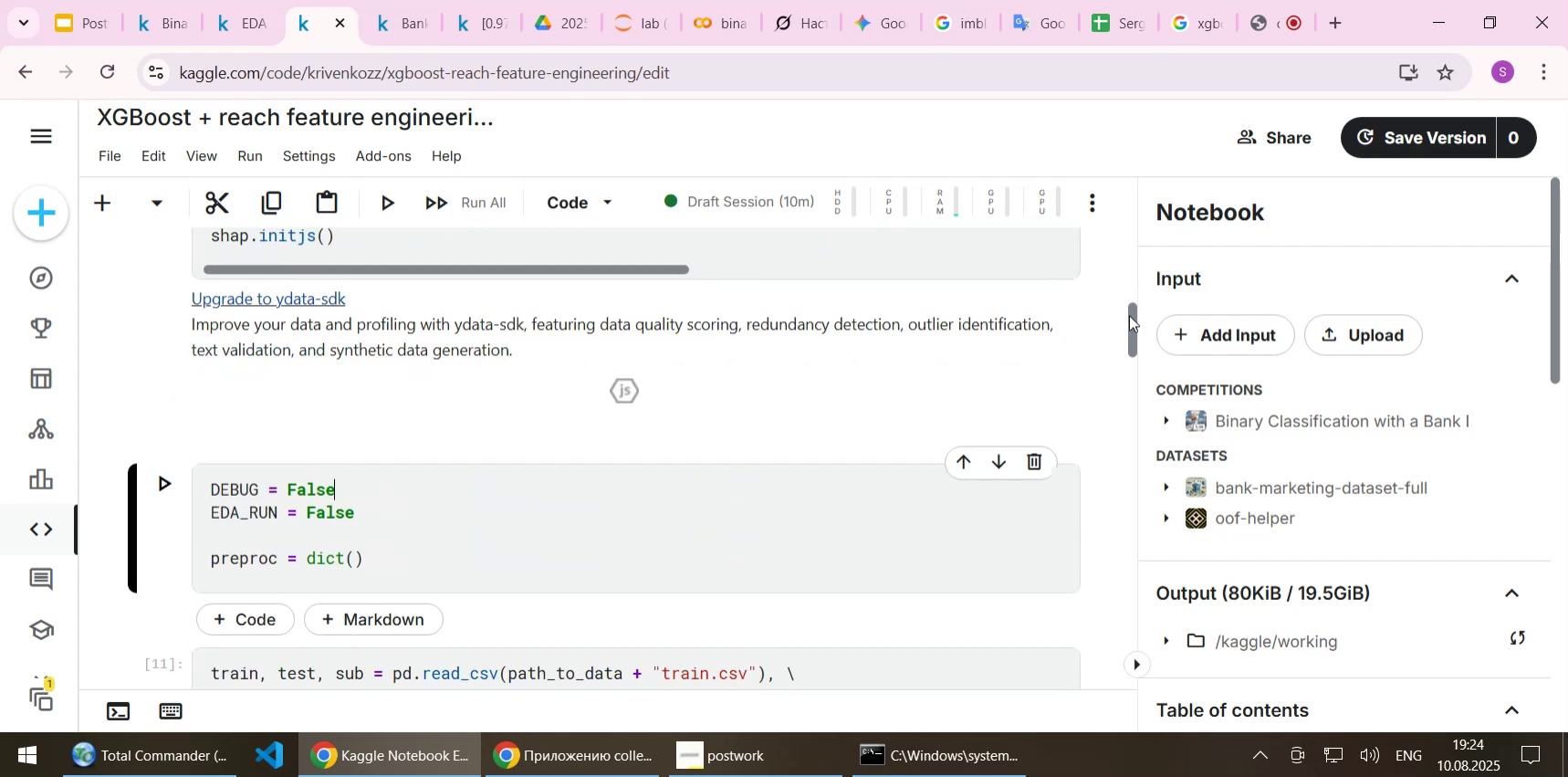 
left_click_drag(start_coordinate=[1136, 320], to_coordinate=[1128, 206])
 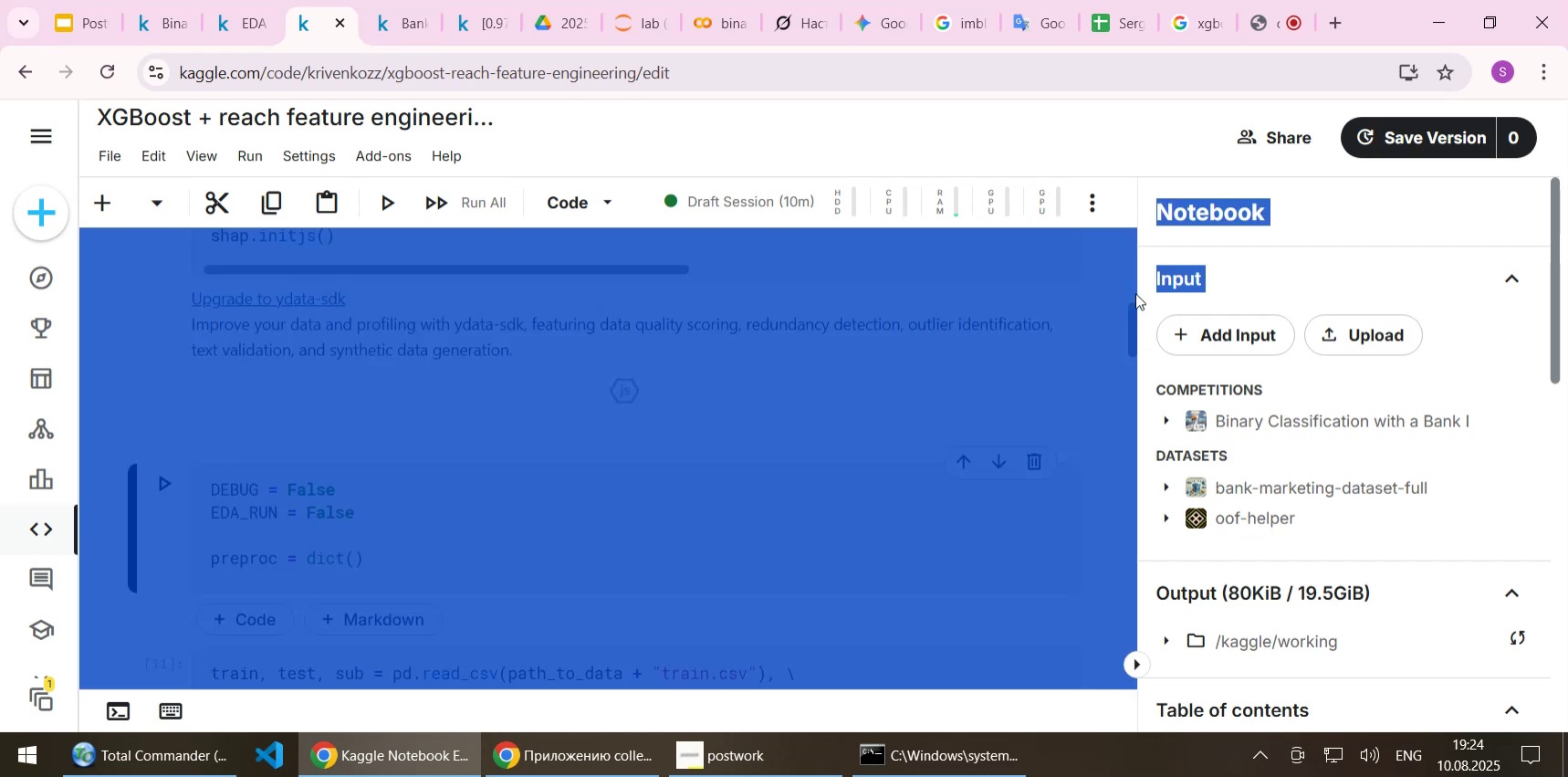 
left_click([1135, 293])
 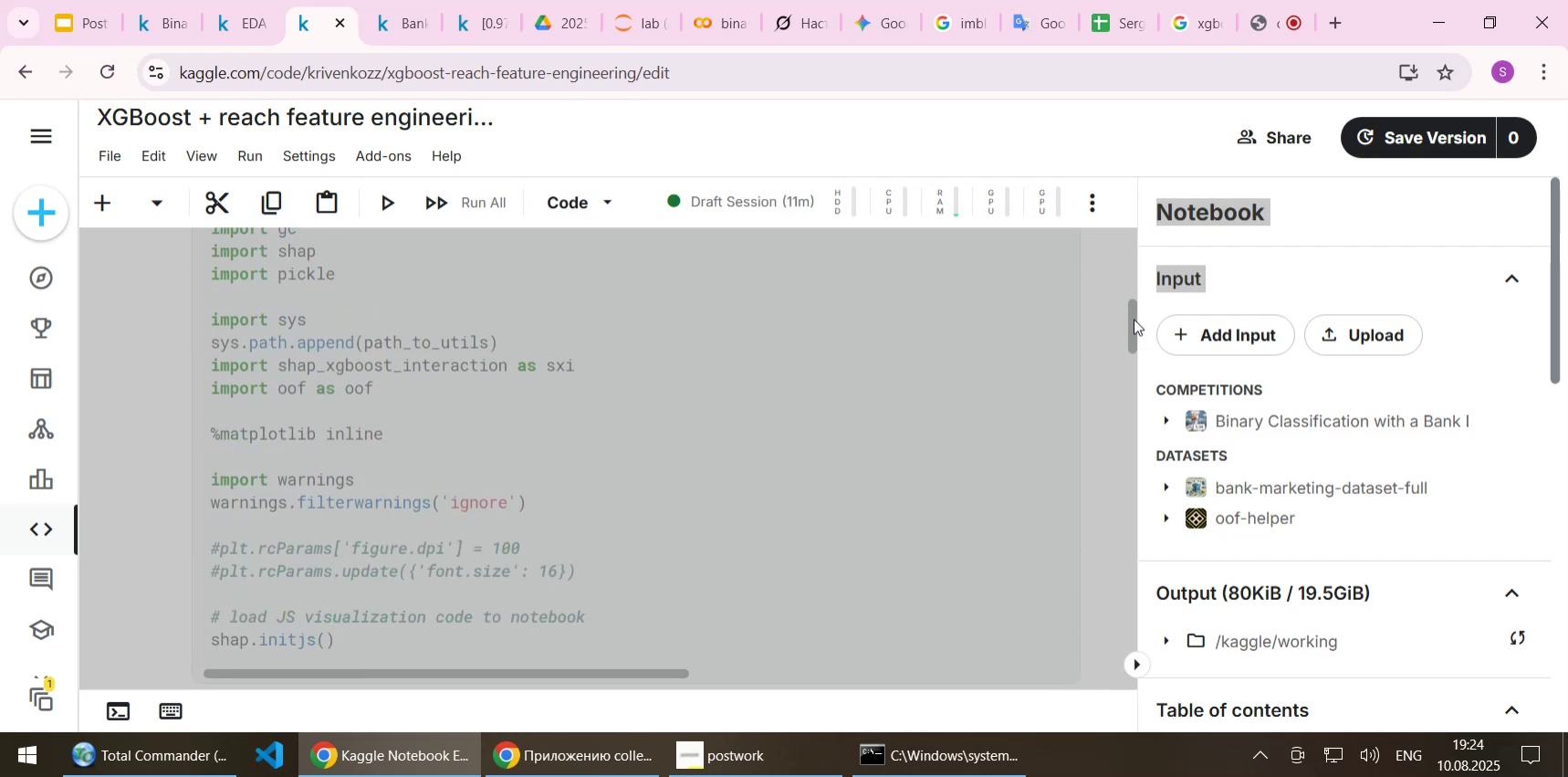 
left_click_drag(start_coordinate=[1134, 319], to_coordinate=[1129, 227])
 